 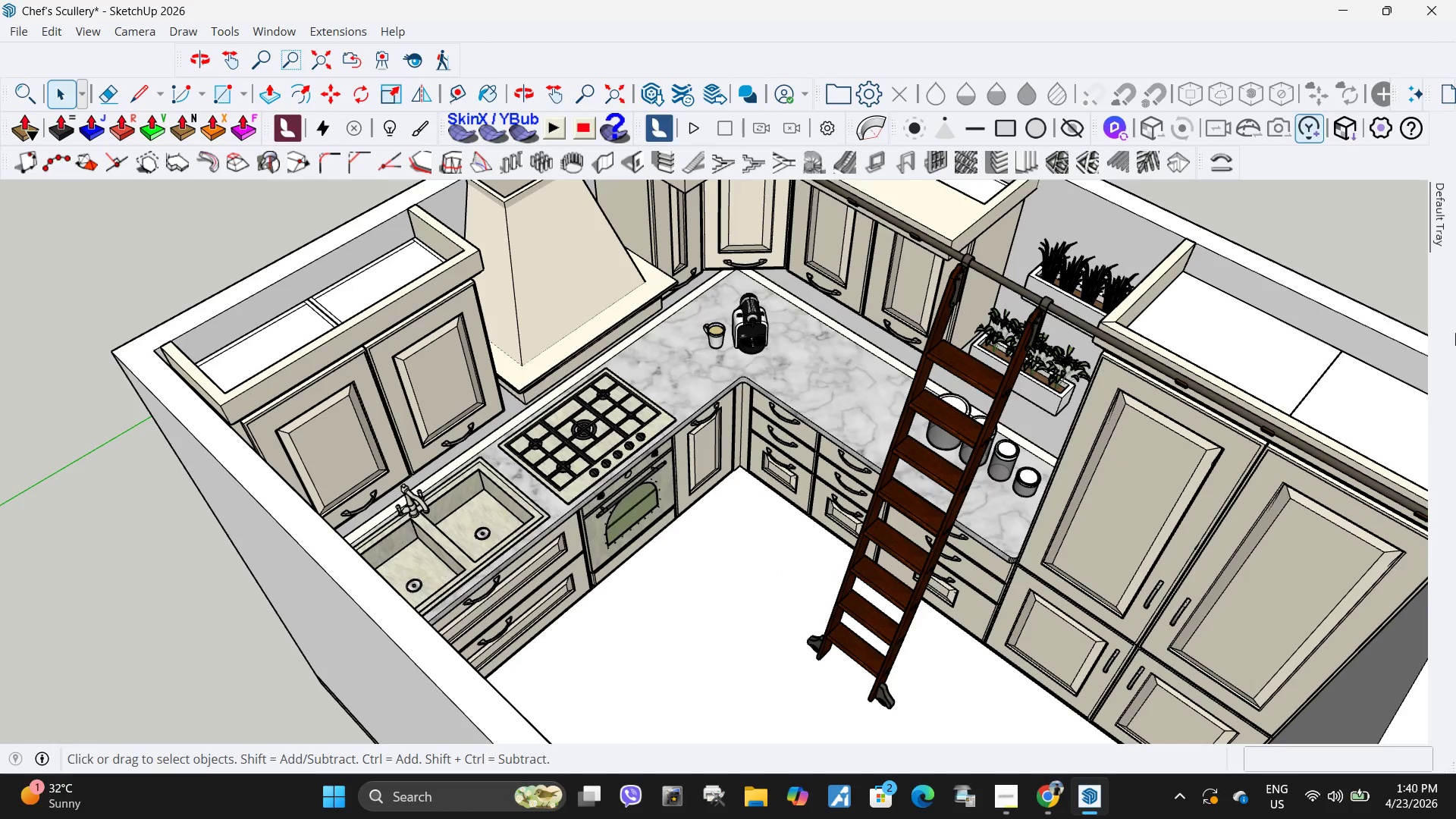 
mouse_move([1455, 293])
 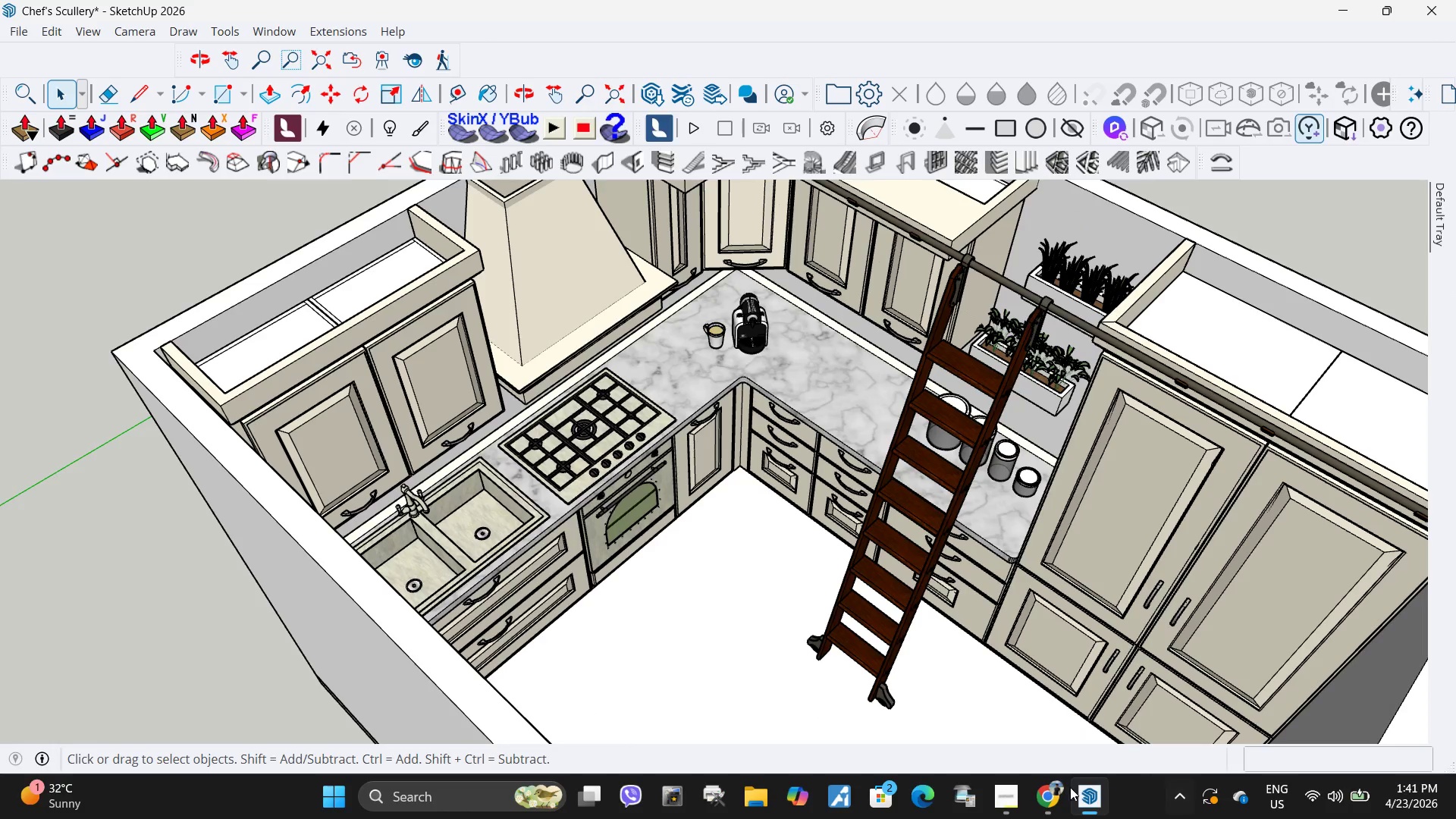 
left_click([1045, 804])
 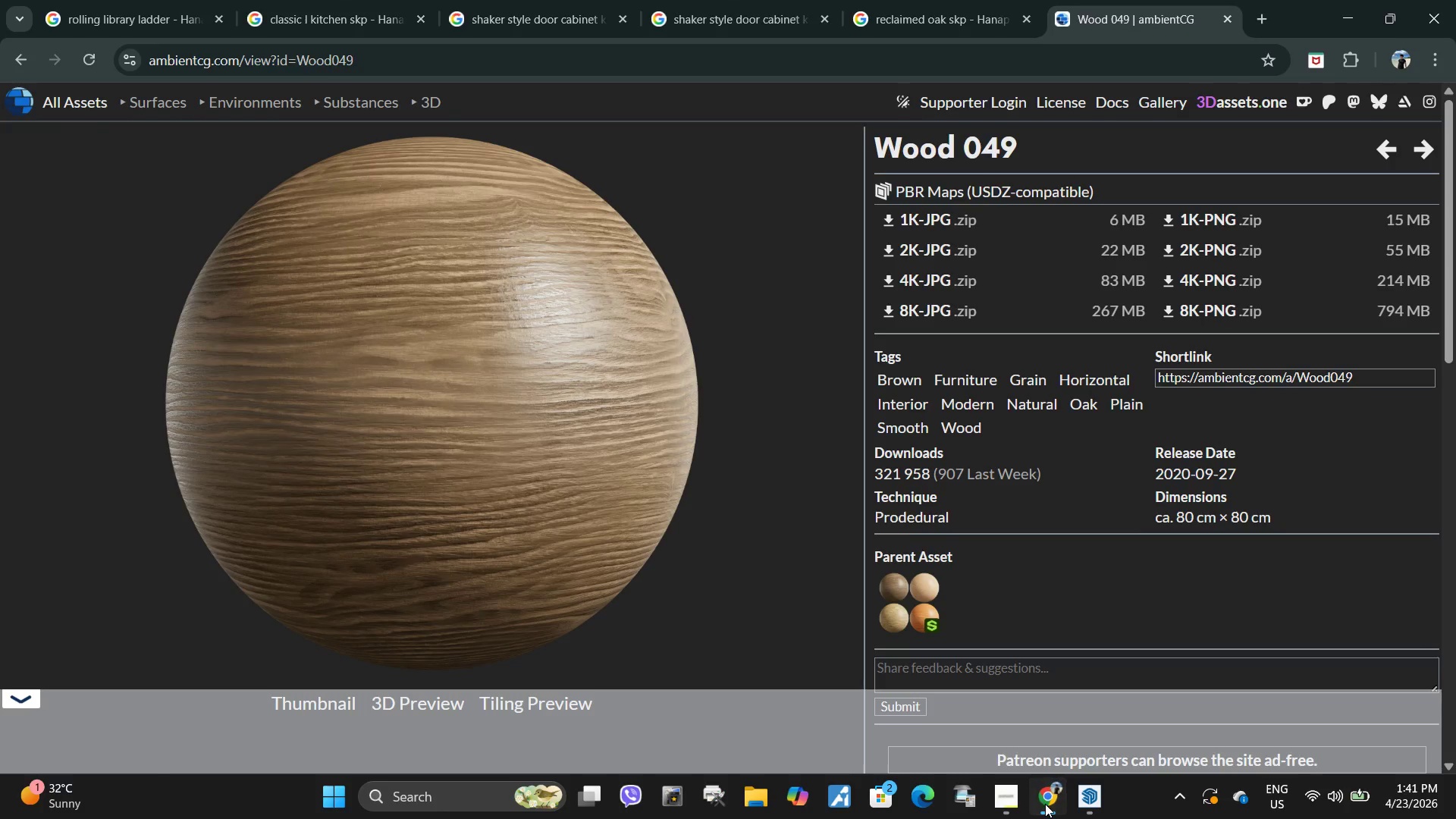 
double_click([1045, 804])
 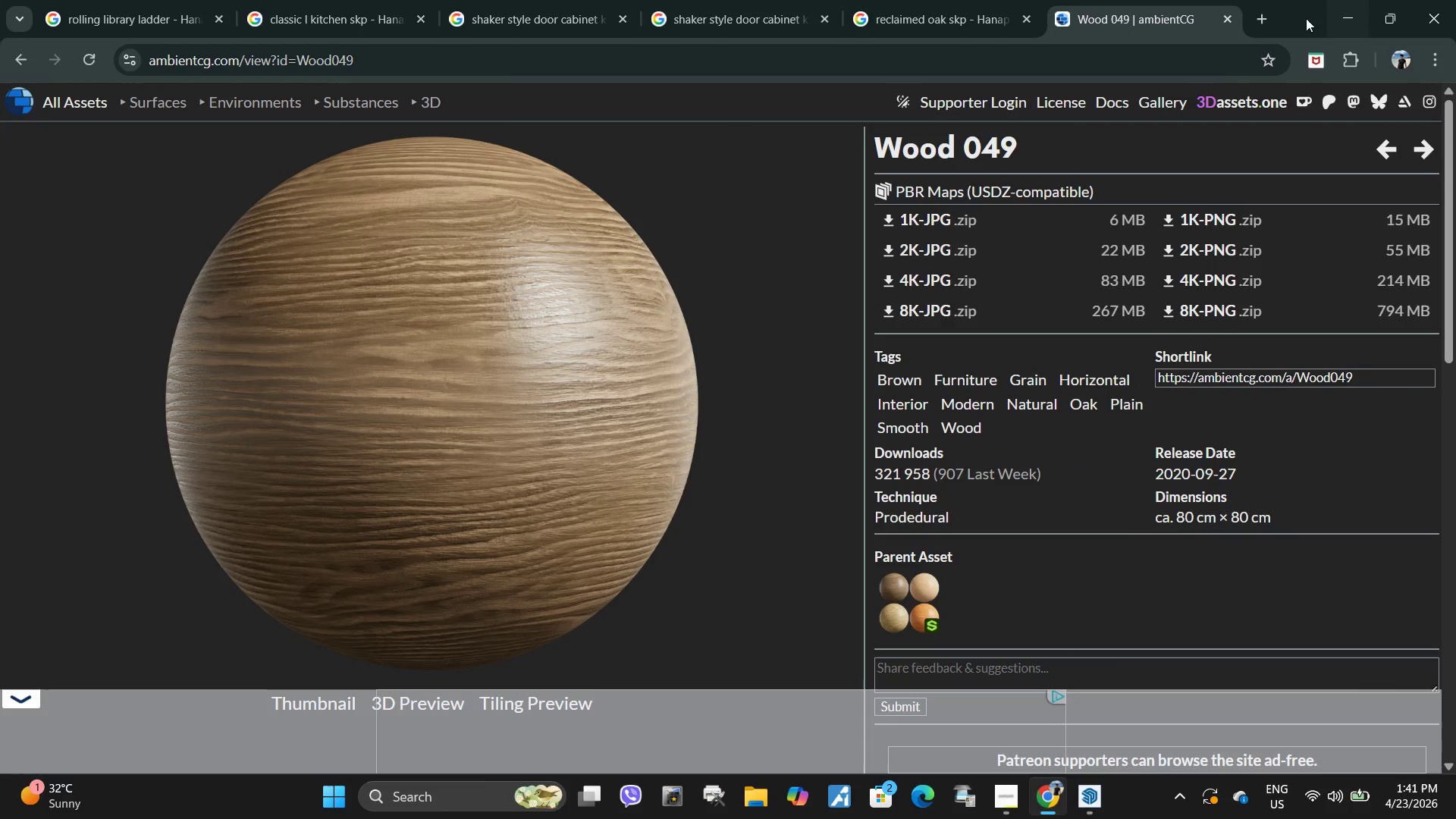 
left_click([1260, 21])
 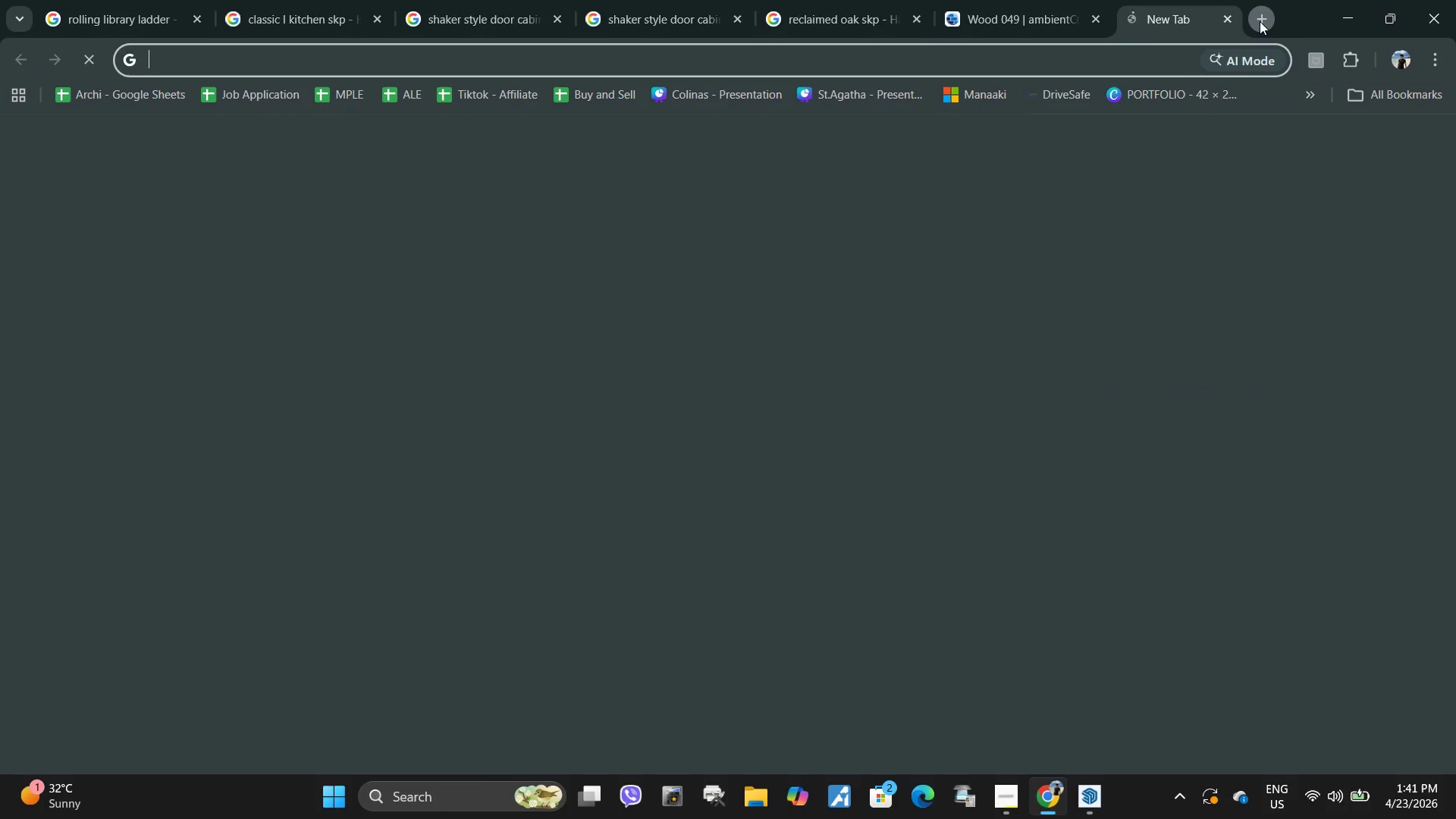 
type(reclaimed oak meaning)
 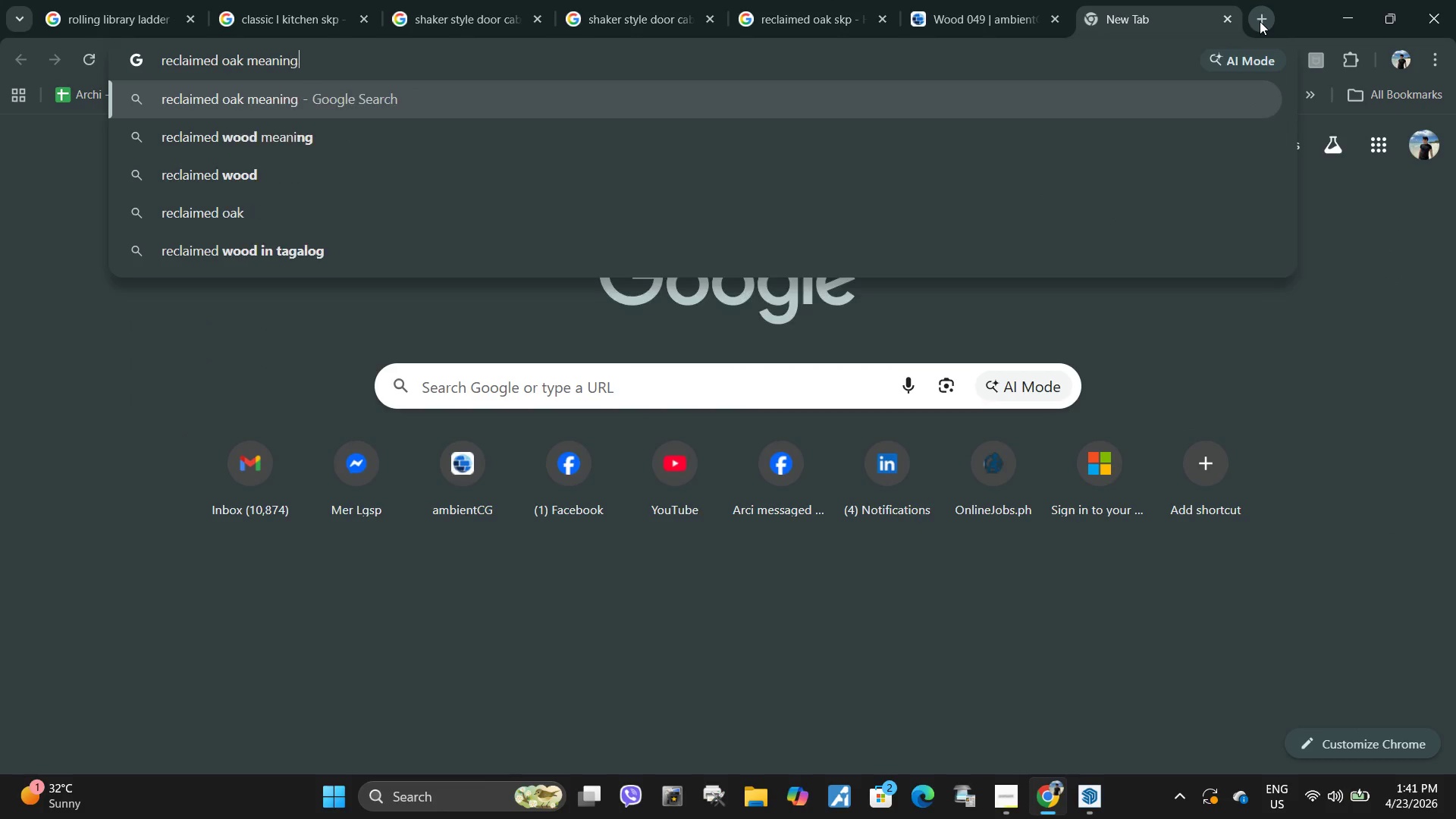 
key(Enter)
 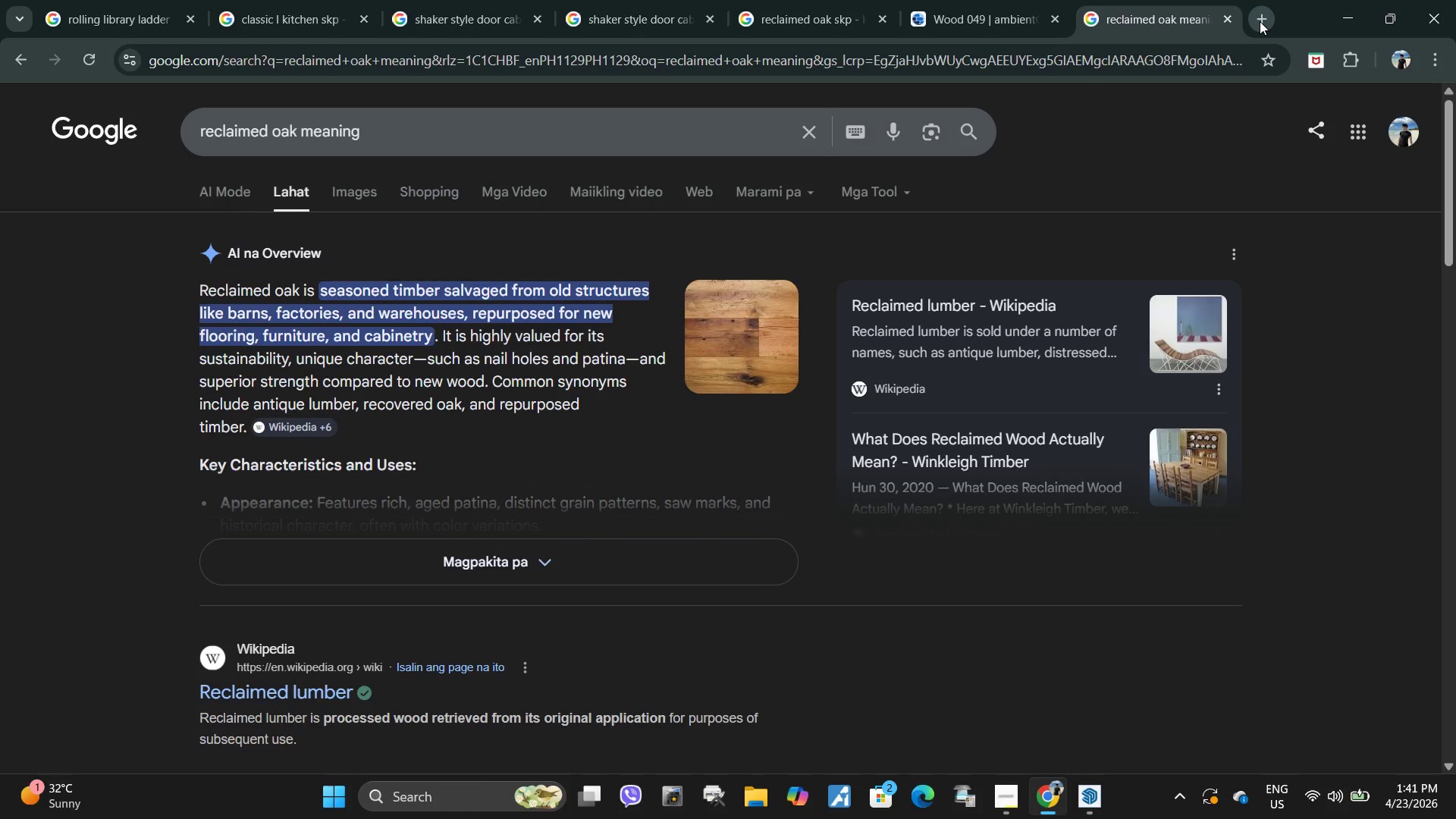 
wait(9.23)
 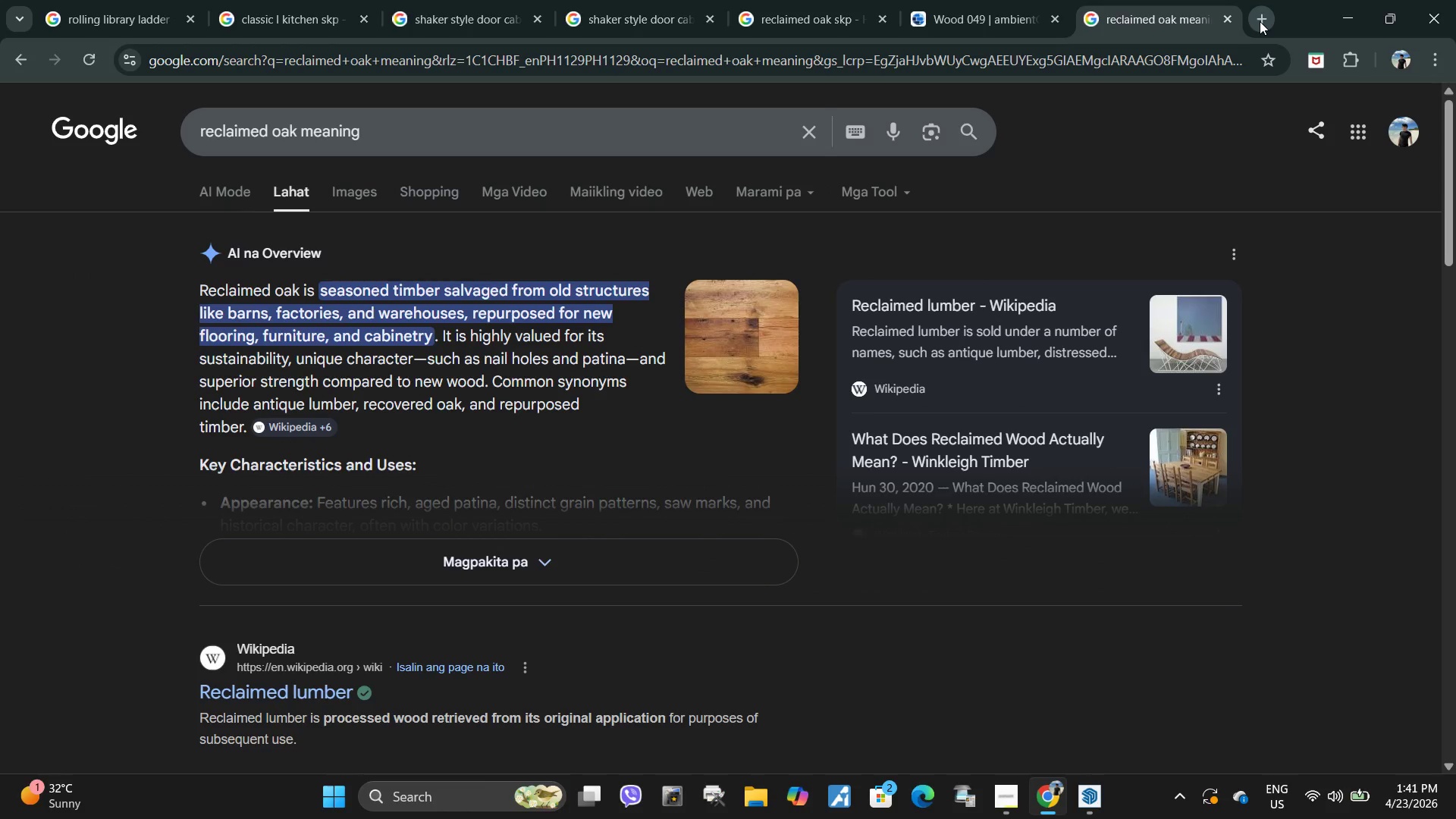 
left_click([1084, 814])
 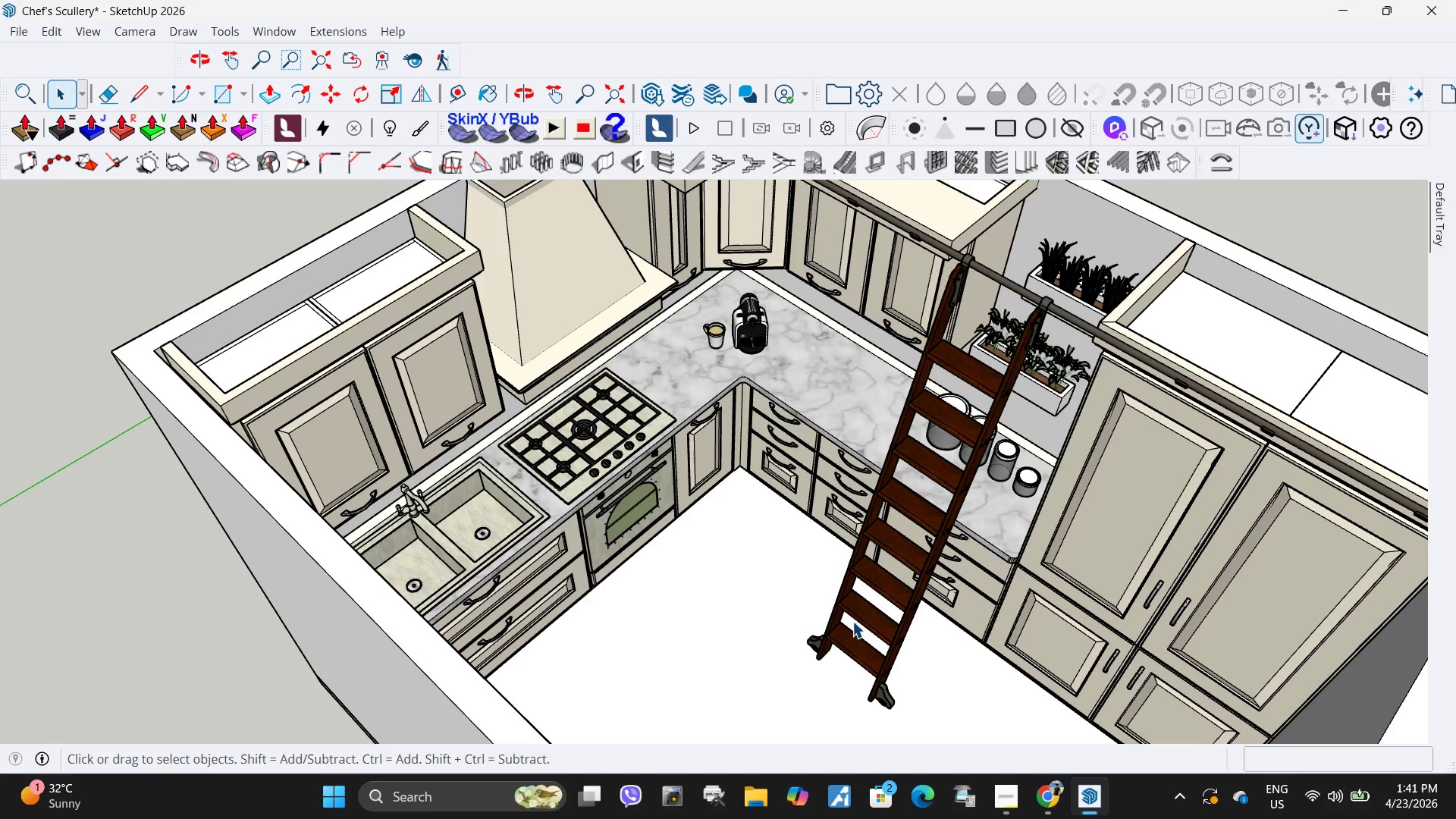 
scroll: coordinate [1218, 472], scroll_direction: down, amount: 22.0
 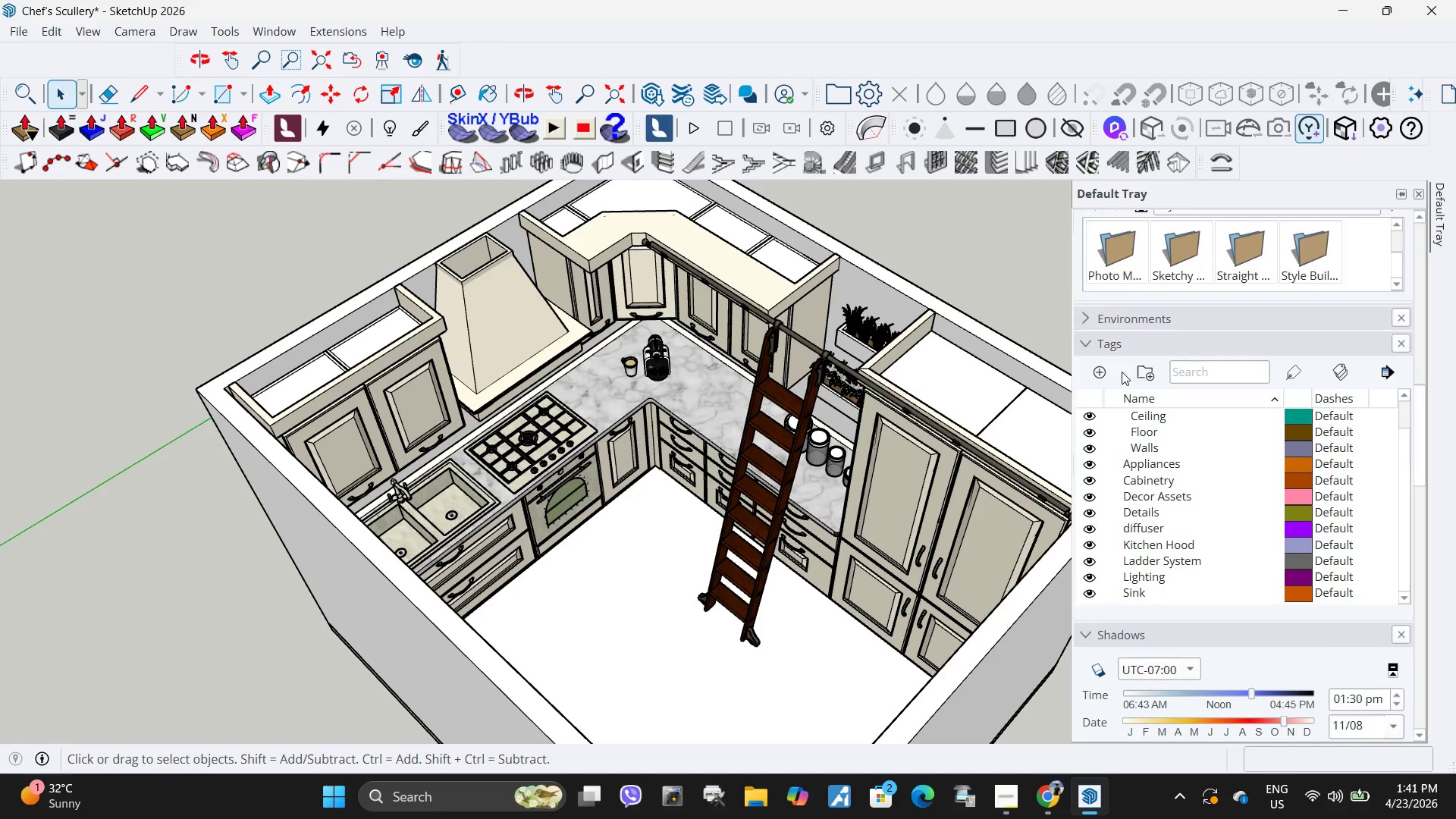 
scroll: coordinate [1159, 497], scroll_direction: up, amount: 10.0
 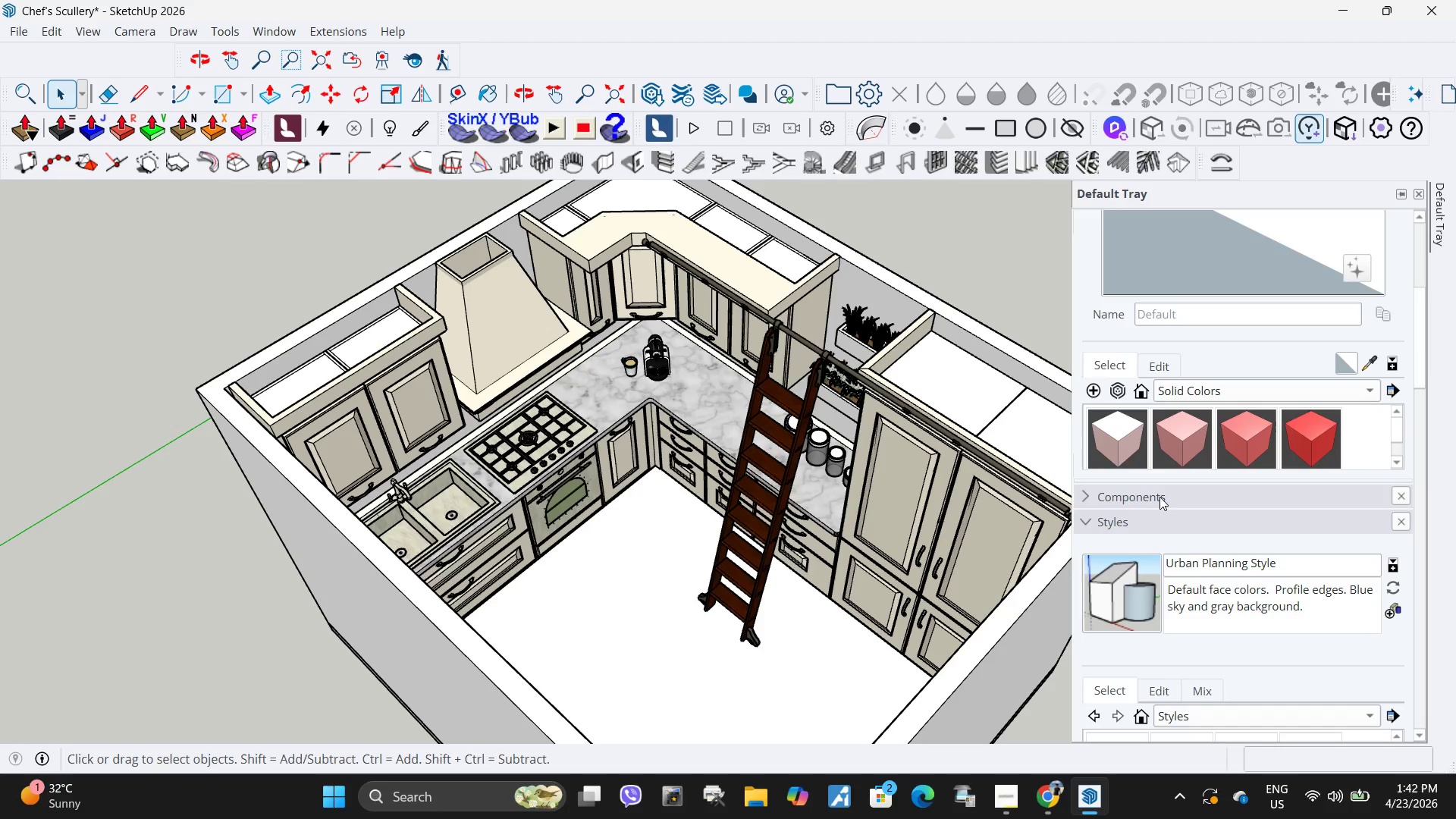 
wait(66.11)
 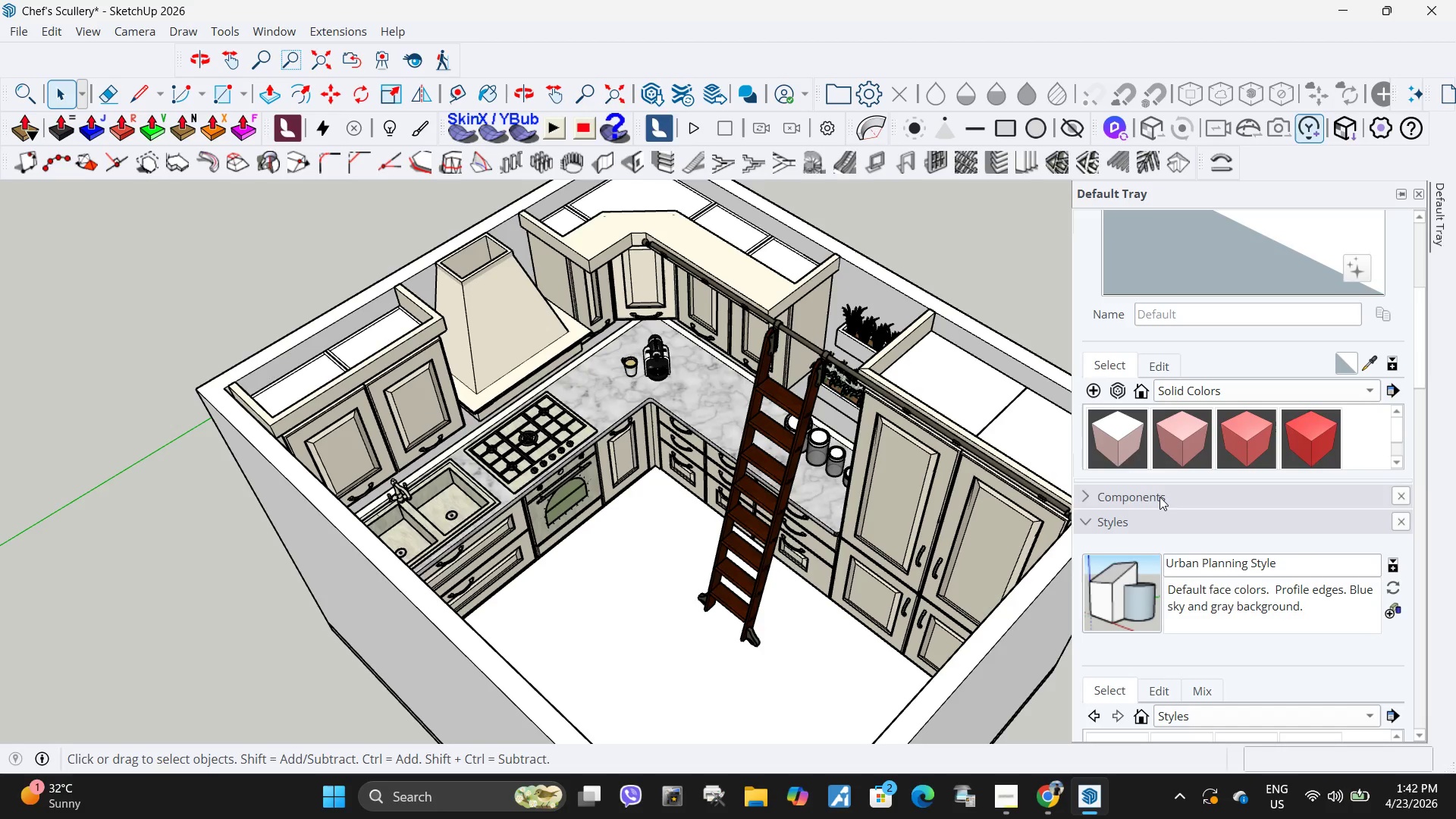 
left_click([1283, 393])
 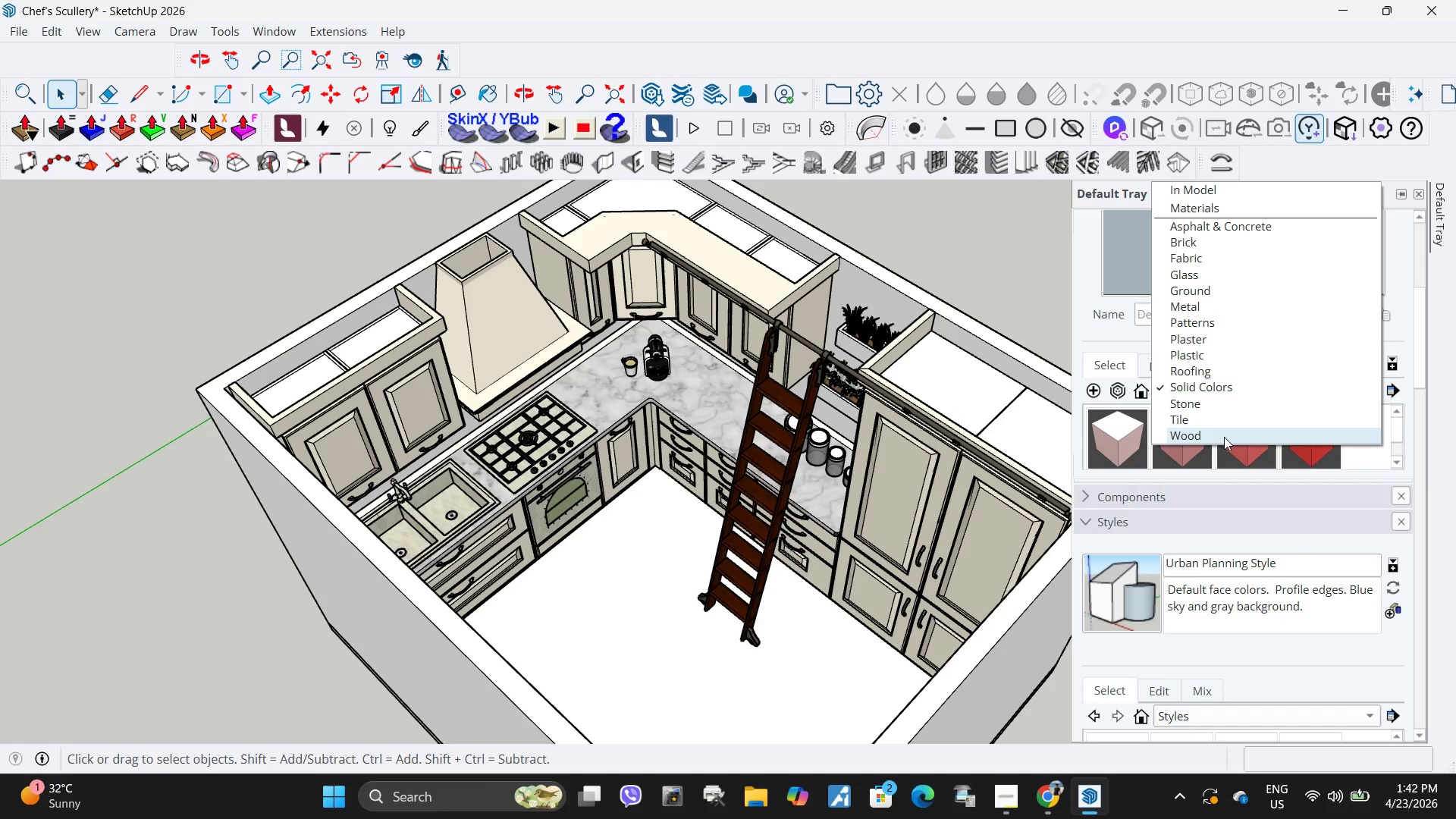 
scroll: coordinate [1271, 431], scroll_direction: down, amount: 1.0
 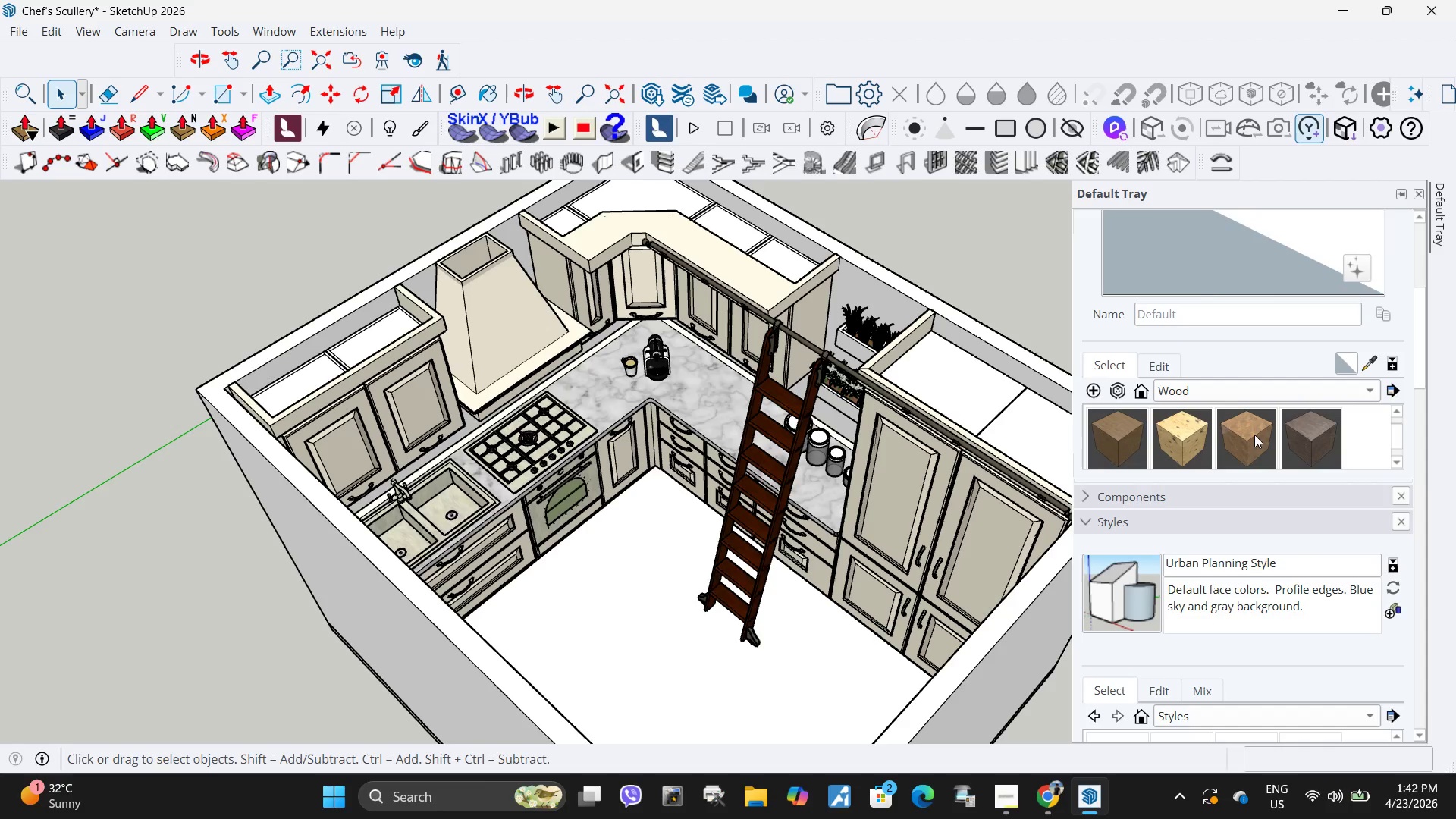 
left_click([1253, 435])
 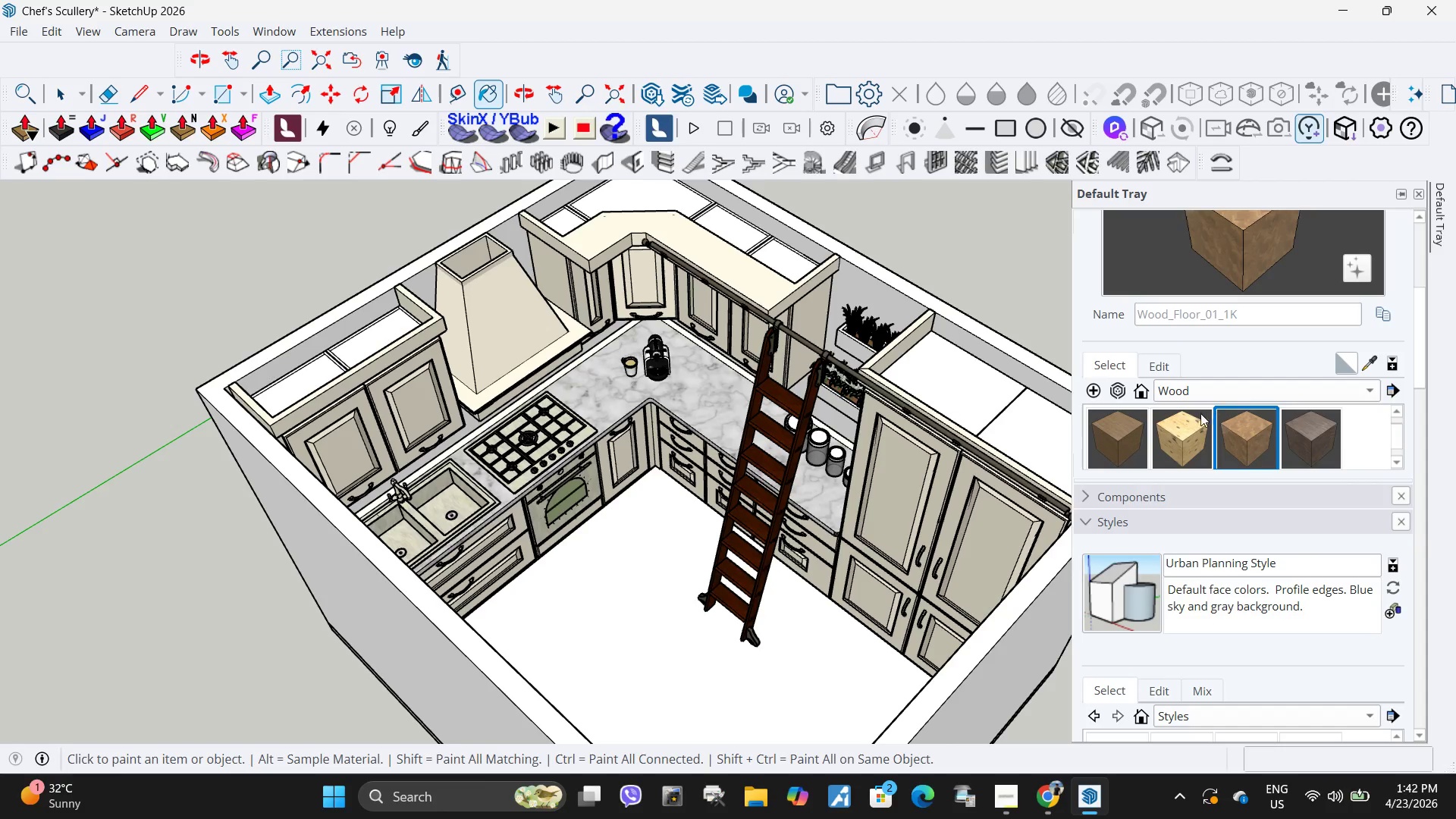 
left_click([1167, 369])
 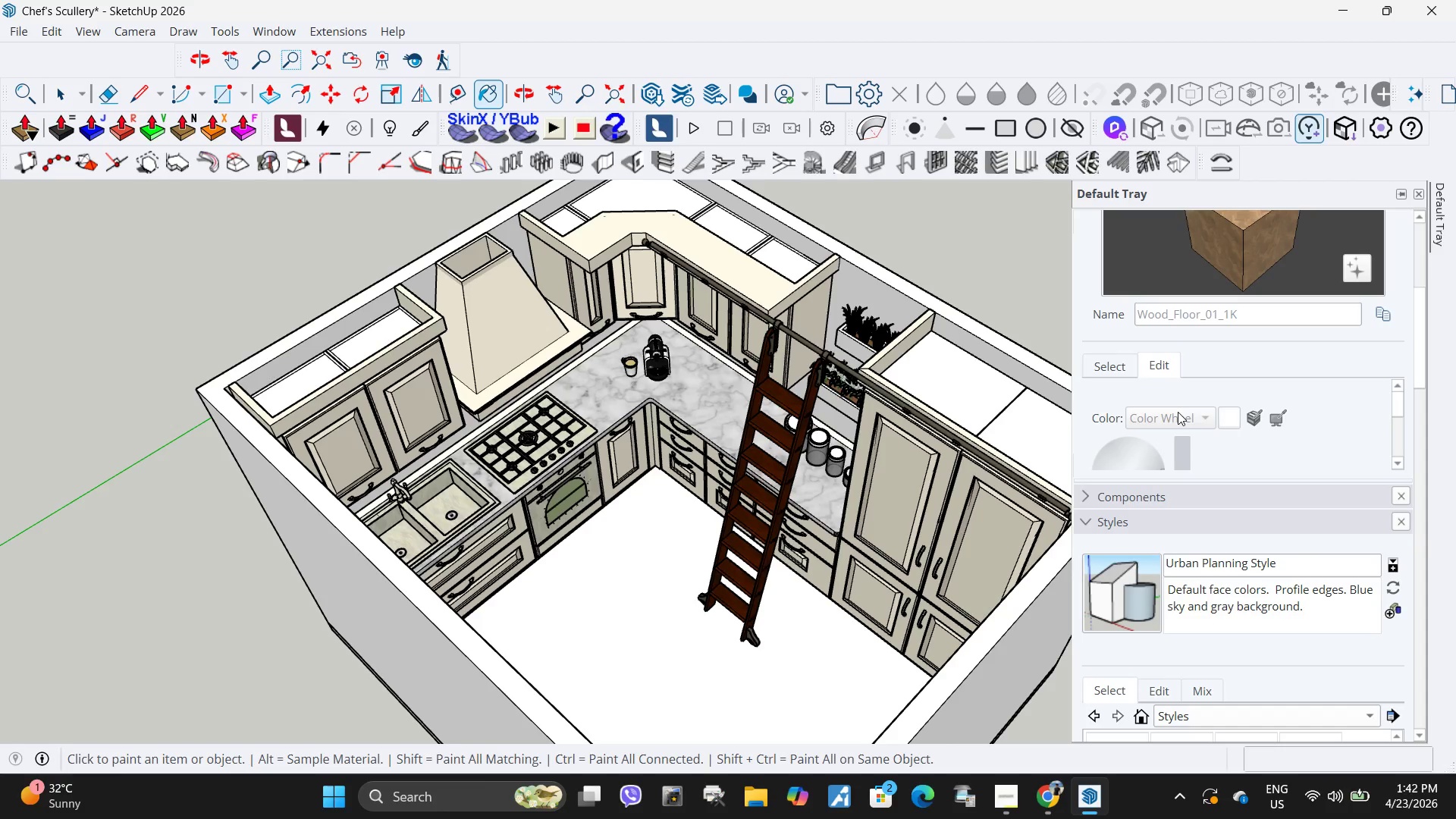 
wait(5.33)
 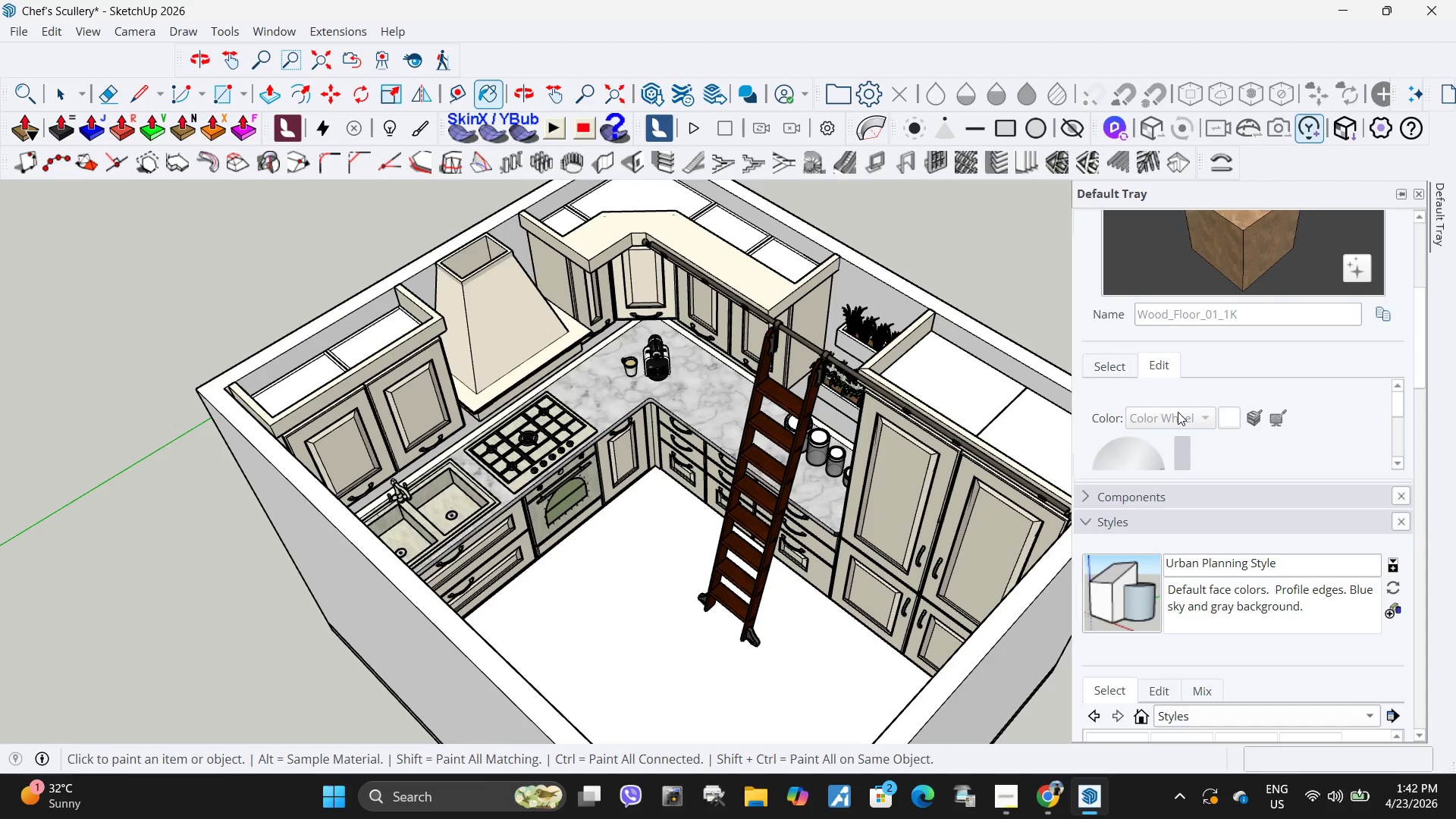 
scroll: coordinate [1177, 412], scroll_direction: down, amount: 1.0
 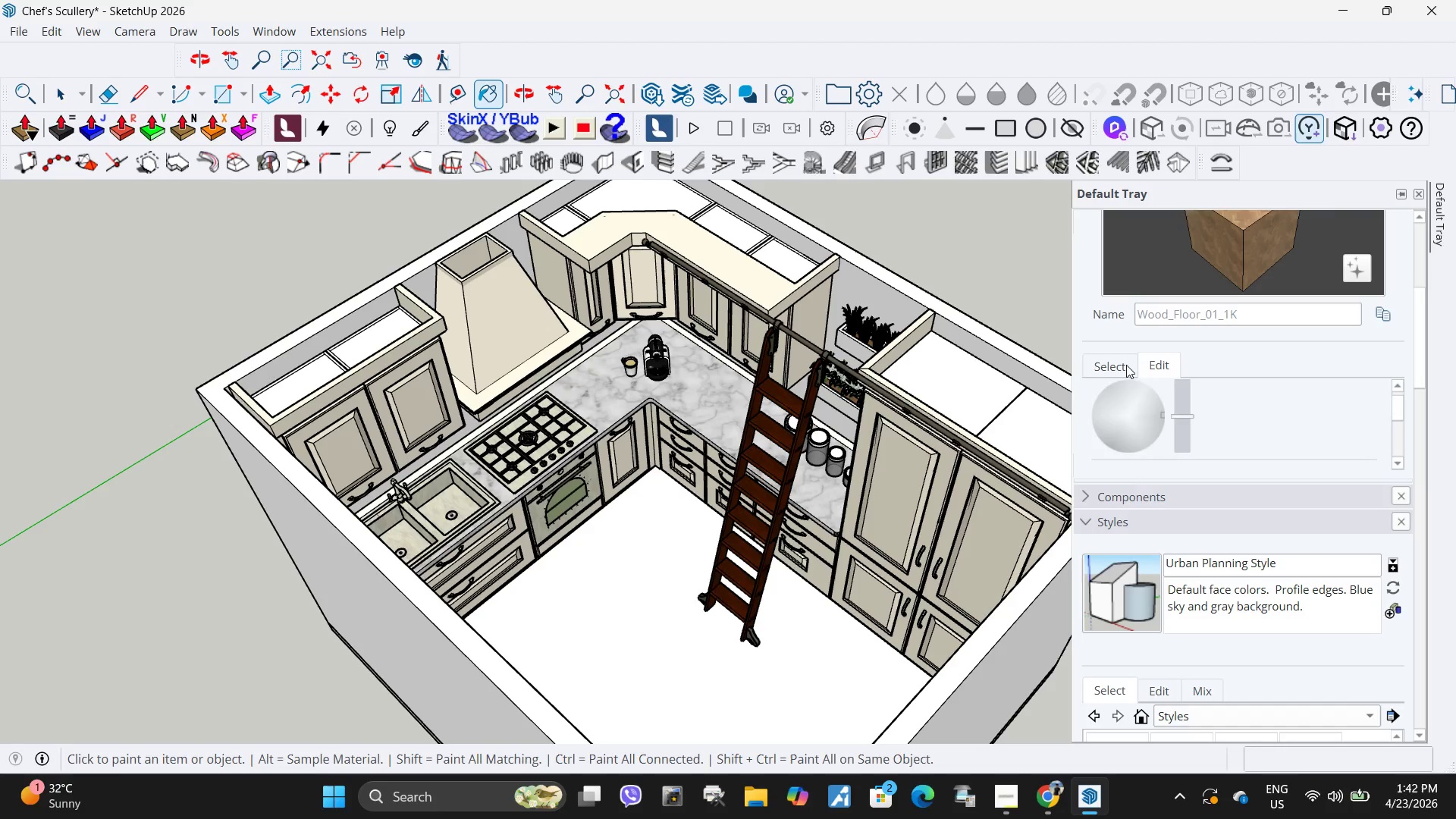 
left_click([1125, 366])
 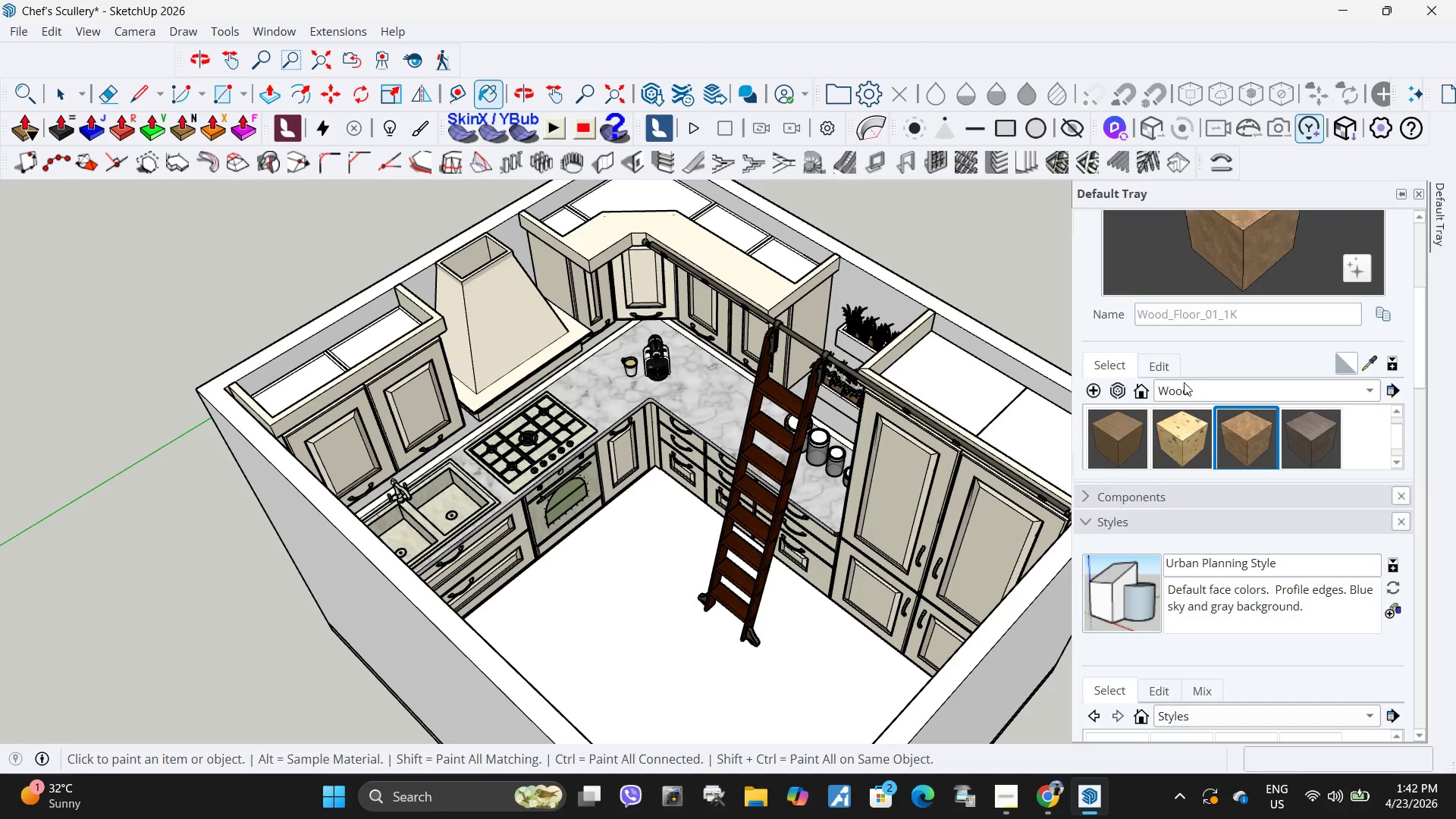 
left_click([1169, 367])
 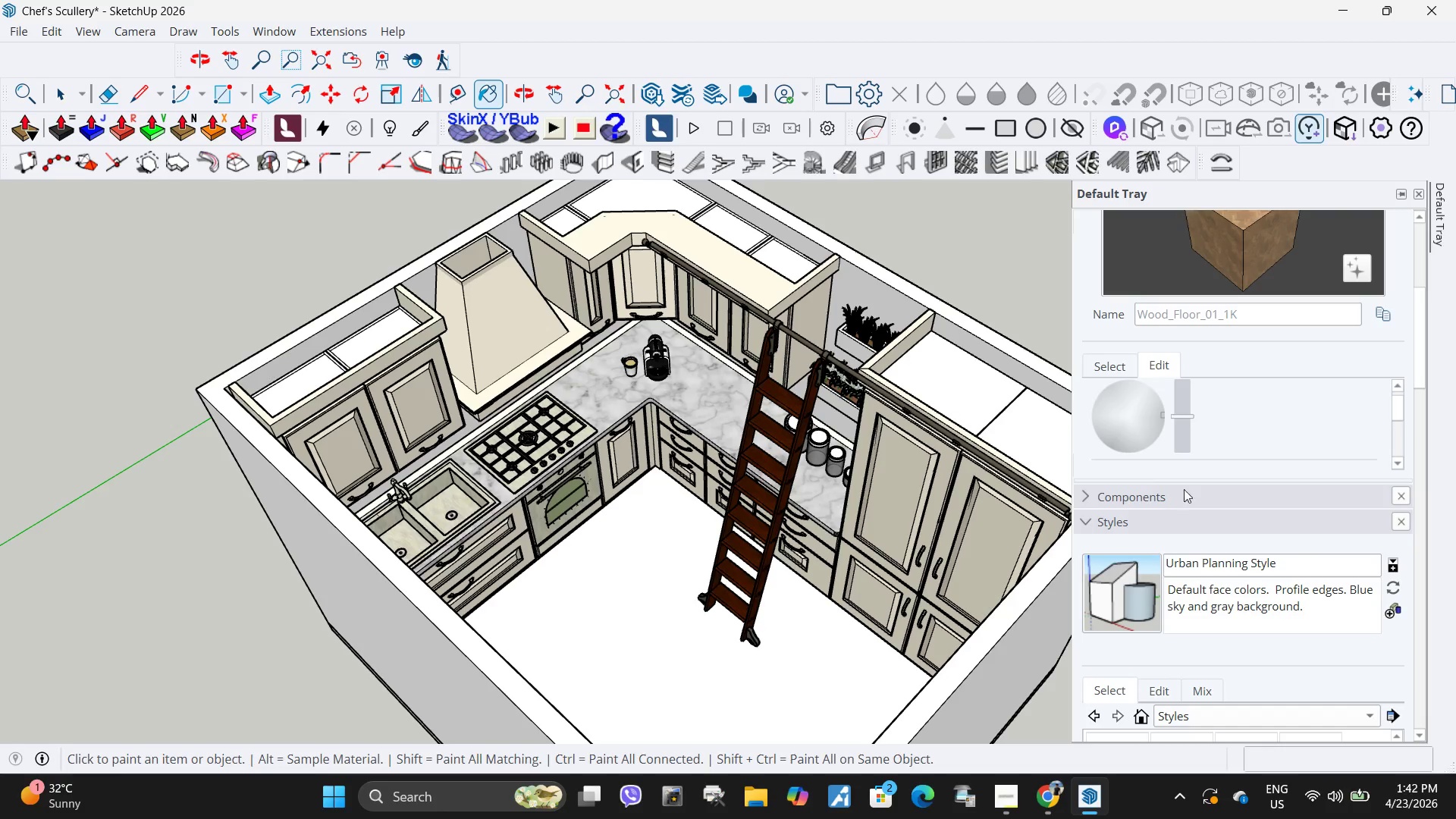 
scroll: coordinate [1180, 444], scroll_direction: up, amount: 4.0
 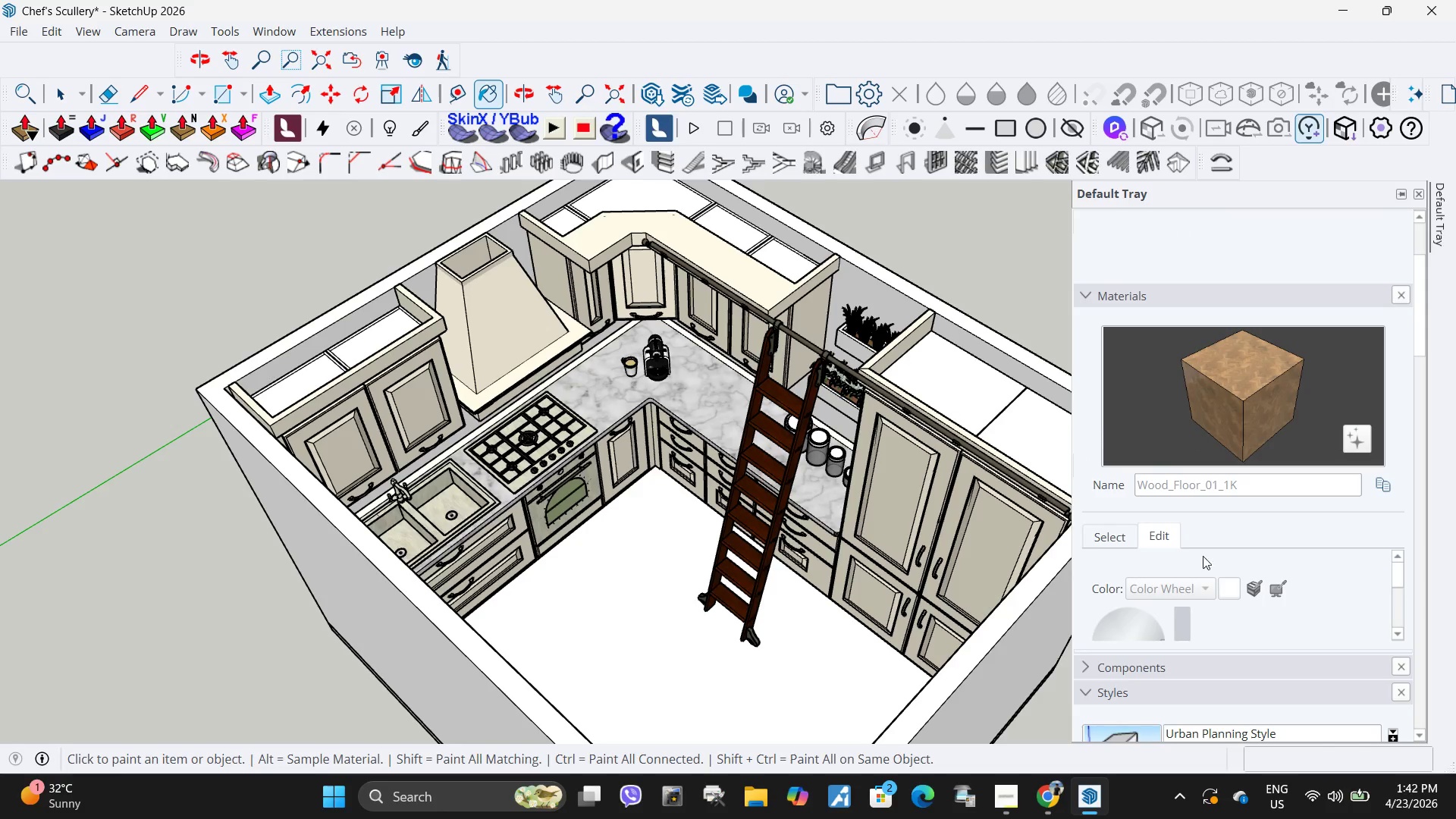 
scroll: coordinate [1185, 528], scroll_direction: down, amount: 3.0
 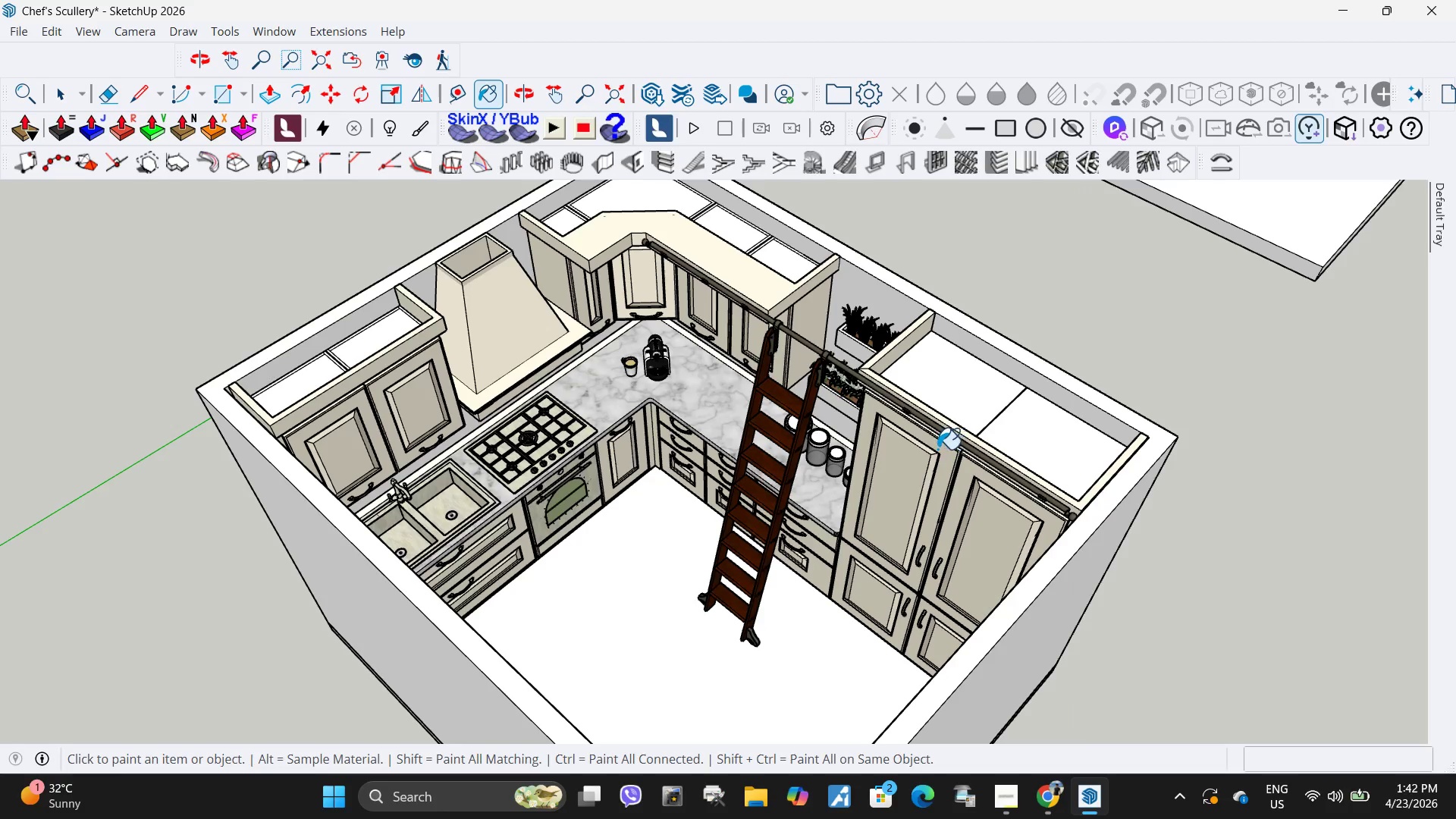 
key(Space)
 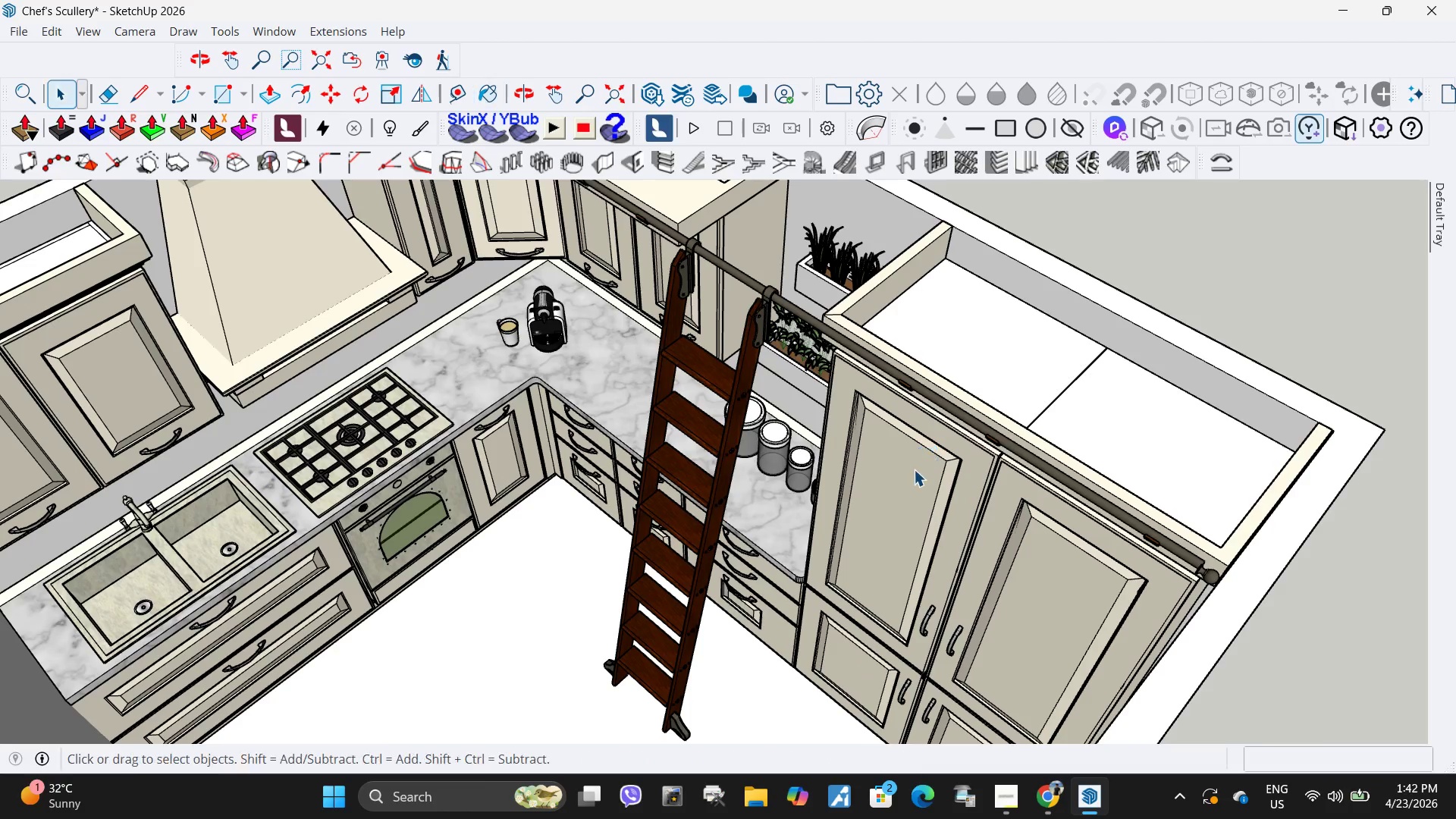 
left_click_drag(start_coordinate=[914, 470], to_coordinate=[909, 470])
 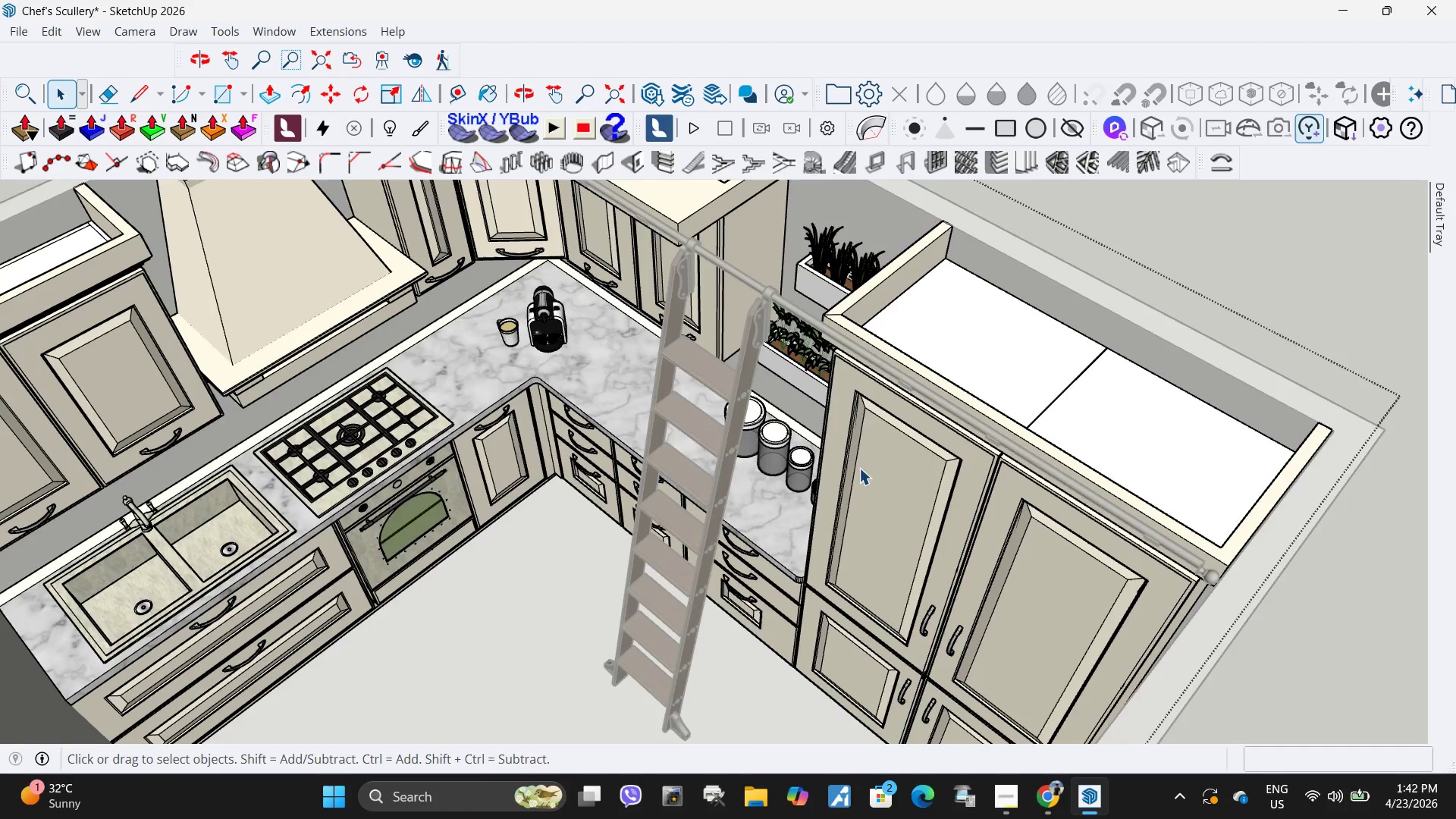 
scroll: coordinate [909, 441], scroll_direction: up, amount: 5.0
 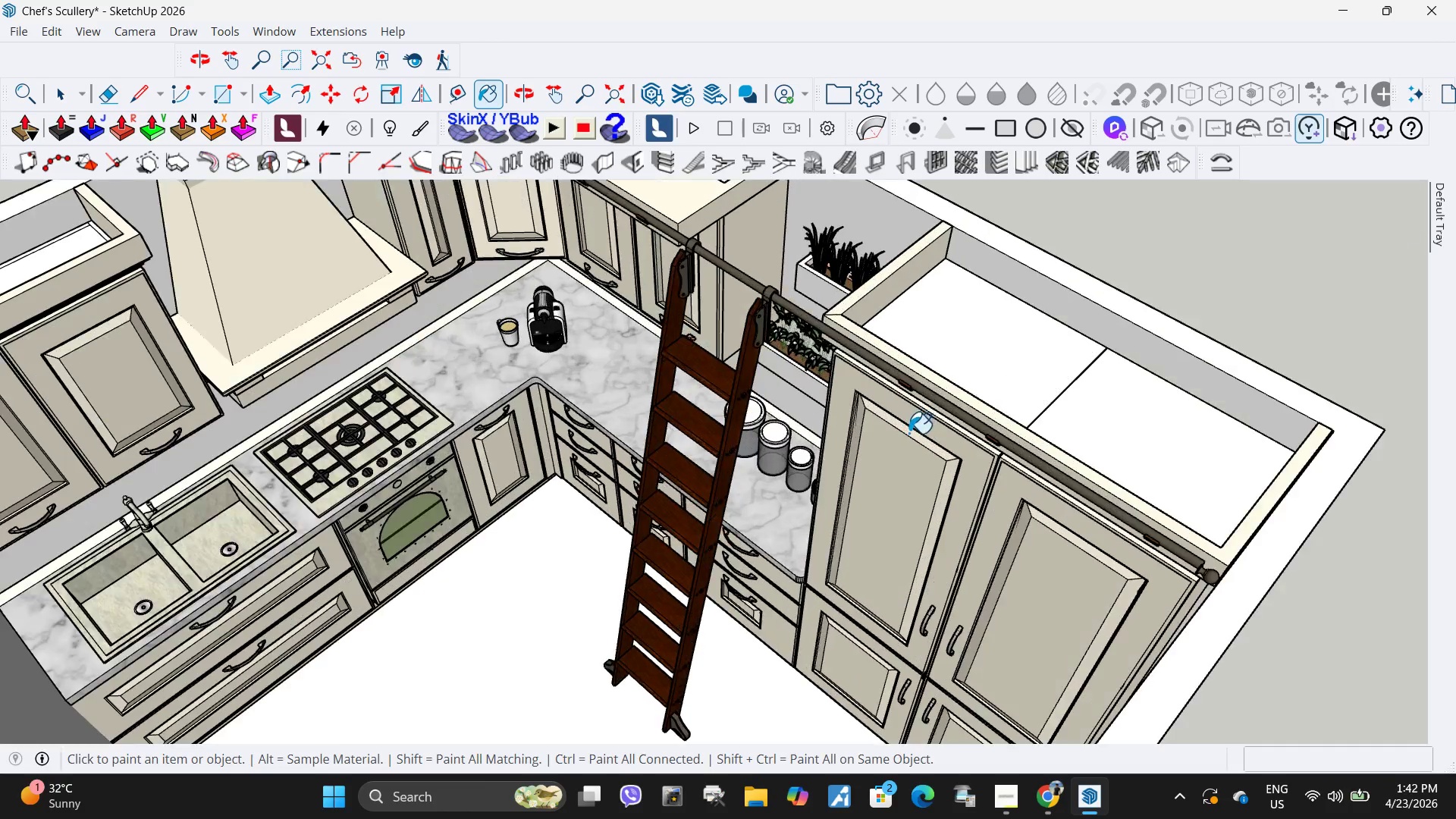 
left_click([799, 470])
 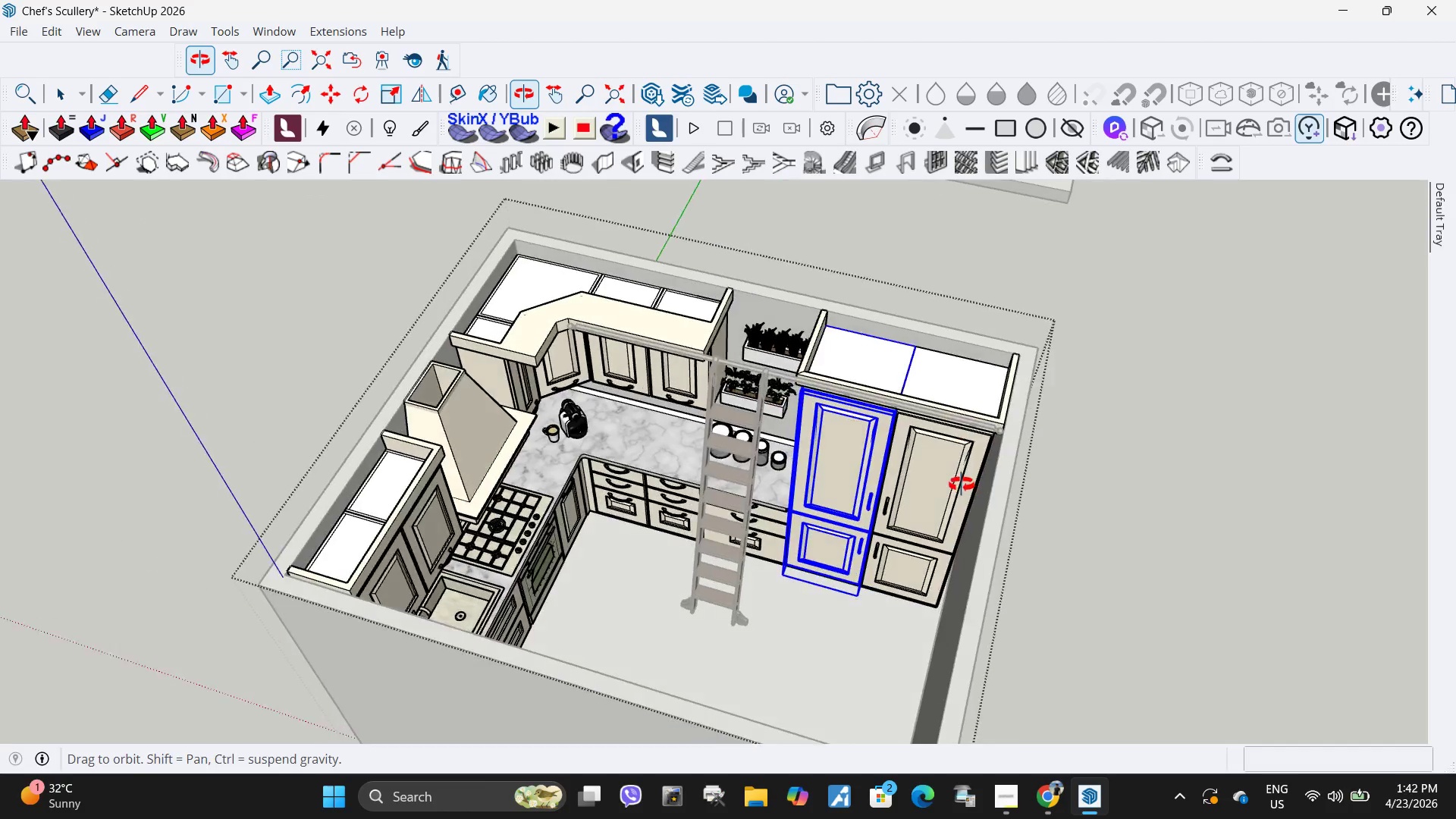 
scroll: coordinate [732, 475], scroll_direction: down, amount: 6.0
 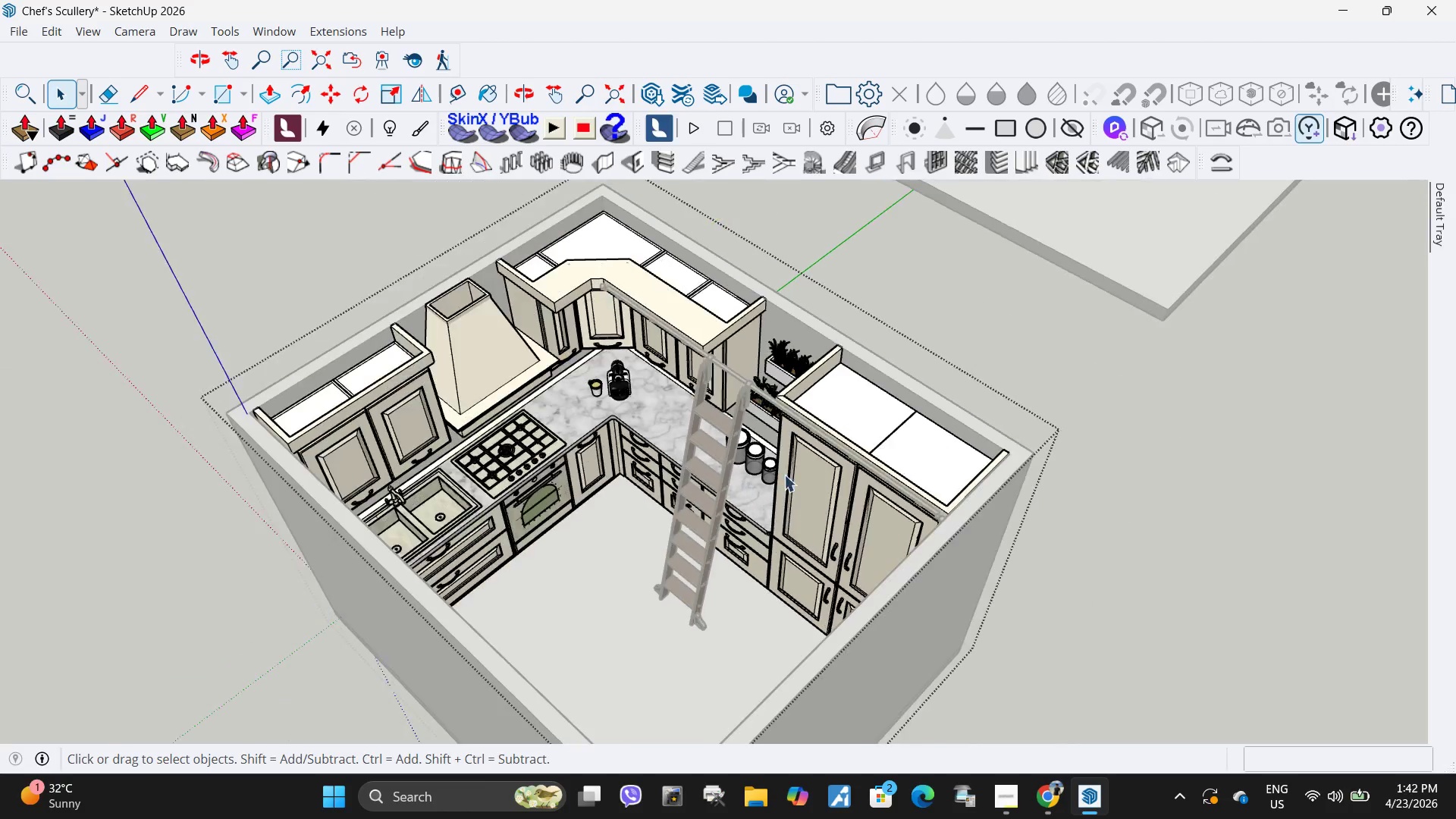 
left_click([934, 456])
 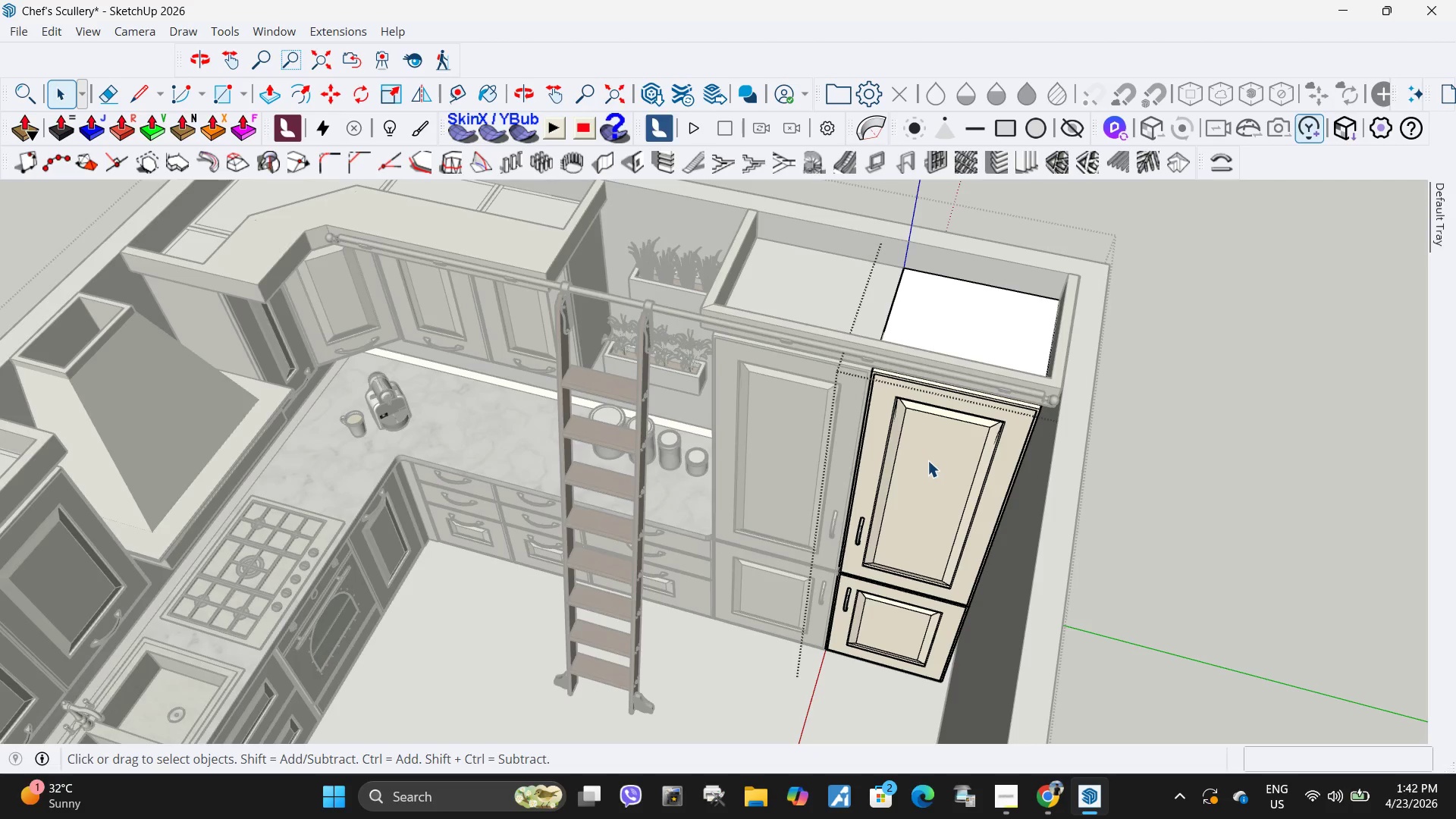 
scroll: coordinate [932, 457], scroll_direction: up, amount: 5.0
 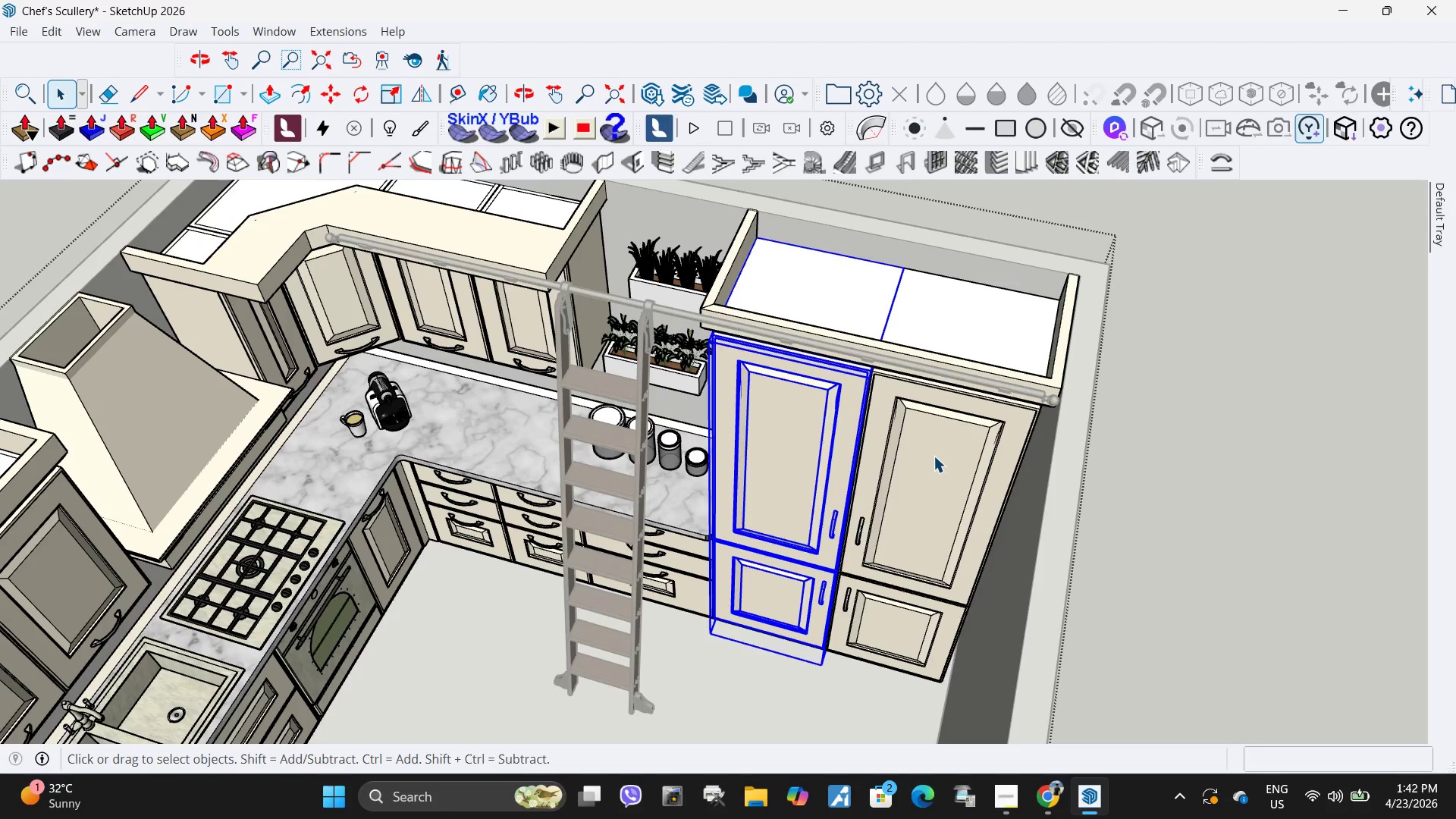 
left_click([543, 298])
 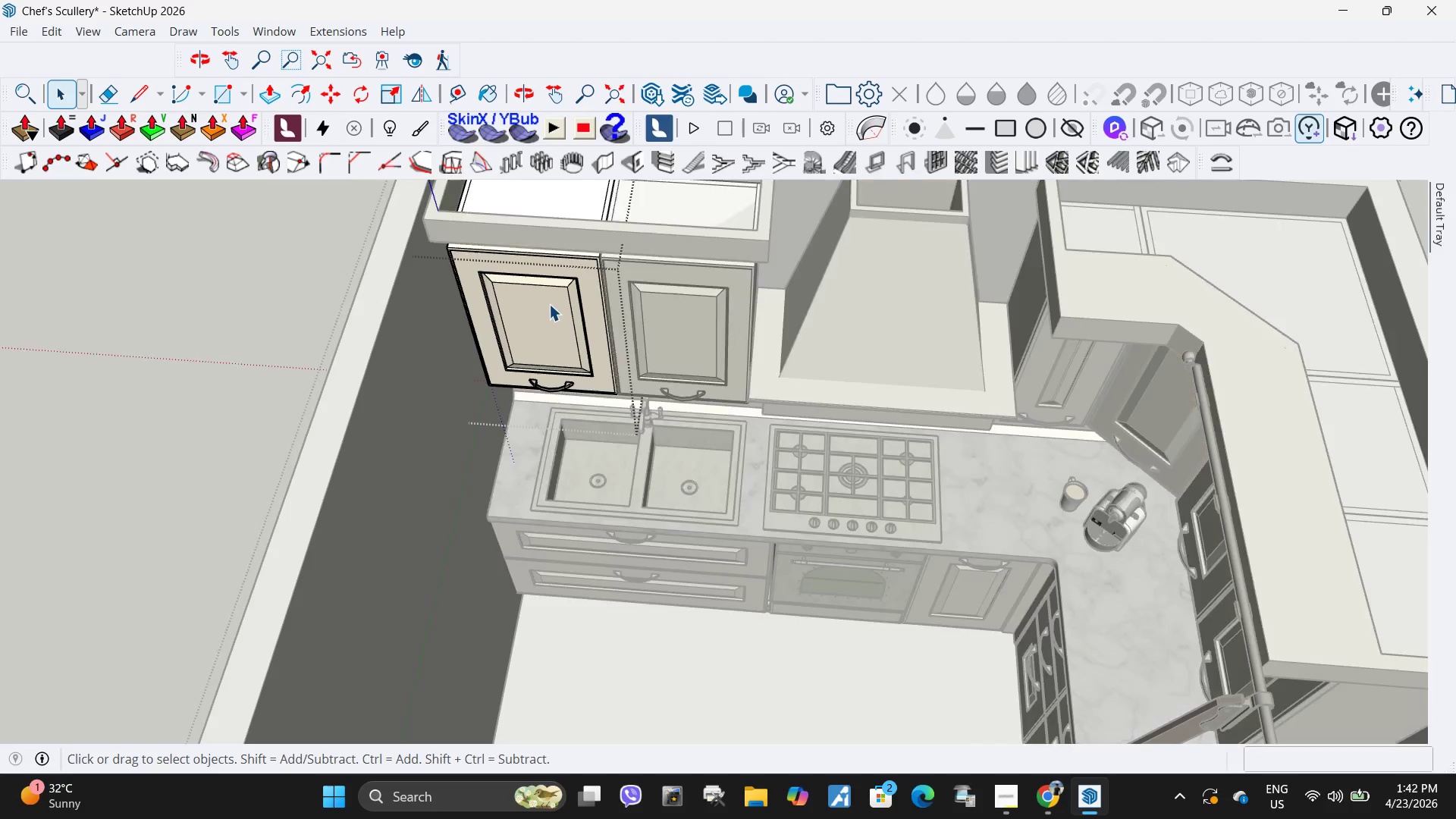 
scroll: coordinate [585, 327], scroll_direction: none, amount: 0.0
 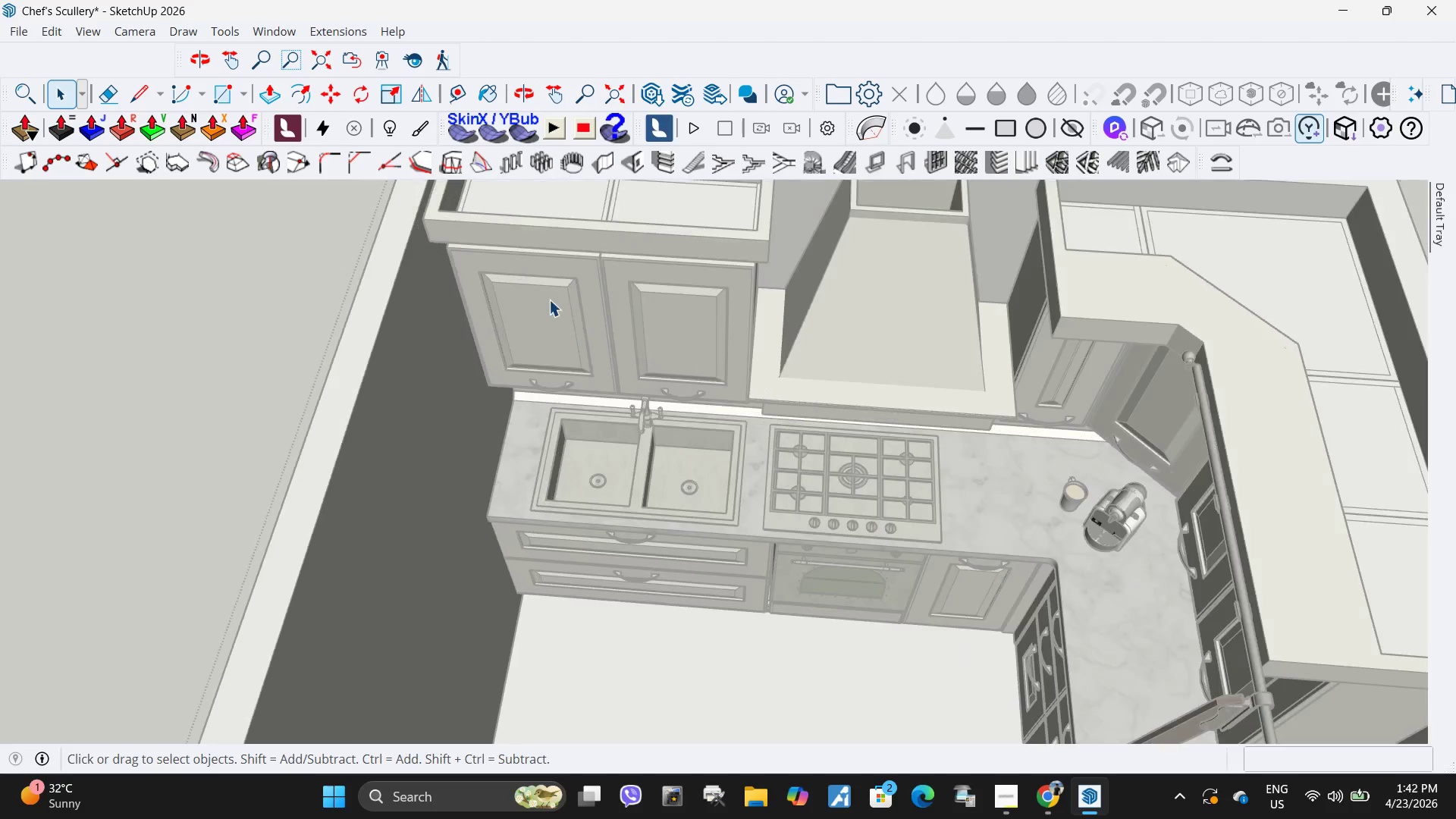 
left_click([598, 397])
 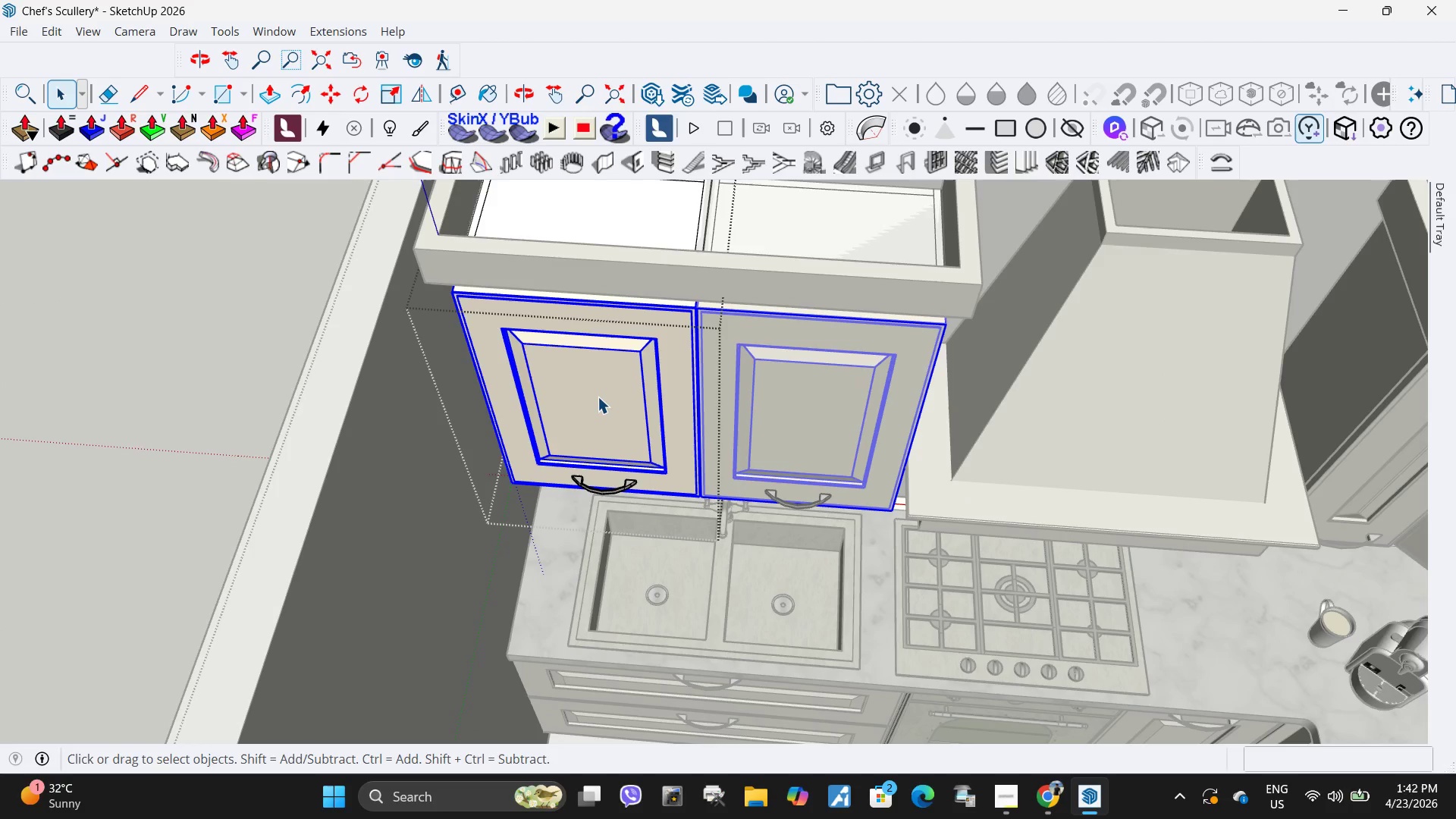 
scroll: coordinate [592, 337], scroll_direction: up, amount: 5.0
 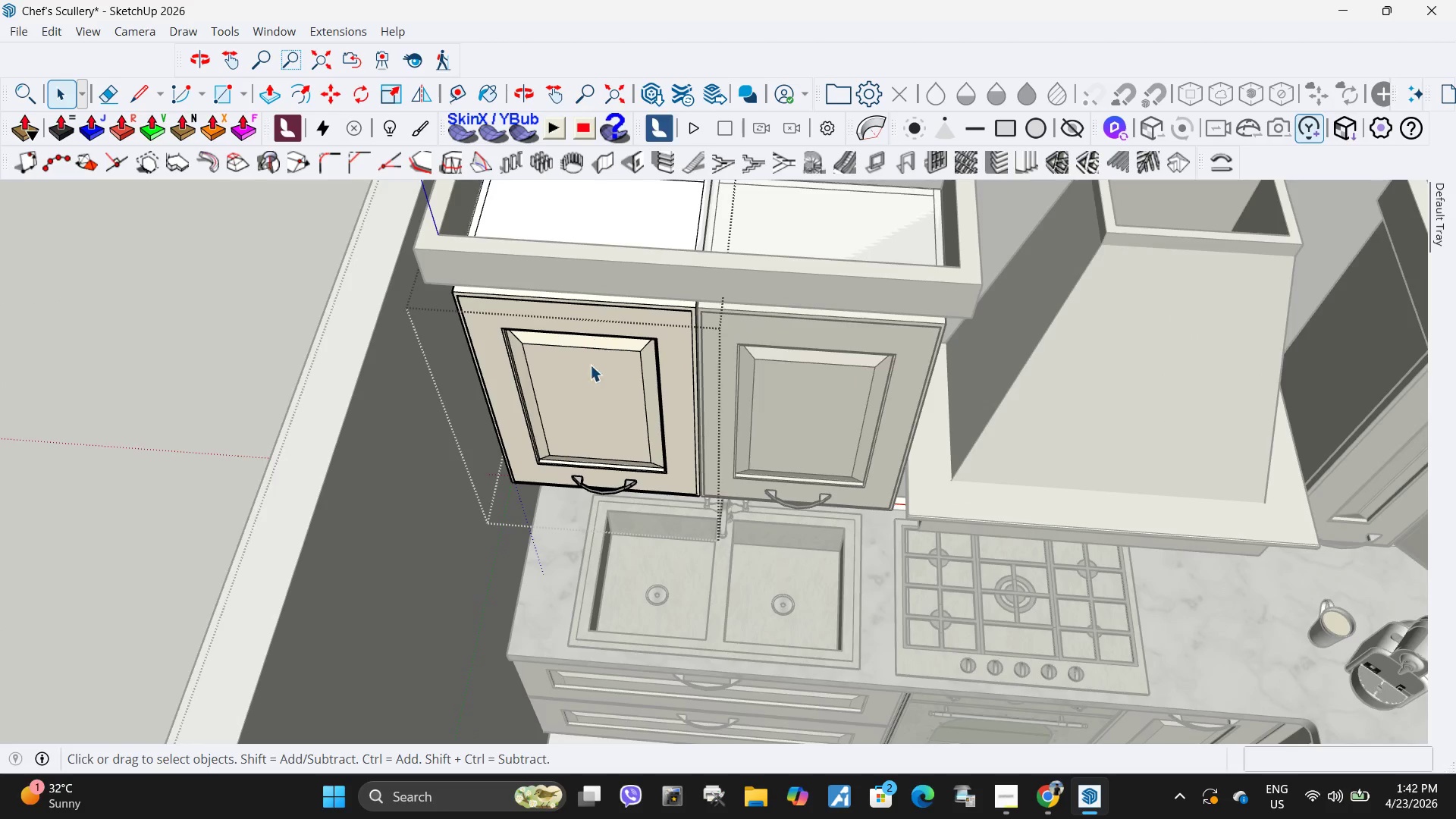 
double_click([598, 394])
 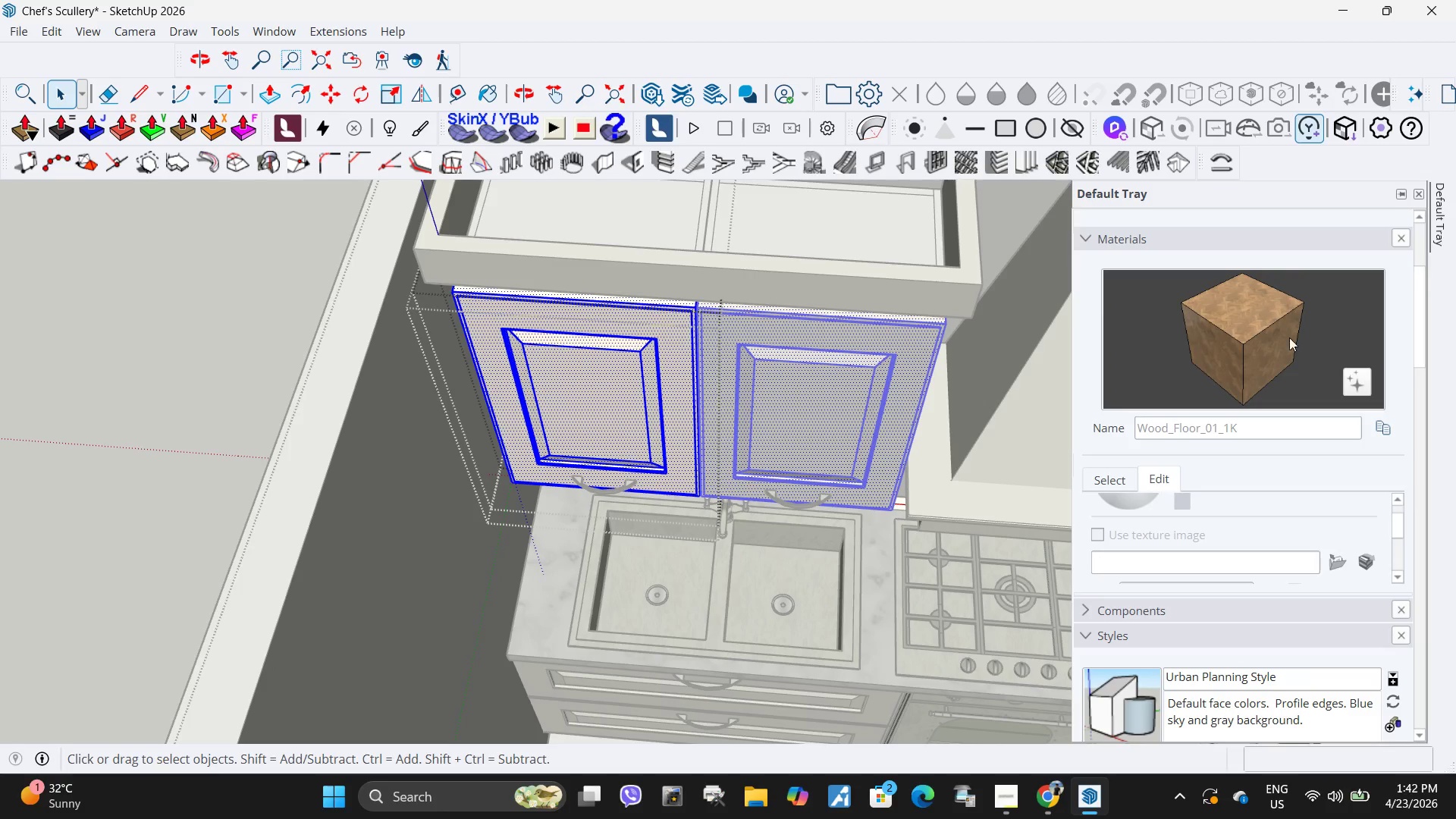 
double_click([616, 425])
 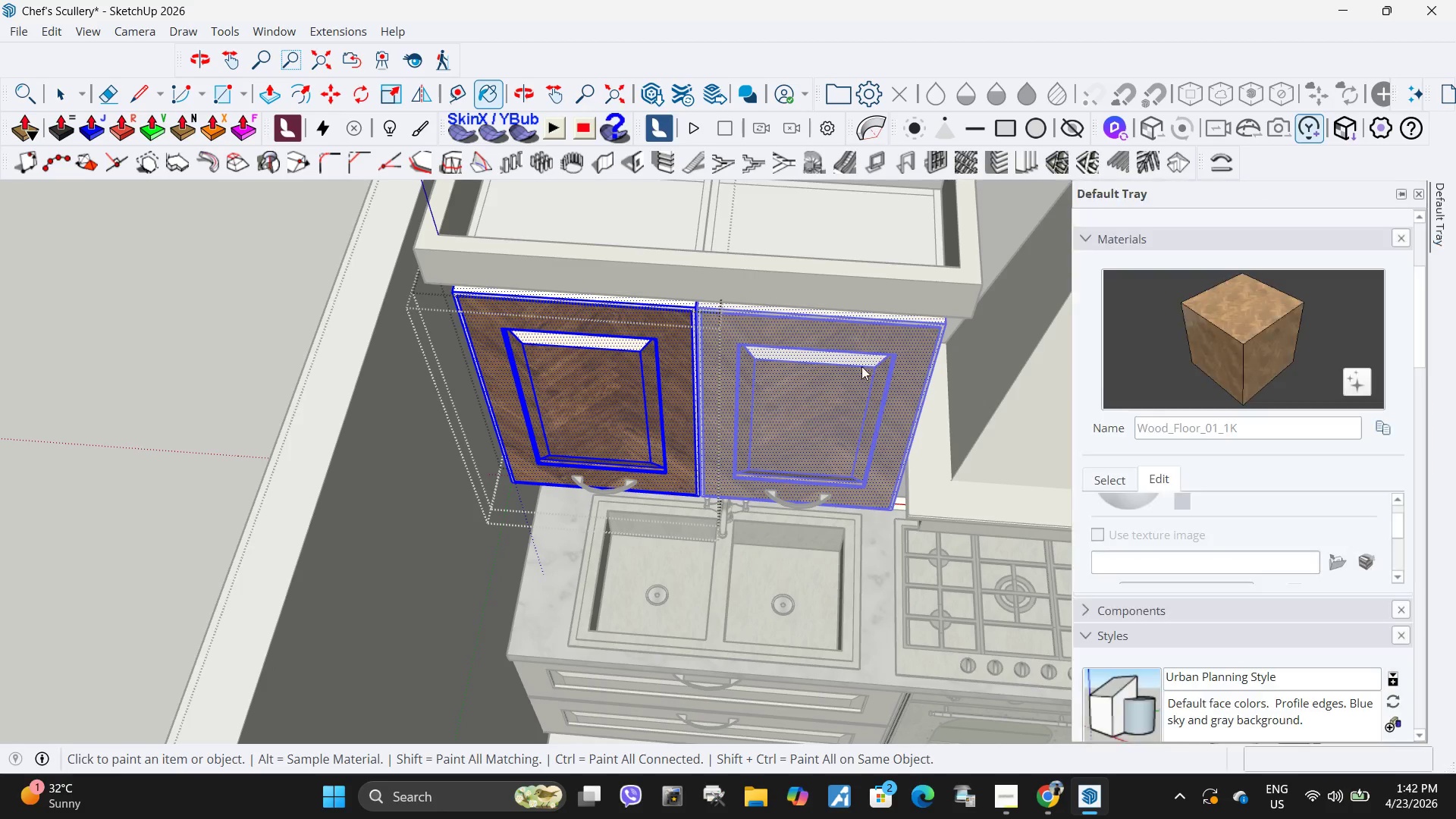 
scroll: coordinate [544, 343], scroll_direction: up, amount: 3.0
 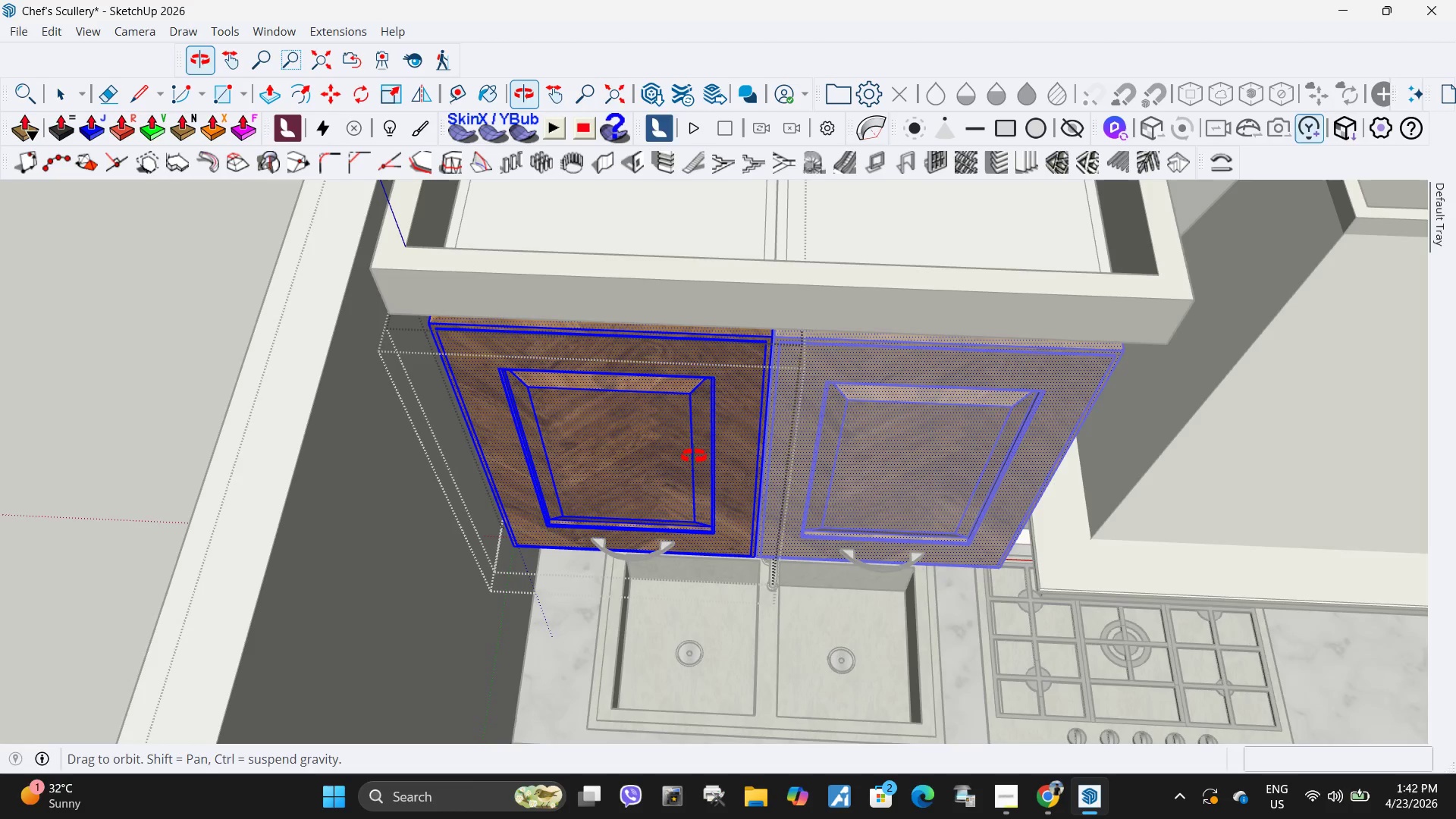 
scroll: coordinate [1211, 359], scroll_direction: down, amount: 1.0
 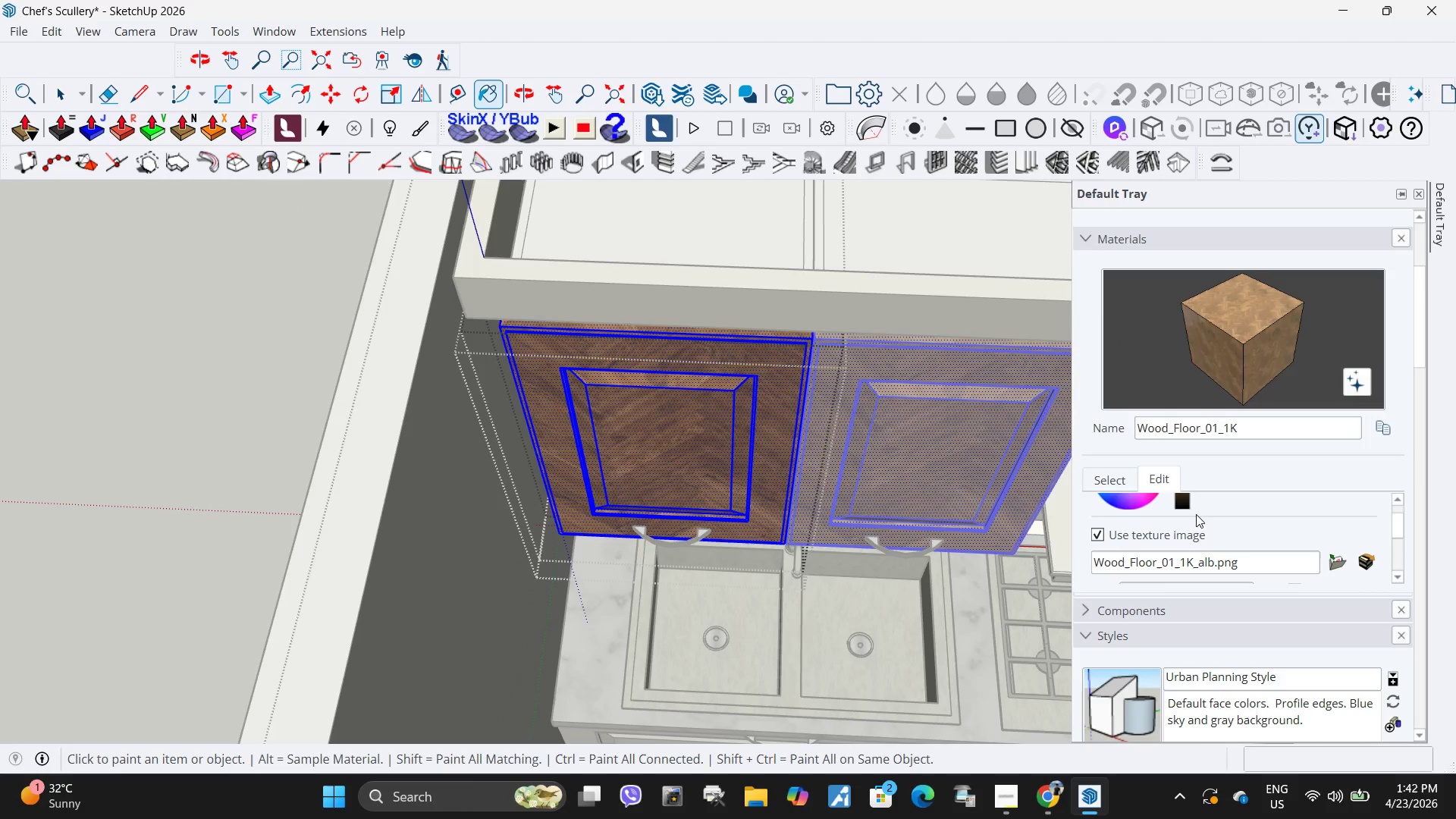 
left_click([1124, 480])
 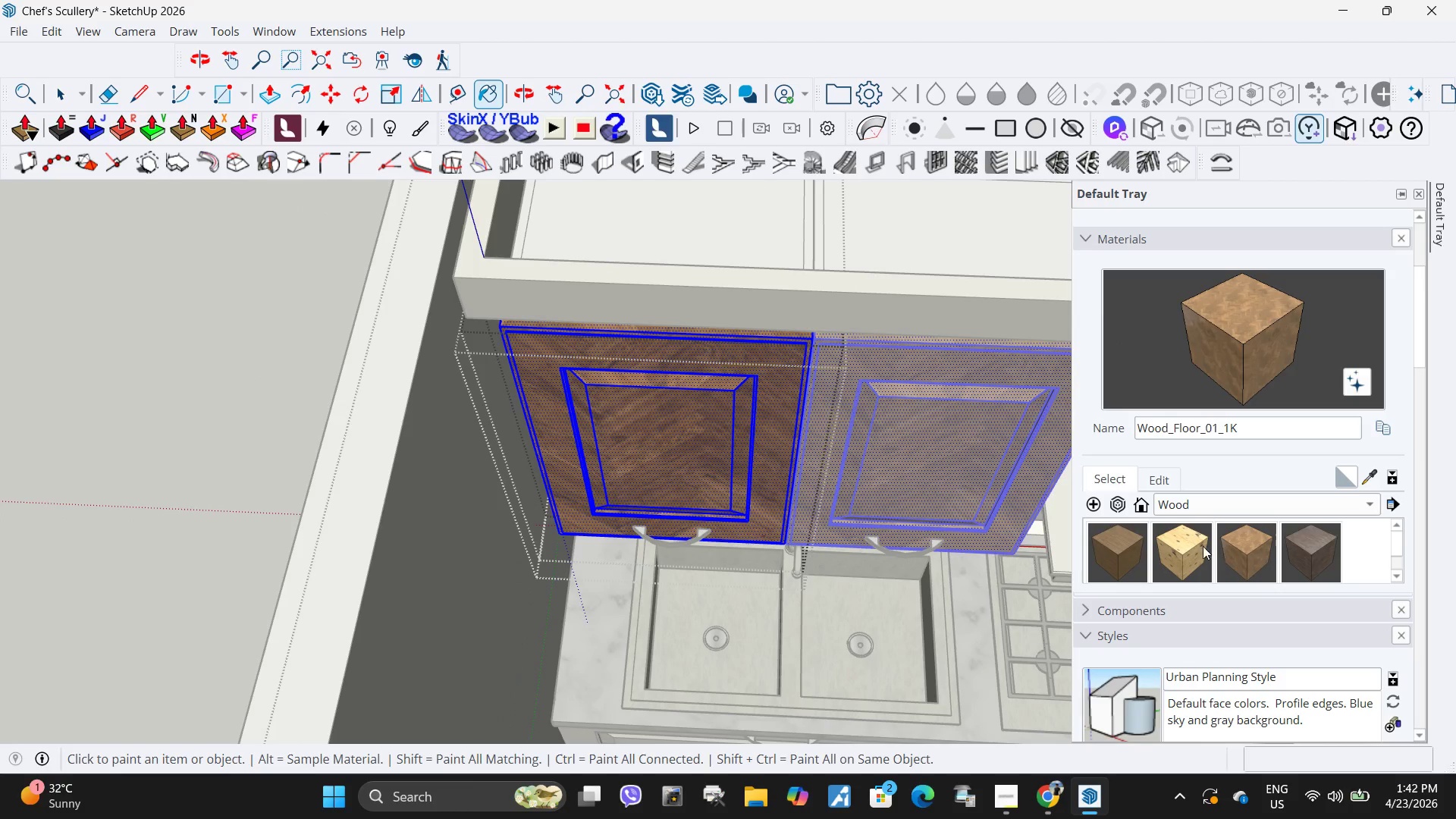 
left_click([1128, 548])
 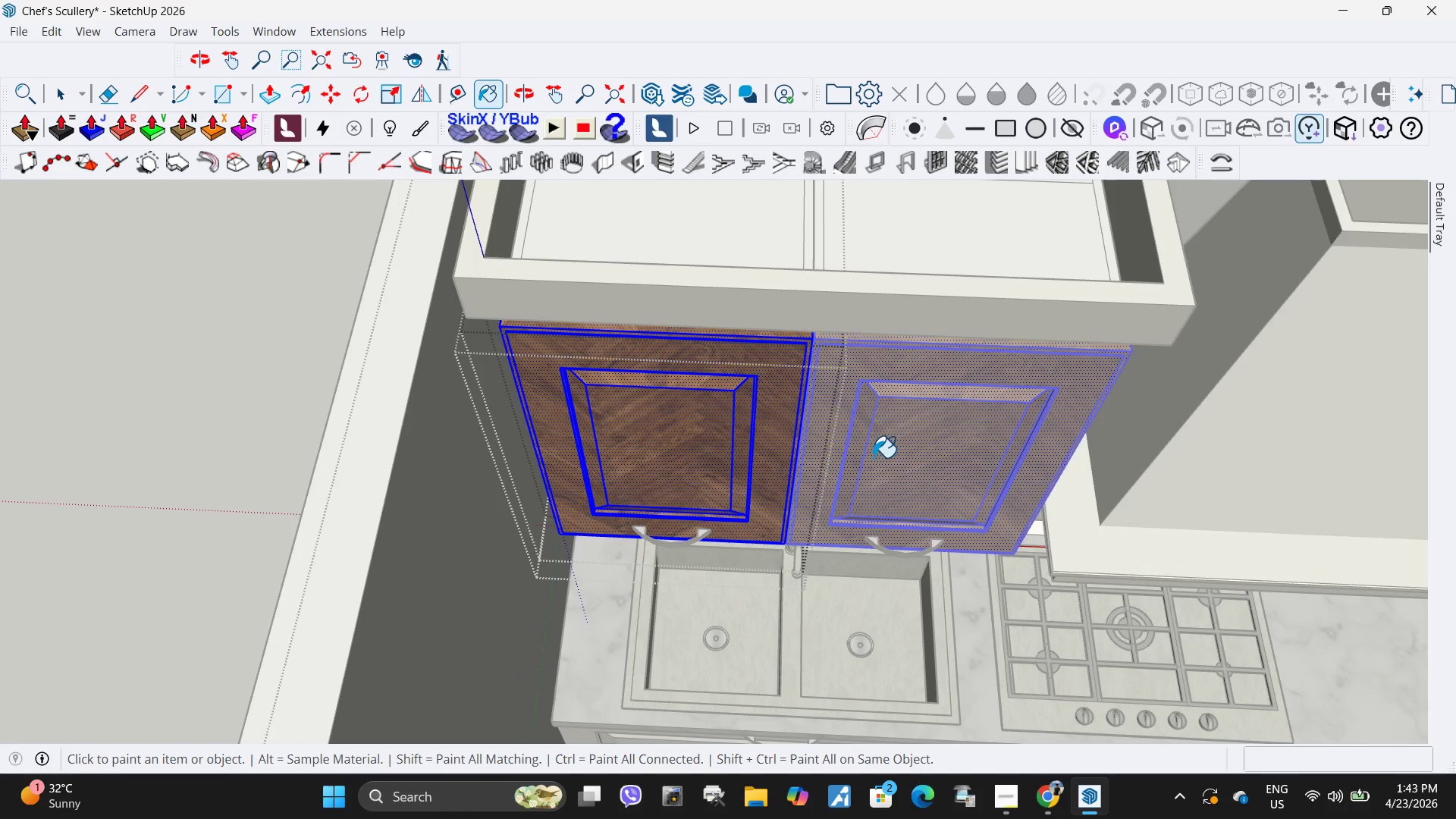 
left_click([946, 457])
 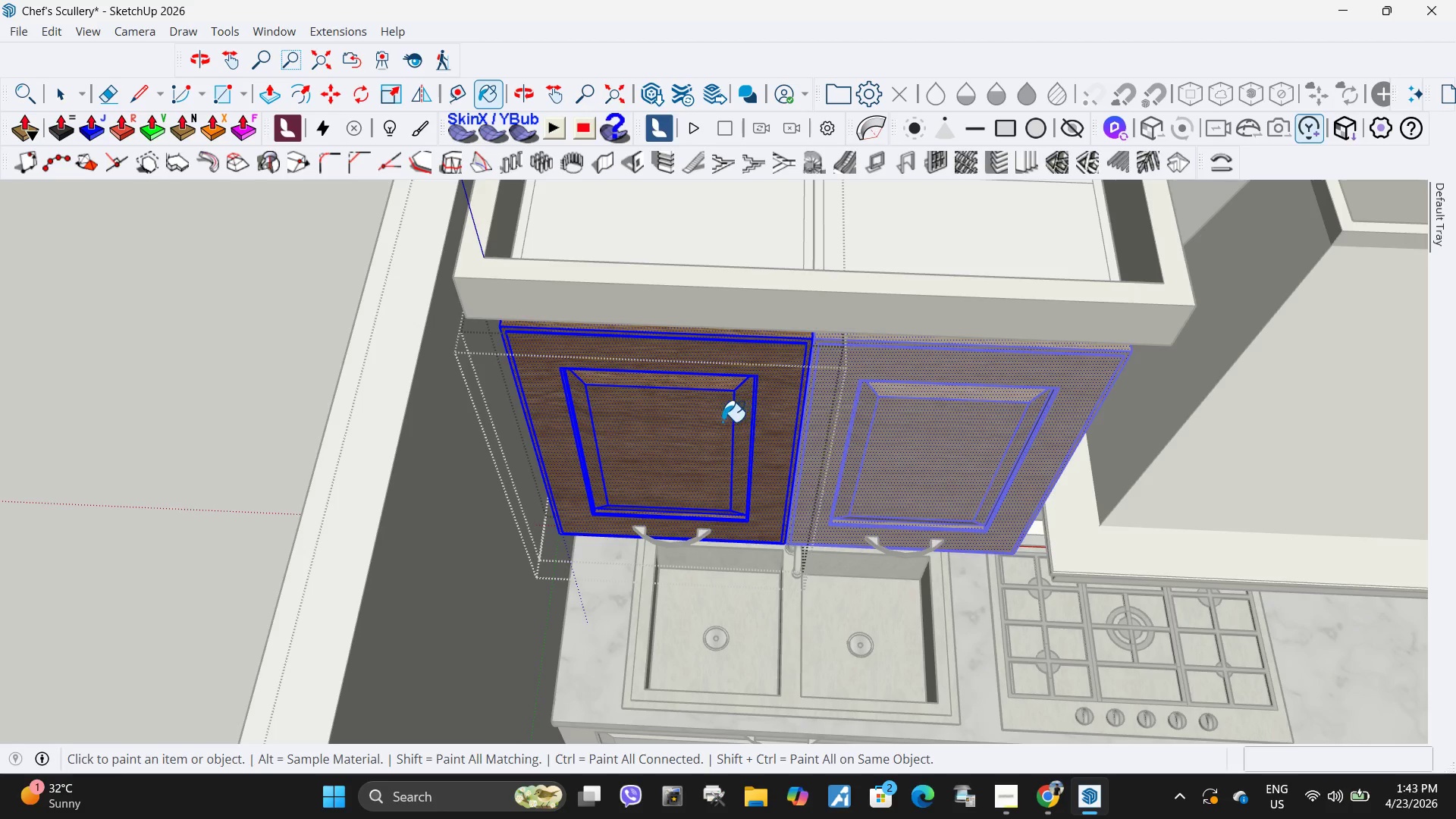 
scroll: coordinate [900, 425], scroll_direction: down, amount: 2.0
 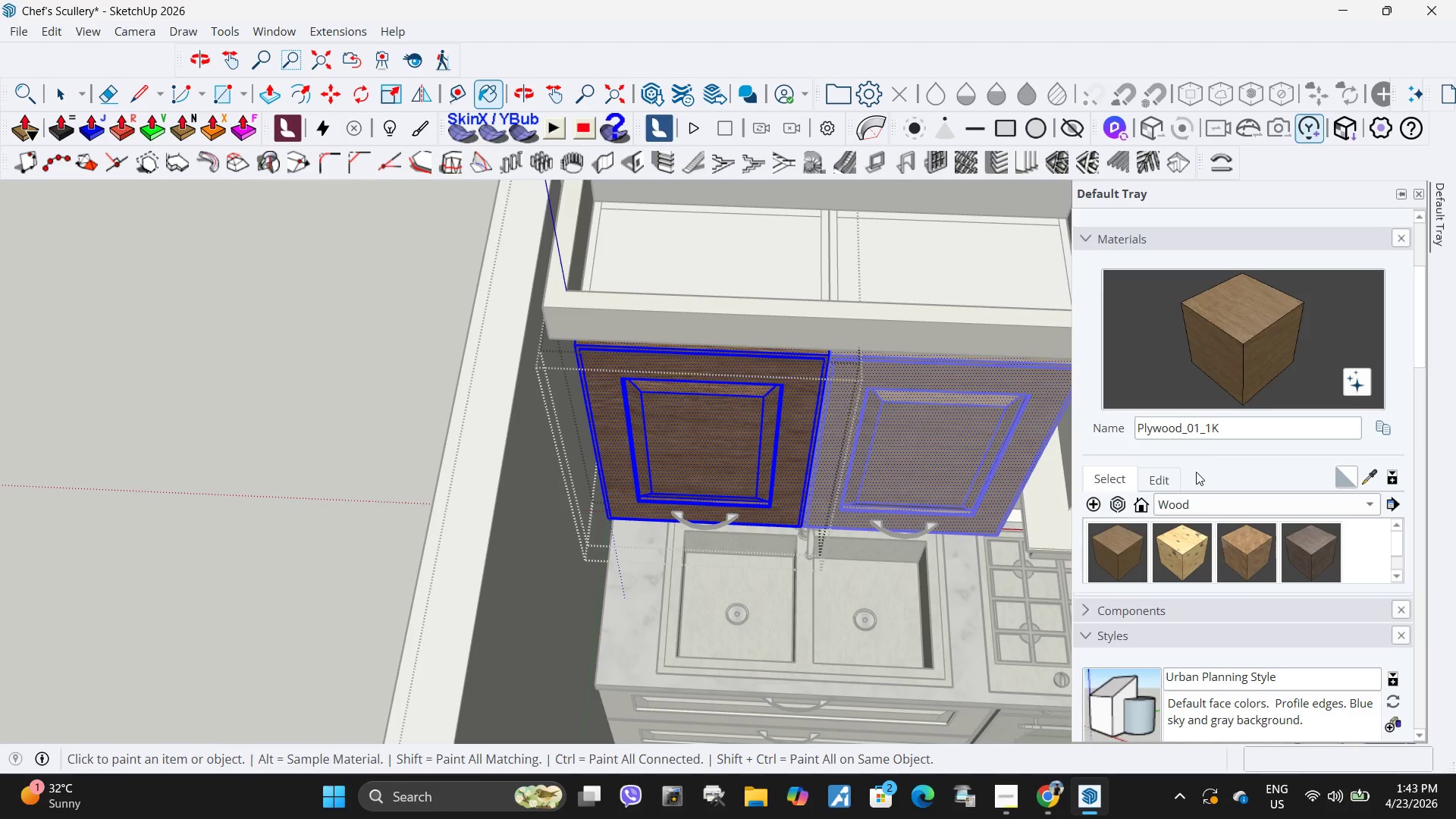 
left_click([1158, 483])
 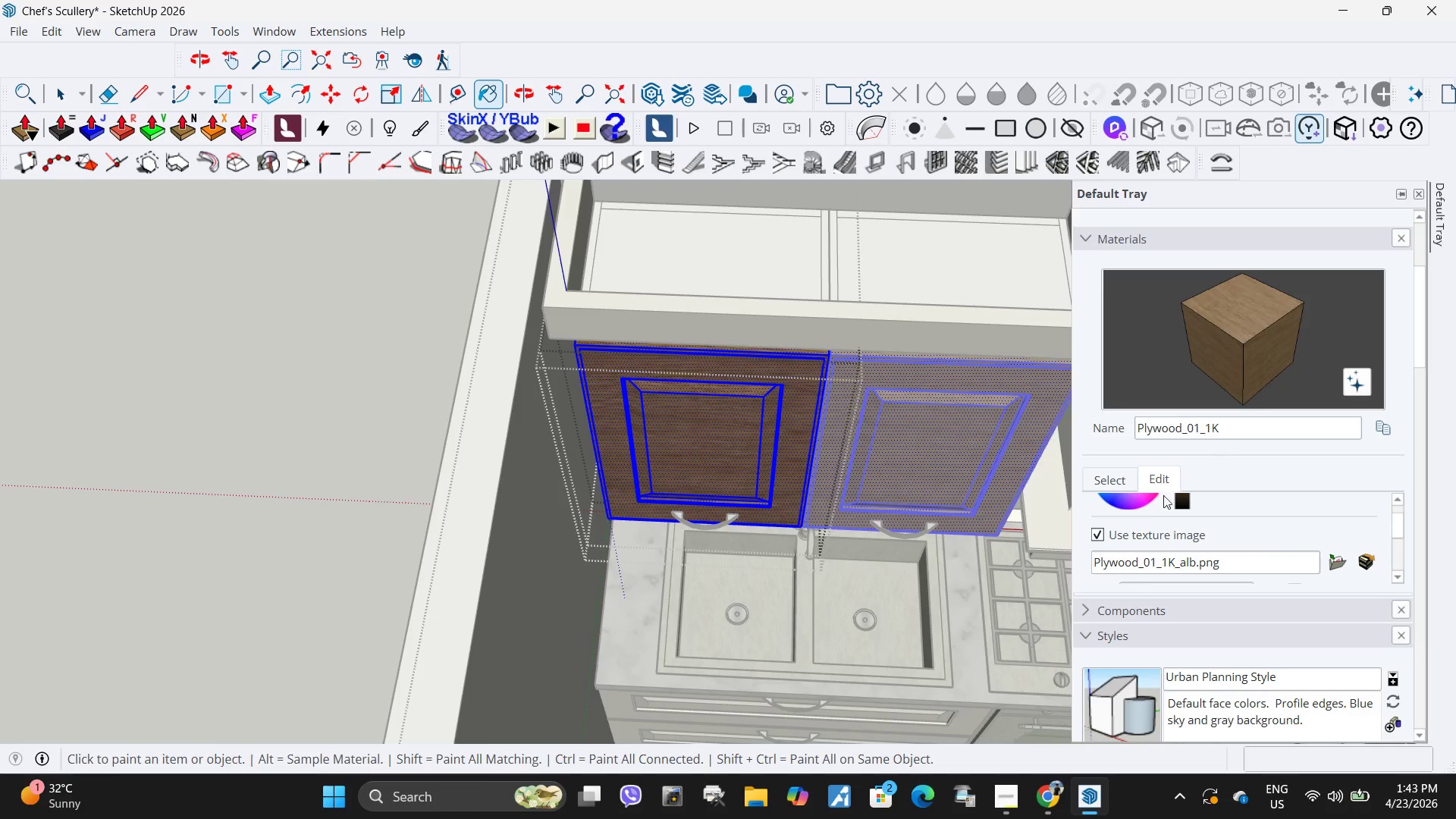 
scroll: coordinate [1172, 505], scroll_direction: up, amount: 2.0
 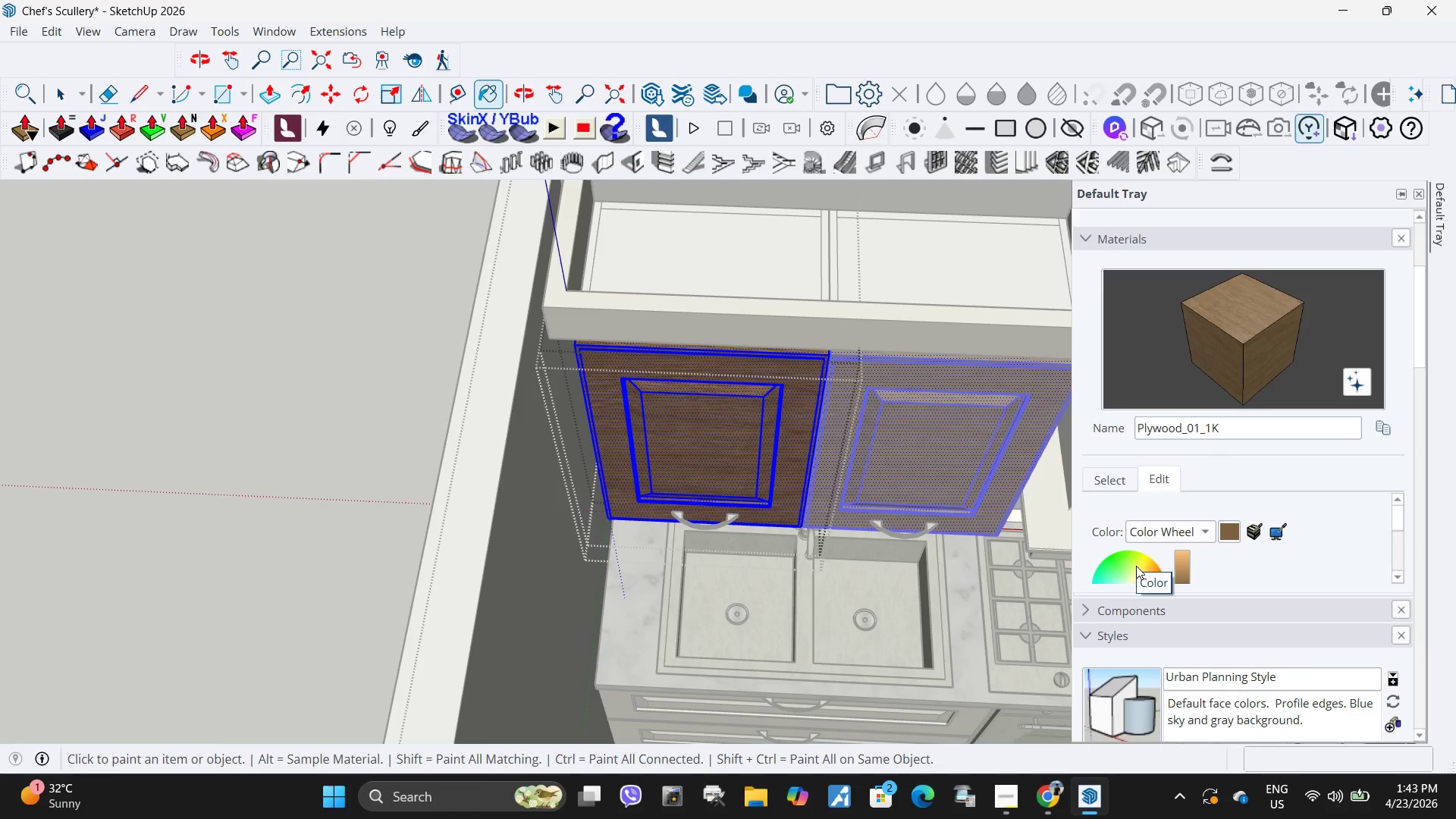 
left_click_drag(start_coordinate=[1130, 576], to_coordinate=[1119, 573])
 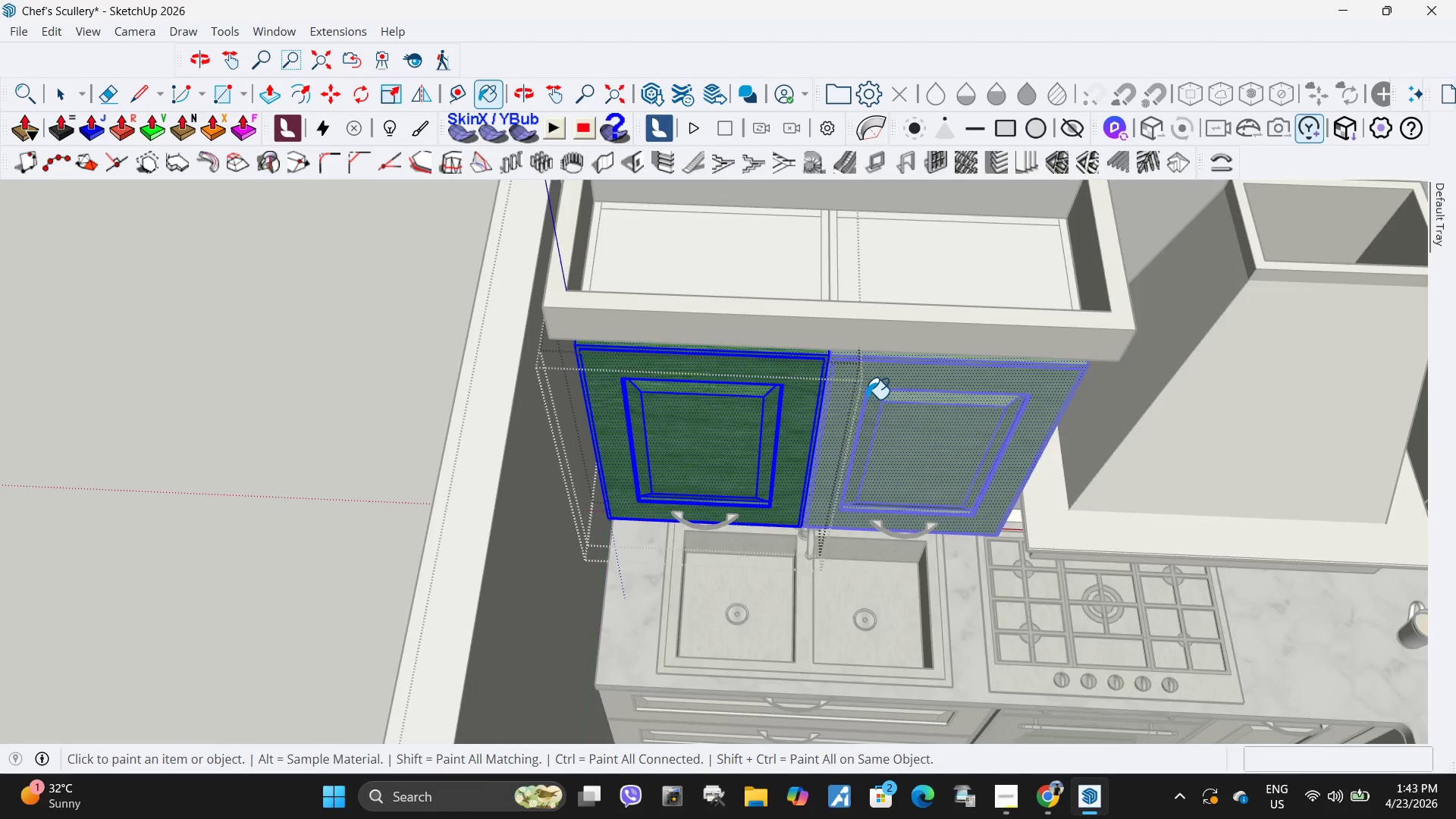 
scroll: coordinate [836, 423], scroll_direction: up, amount: 9.0
 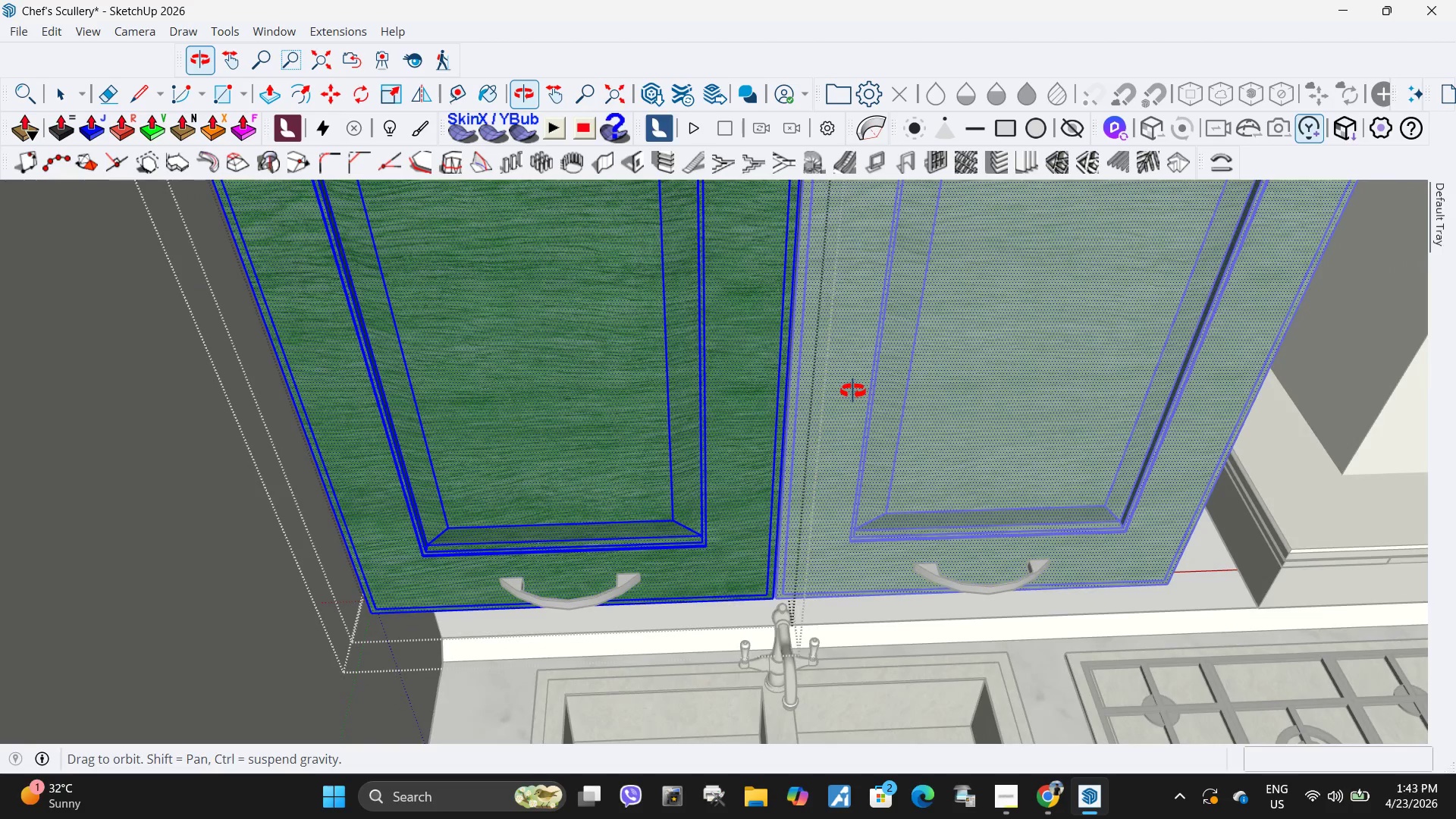 
scroll: coordinate [1158, 557], scroll_direction: down, amount: 7.0
 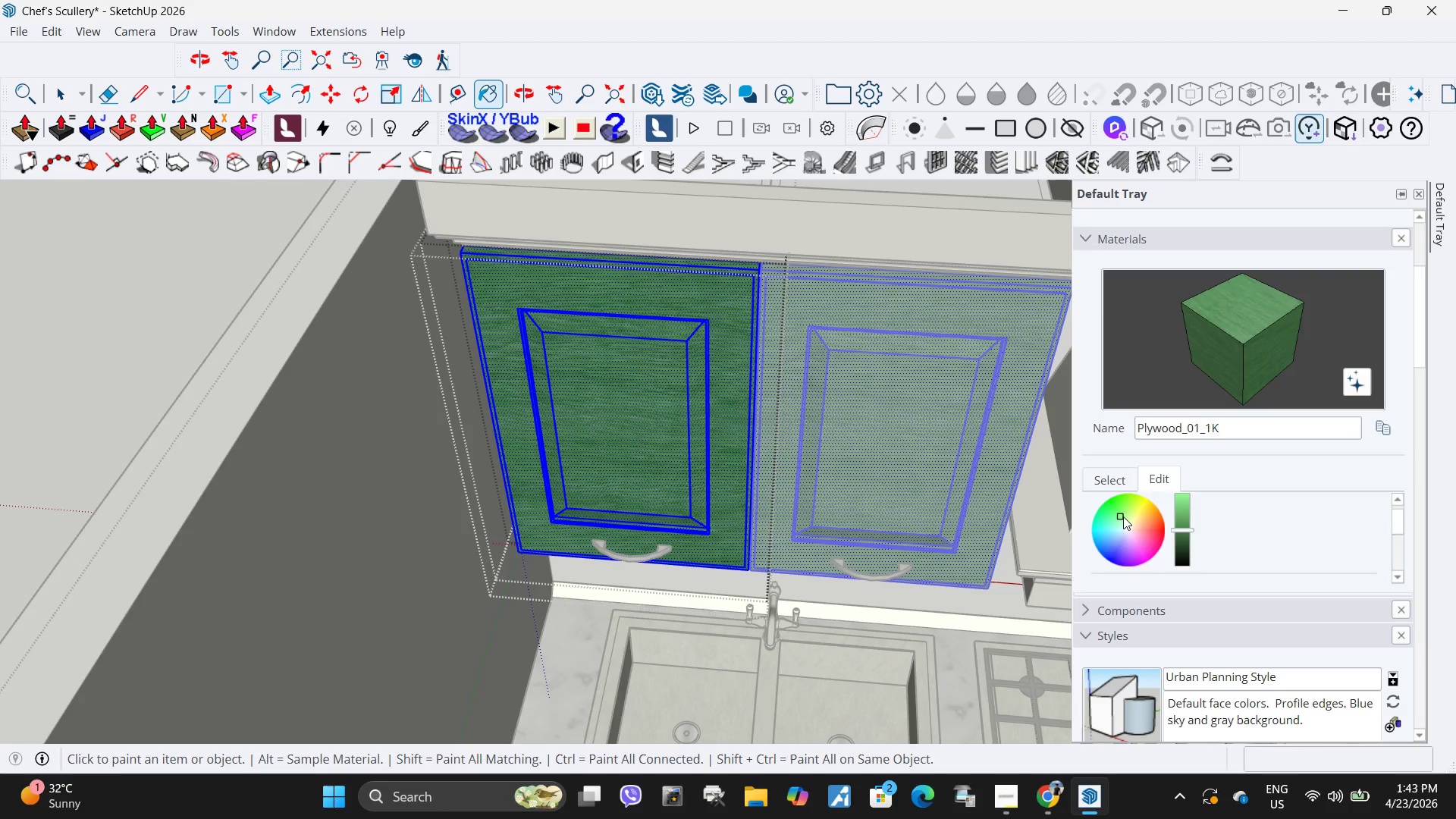 
left_click_drag(start_coordinate=[1122, 515], to_coordinate=[1122, 522])
 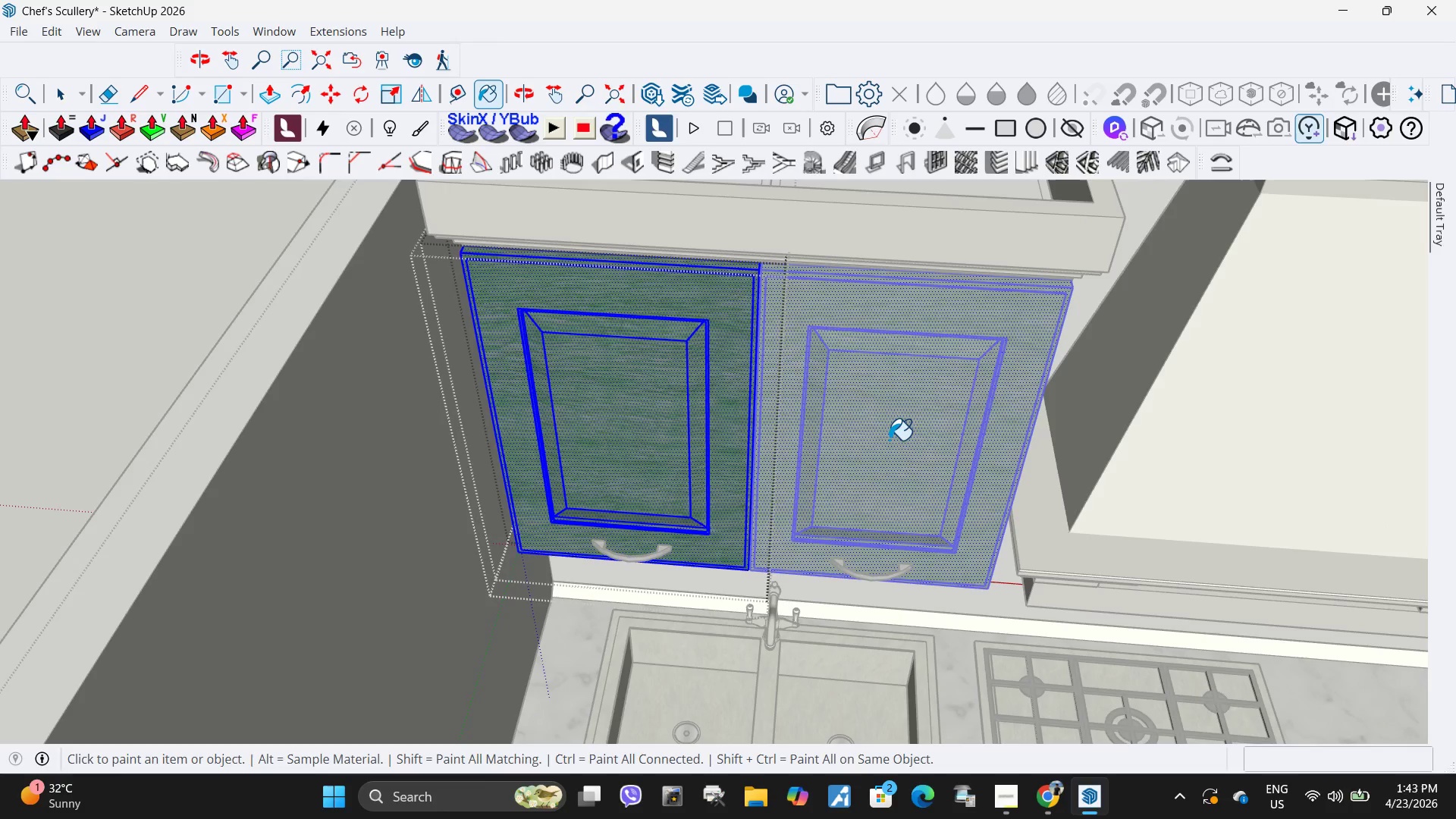 
scroll: coordinate [863, 413], scroll_direction: down, amount: 8.0
 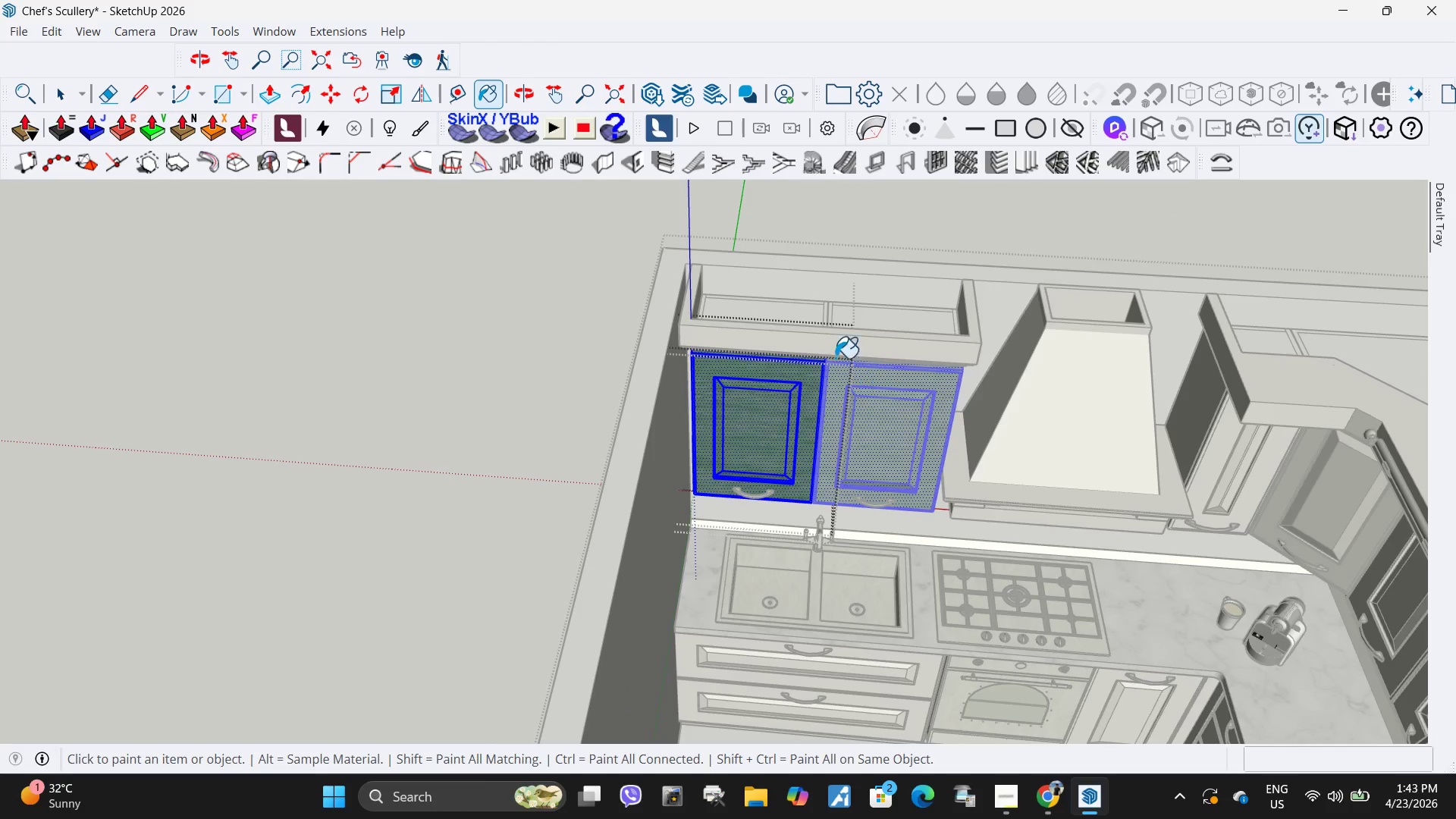 
key(Space)
 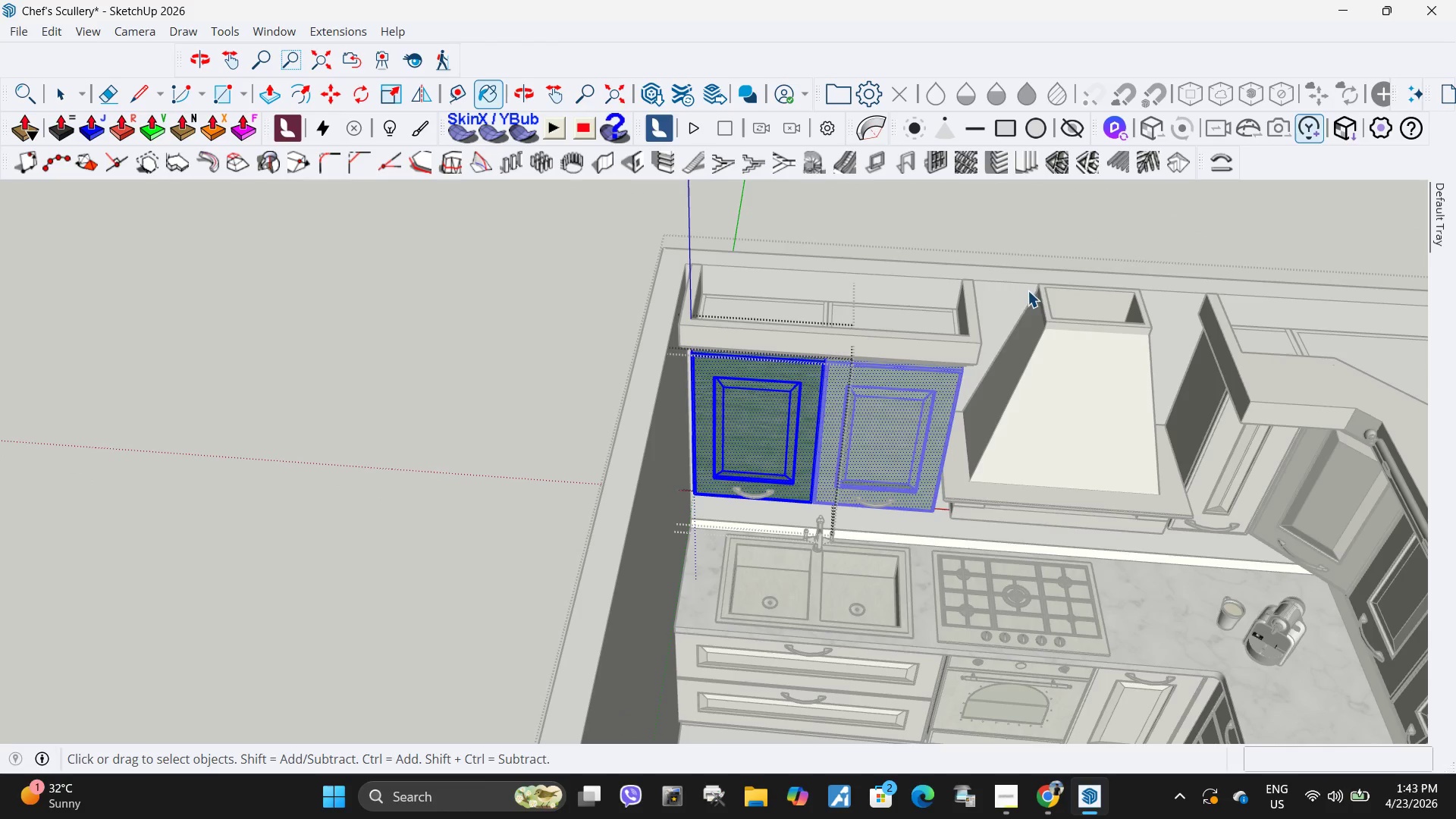 
left_click([1031, 279])
 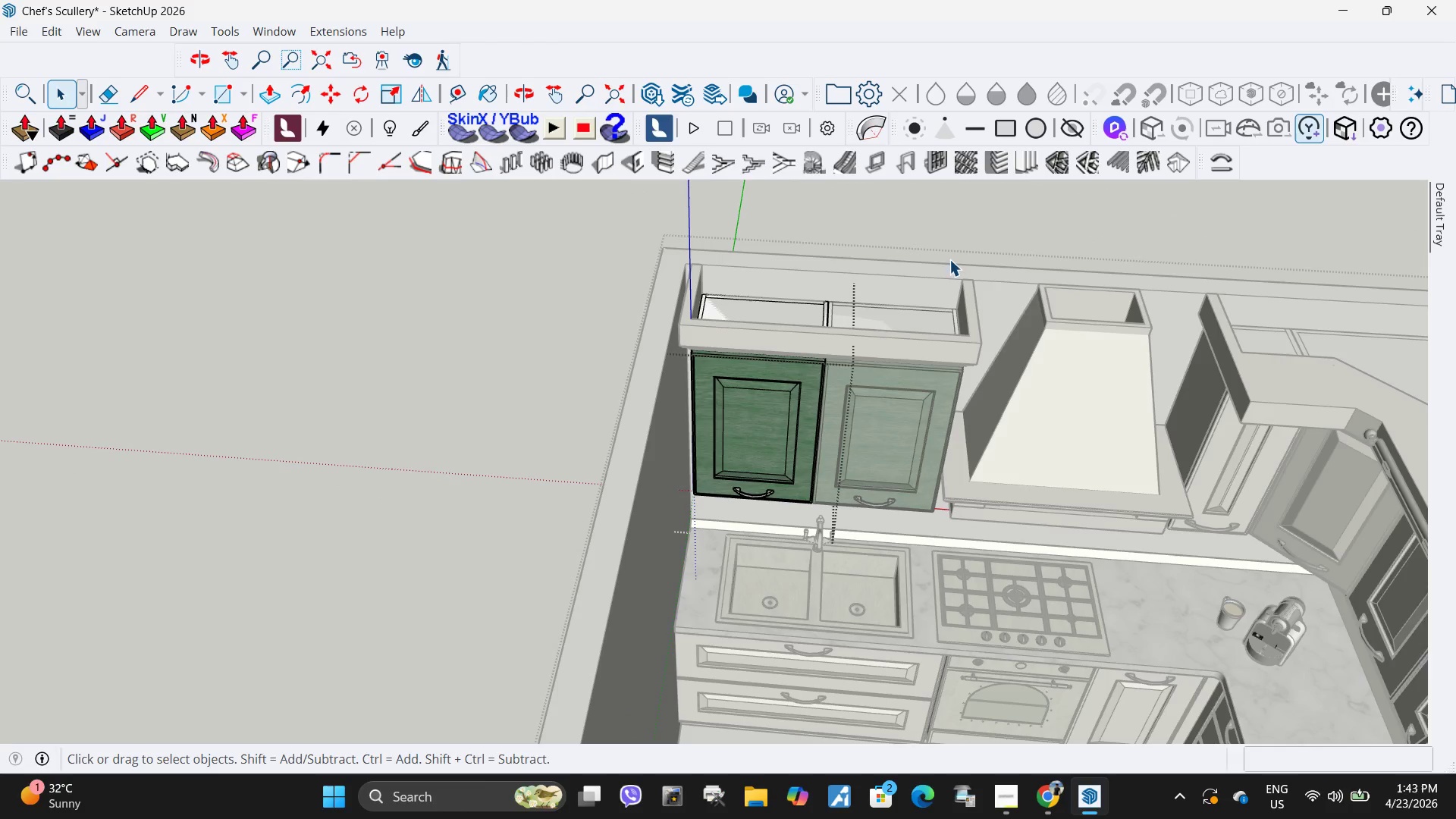 
key(Escape)
 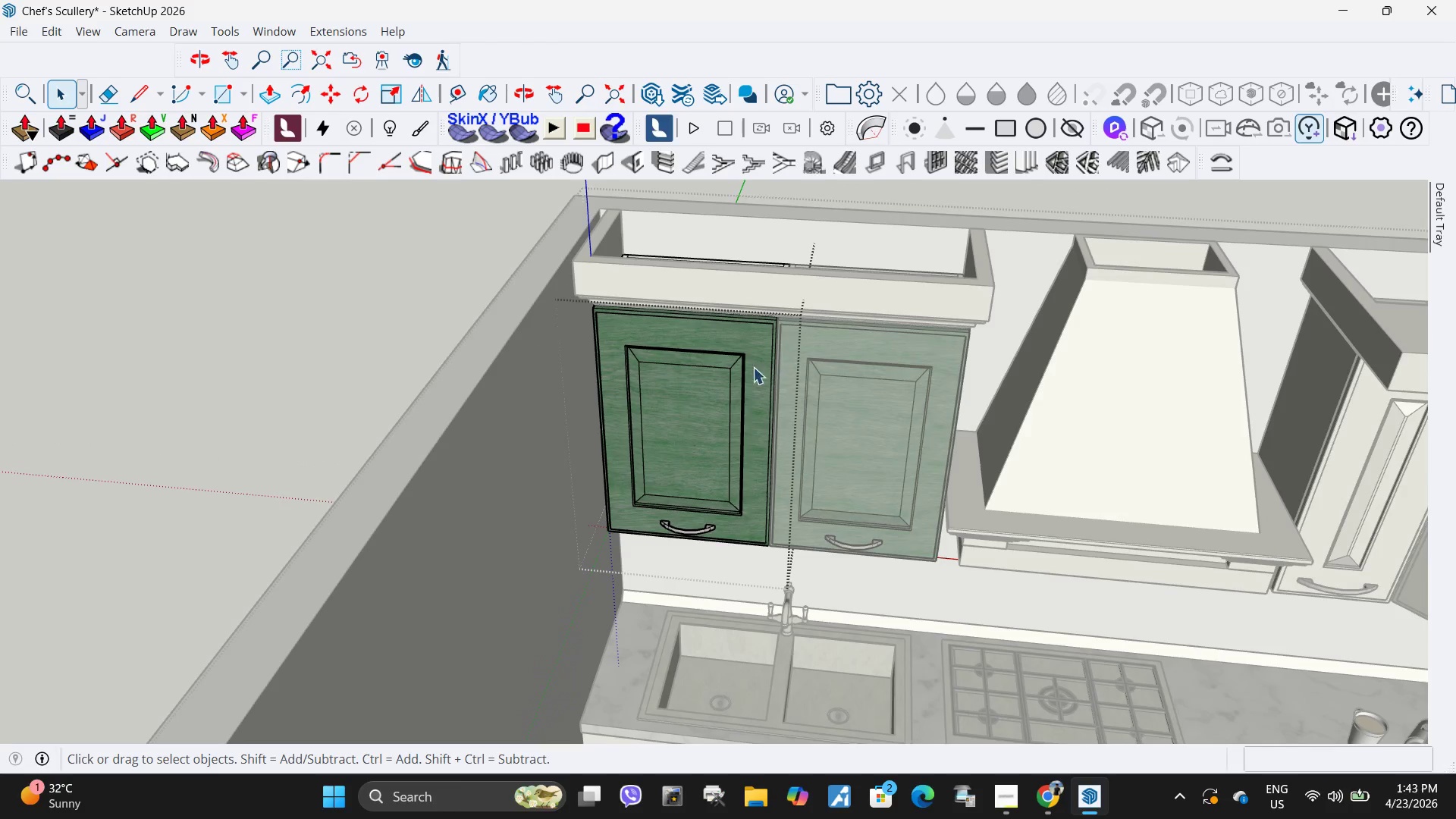 
scroll: coordinate [919, 438], scroll_direction: up, amount: 5.0
 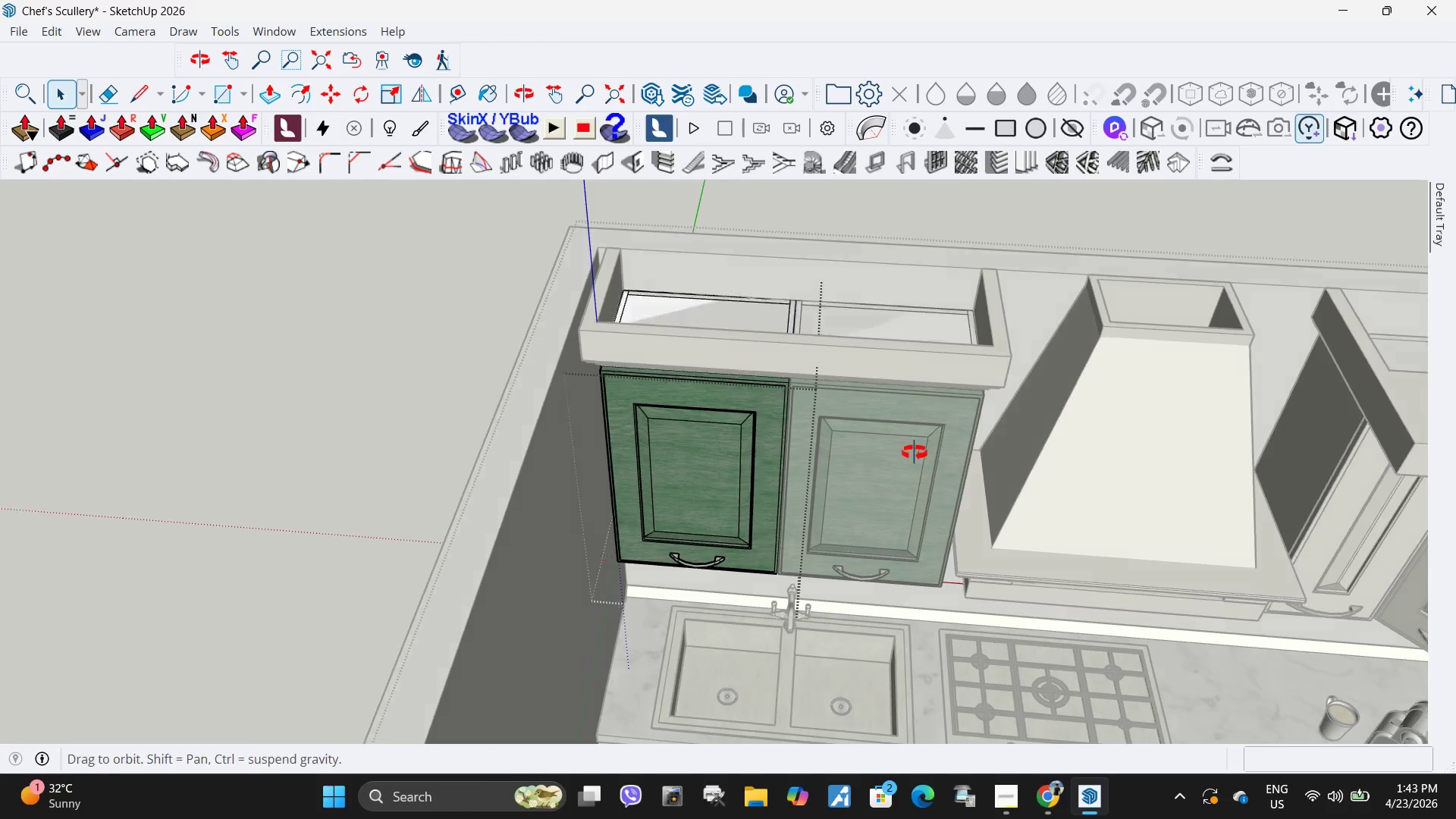 
left_click([504, 277])
 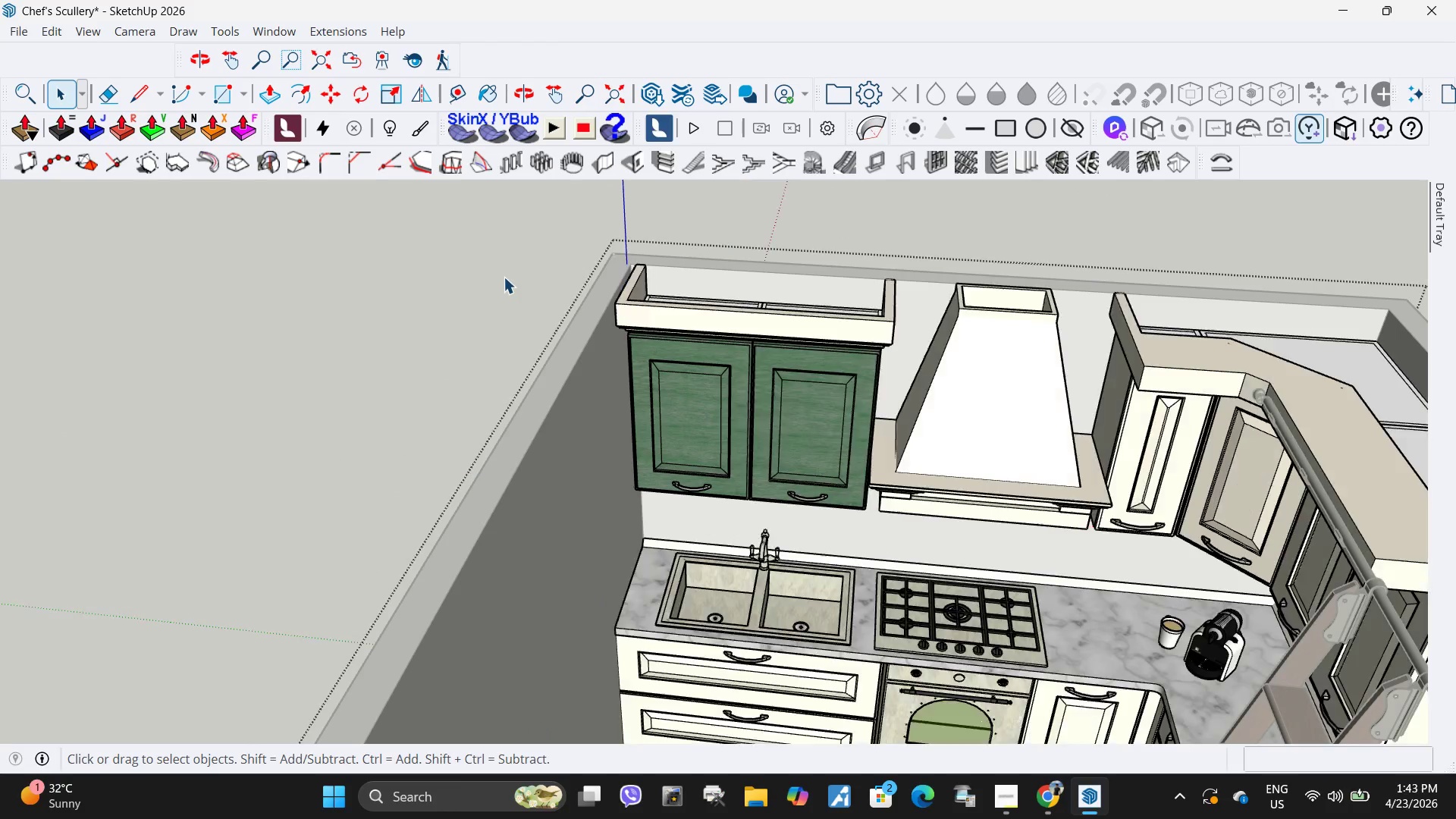 
scroll: coordinate [696, 391], scroll_direction: down, amount: 4.0
 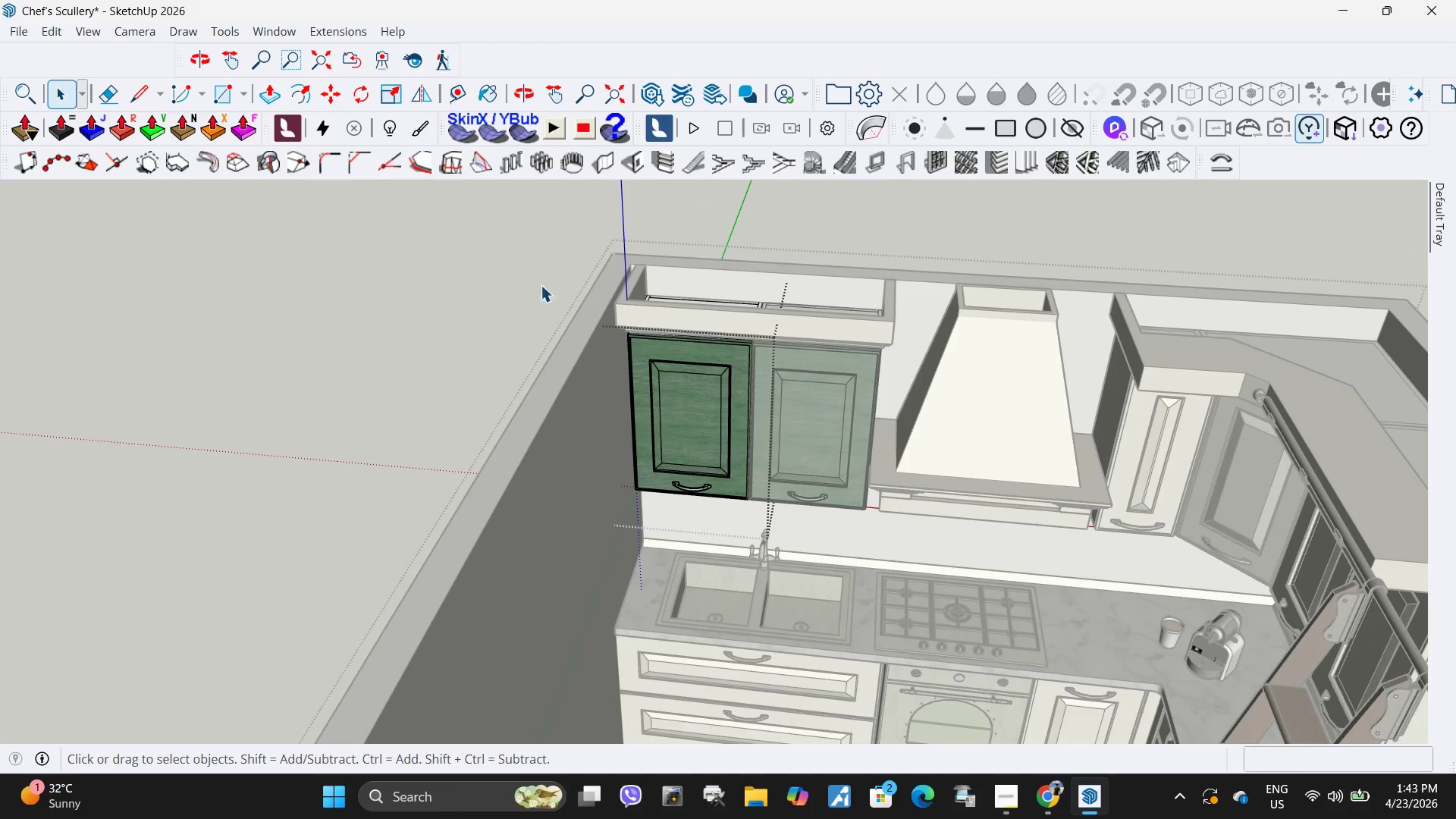 
scroll: coordinate [803, 432], scroll_direction: up, amount: 7.0
 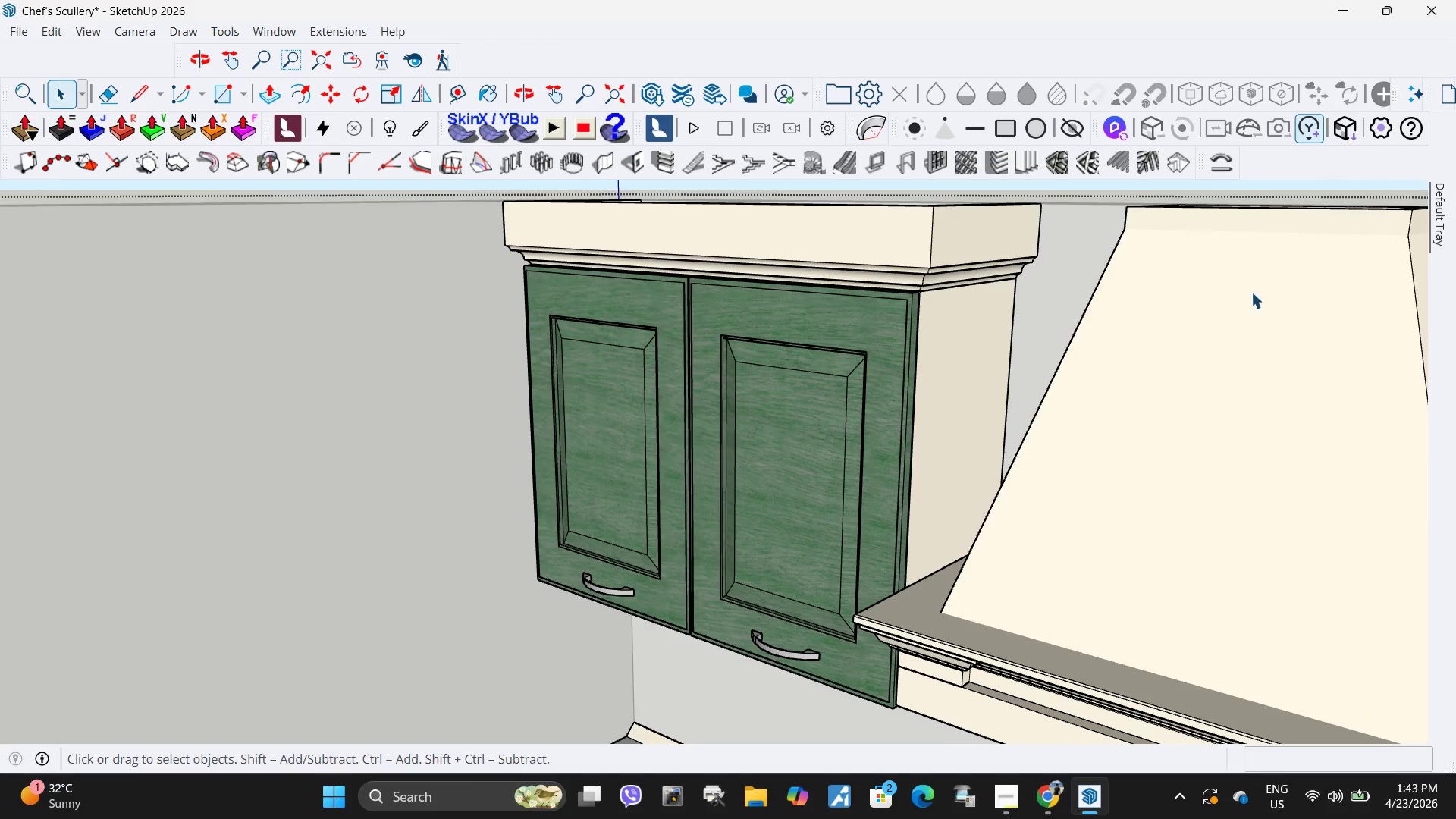 
mouse_move([1268, 353])
 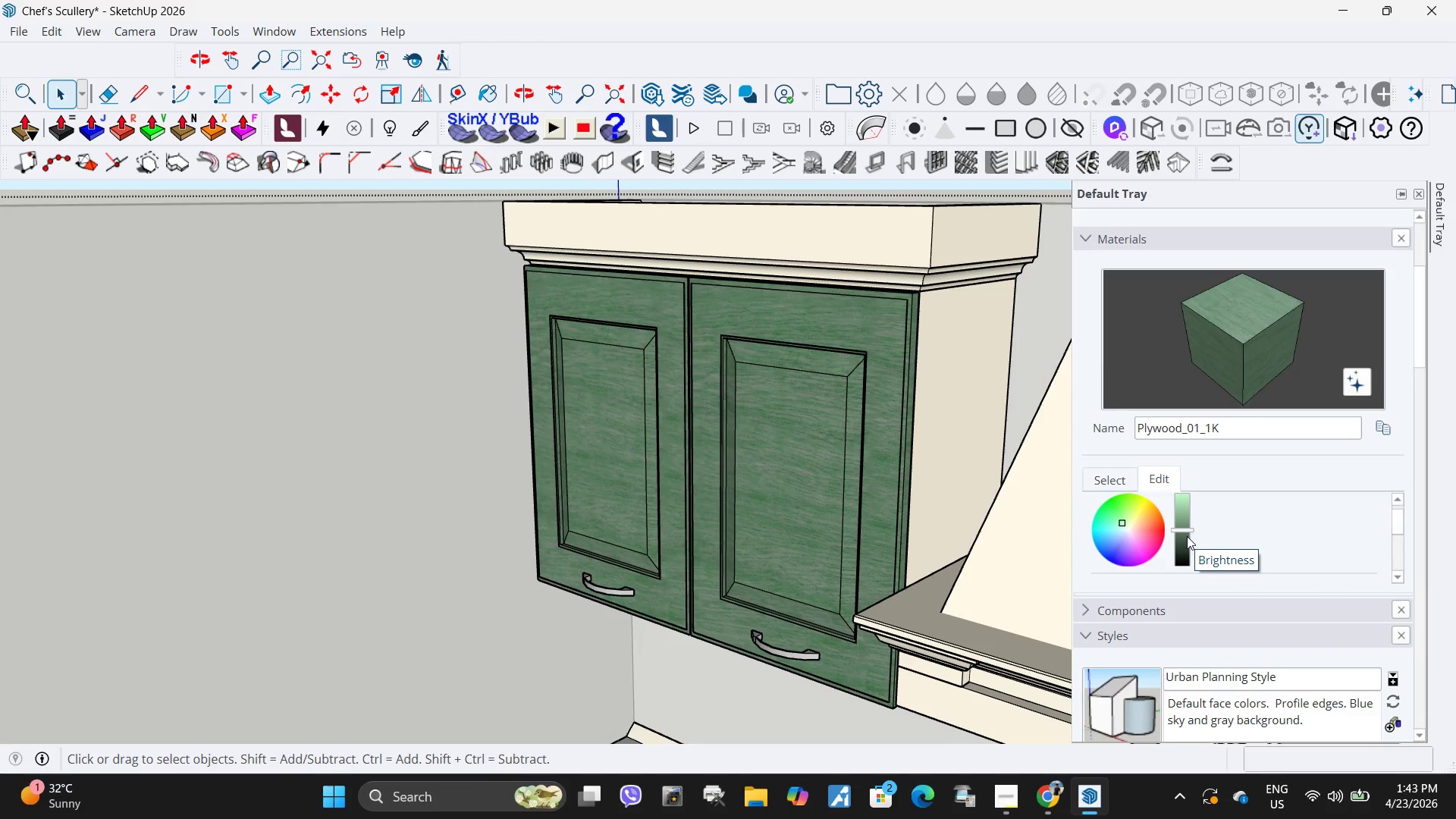 
left_click_drag(start_coordinate=[1184, 529], to_coordinate=[1188, 520])
 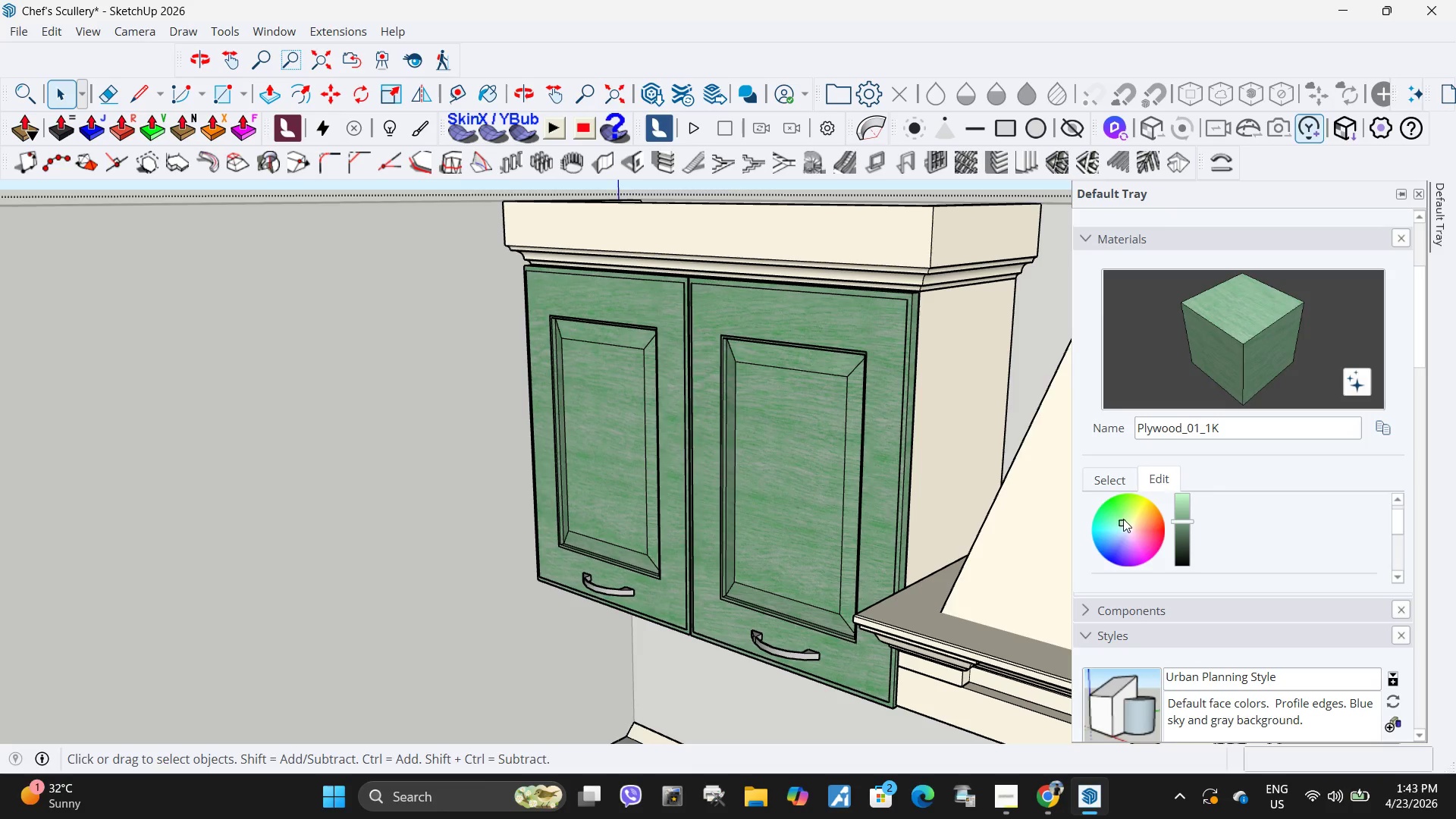 
left_click_drag(start_coordinate=[1123, 519], to_coordinate=[1130, 517])
 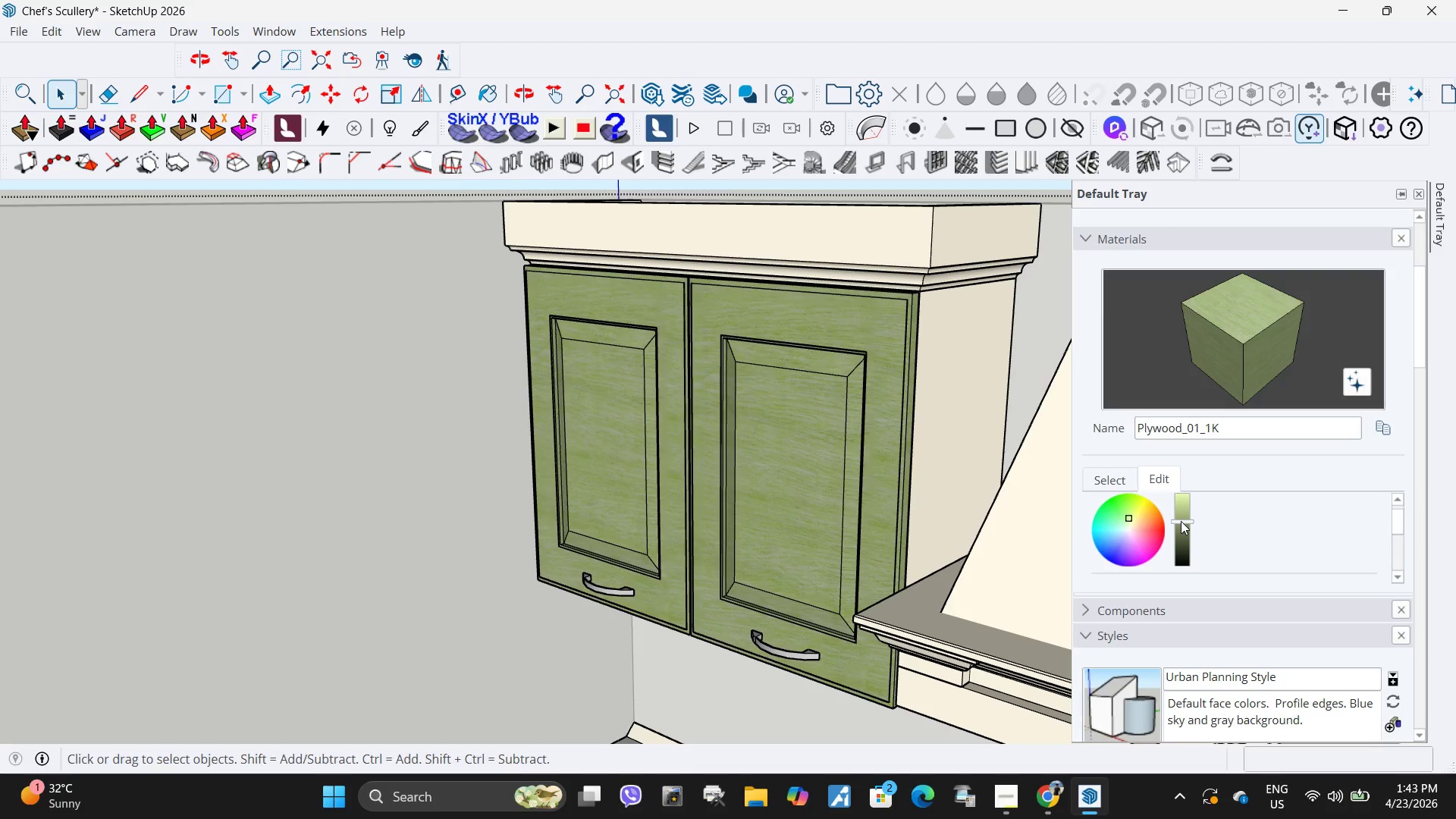 
scroll: coordinate [639, 419], scroll_direction: down, amount: 4.0
 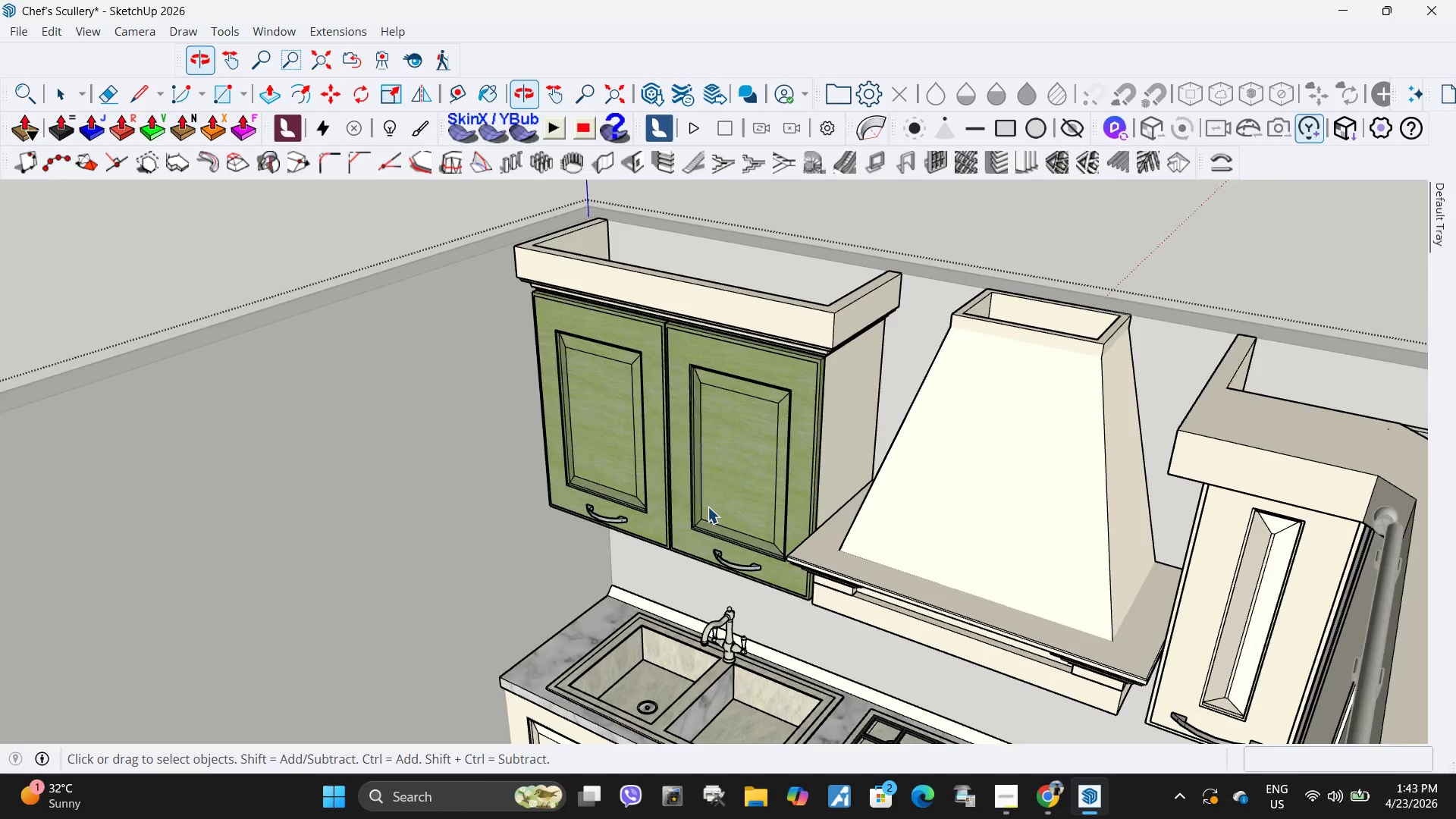 
key(Space)
 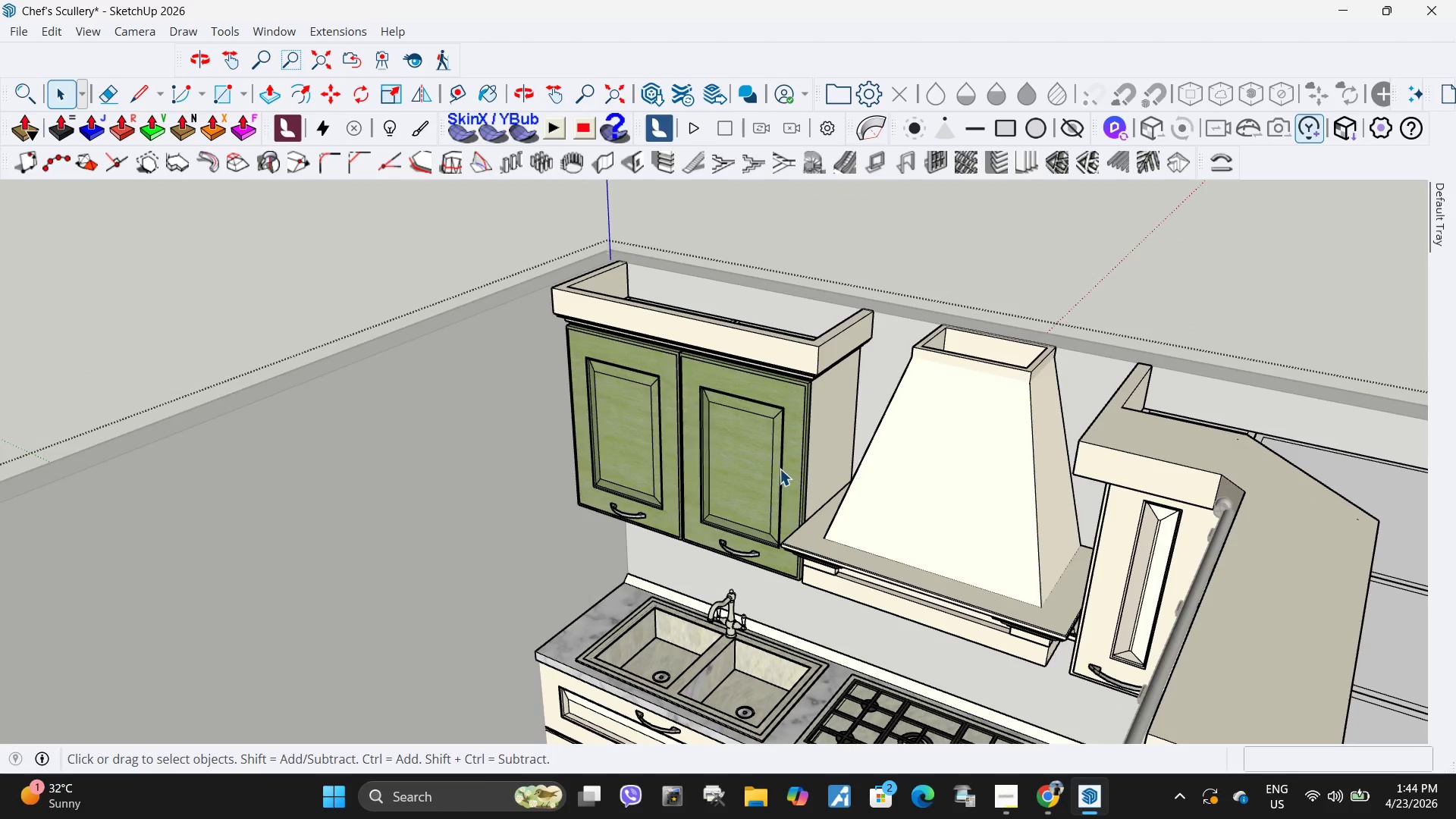 
double_click([780, 469])
 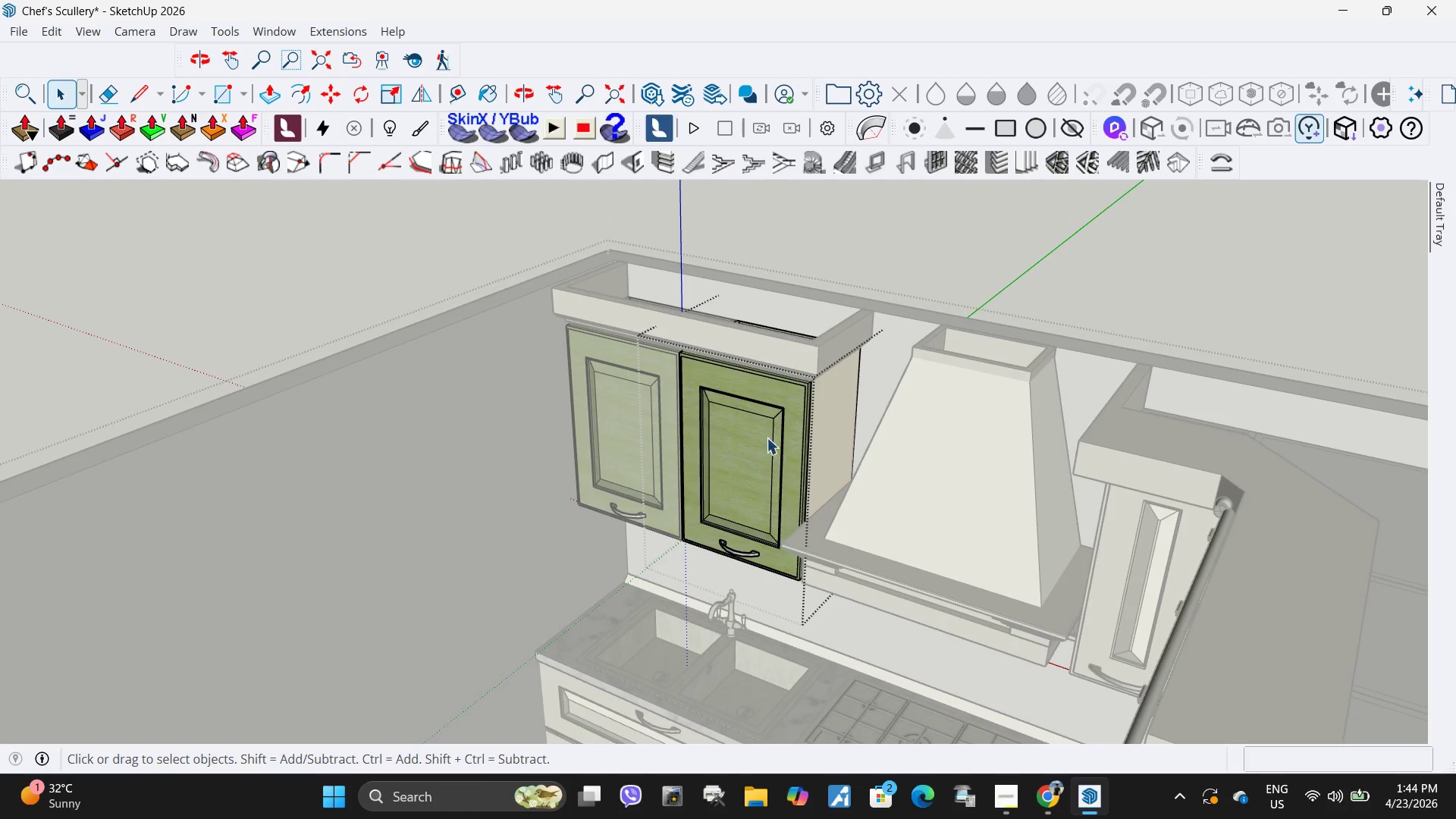 
scroll: coordinate [750, 489], scroll_direction: down, amount: 2.0
 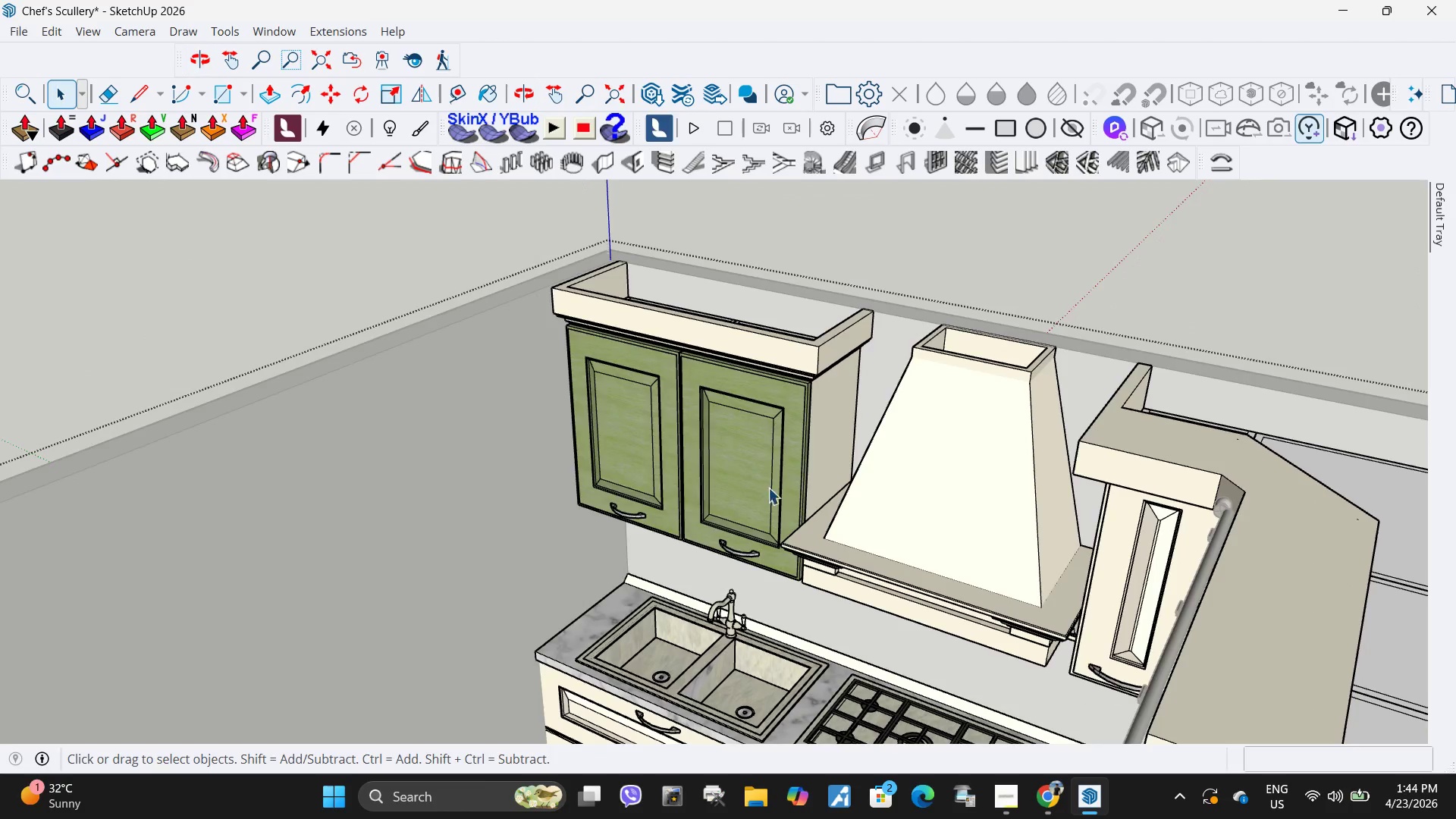 
triple_click([757, 416])
 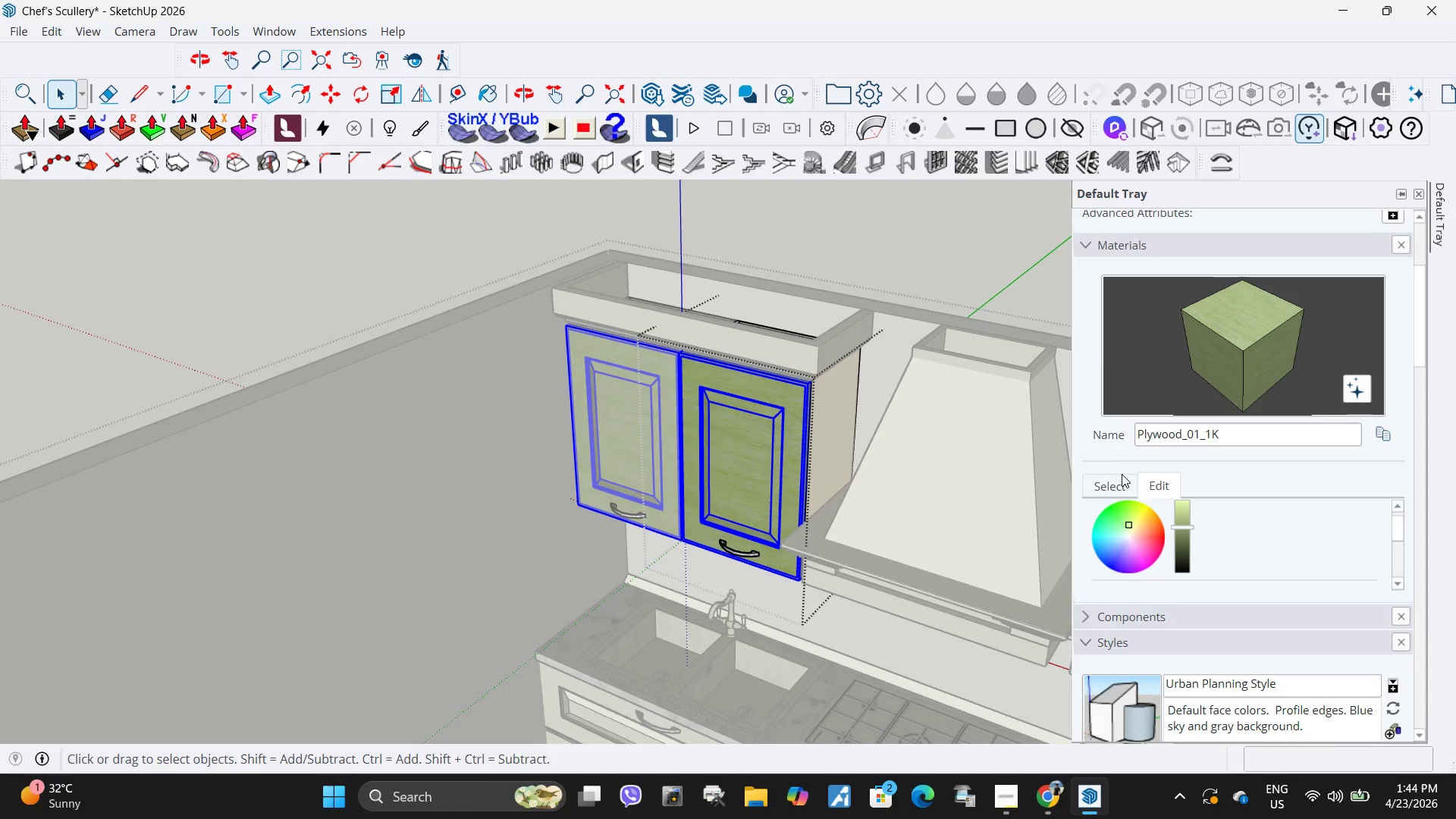 
left_click([1116, 488])
 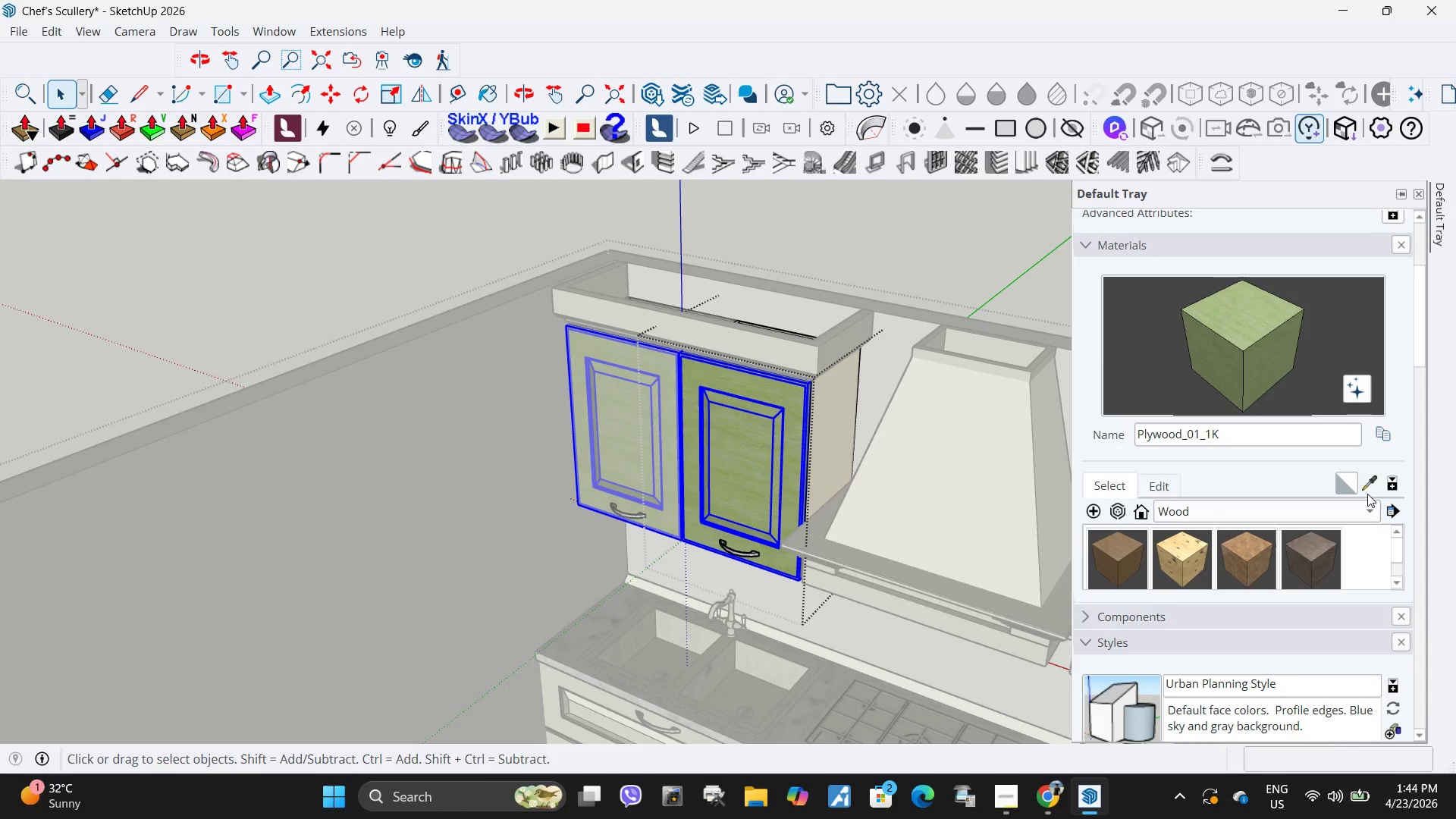 
left_click([1367, 484])
 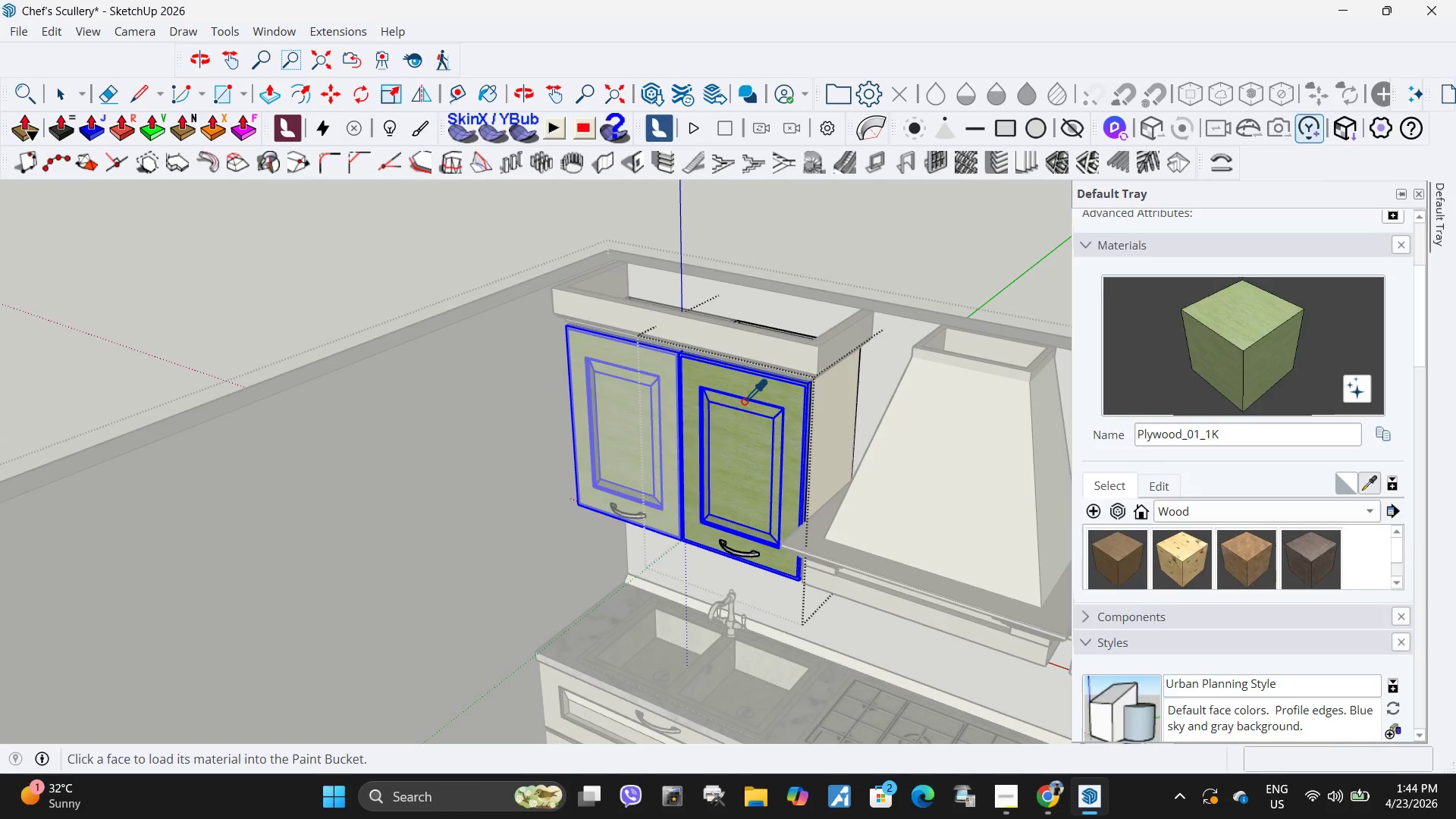 
left_click([752, 410])
 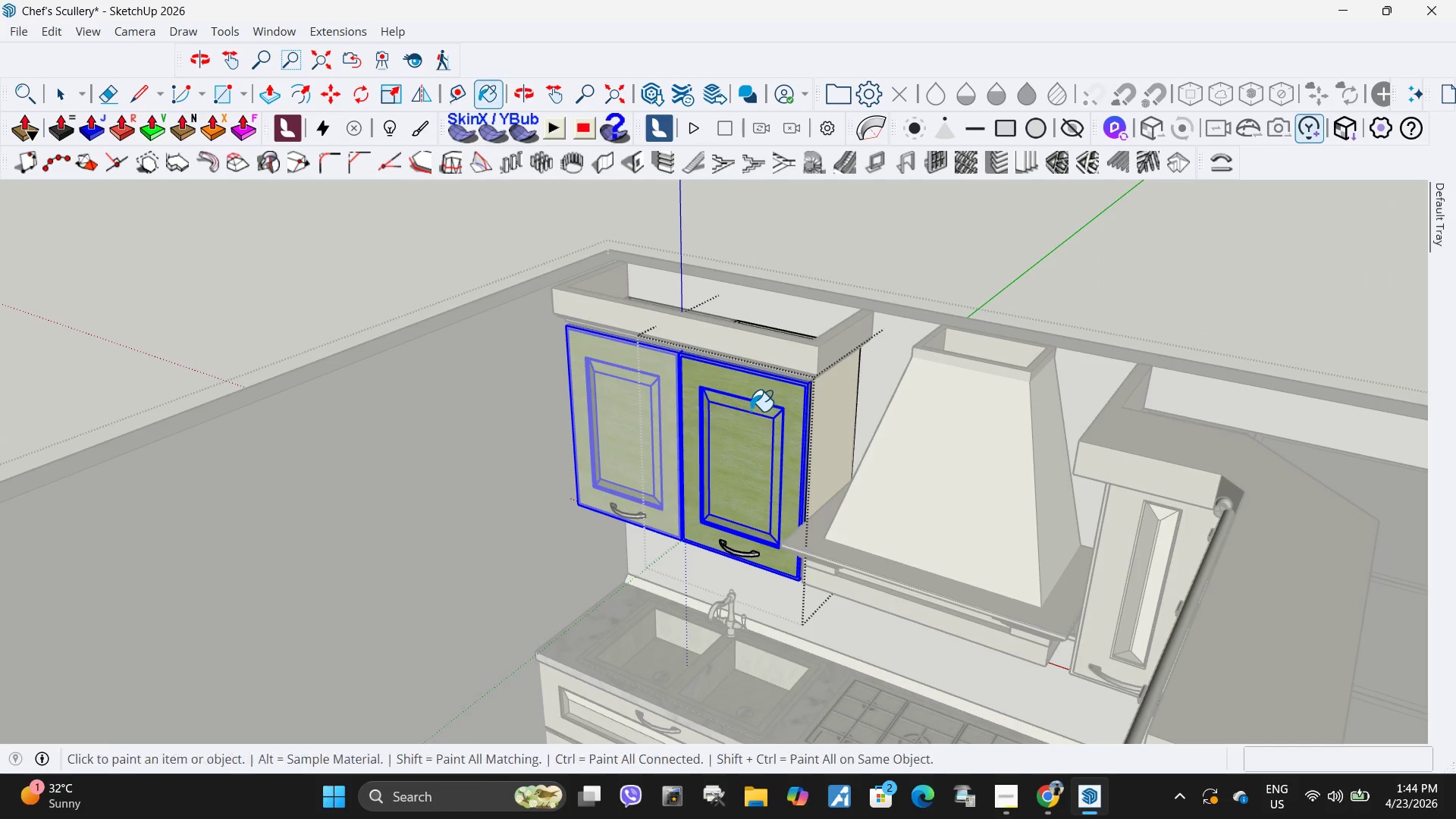 
key(Space)
 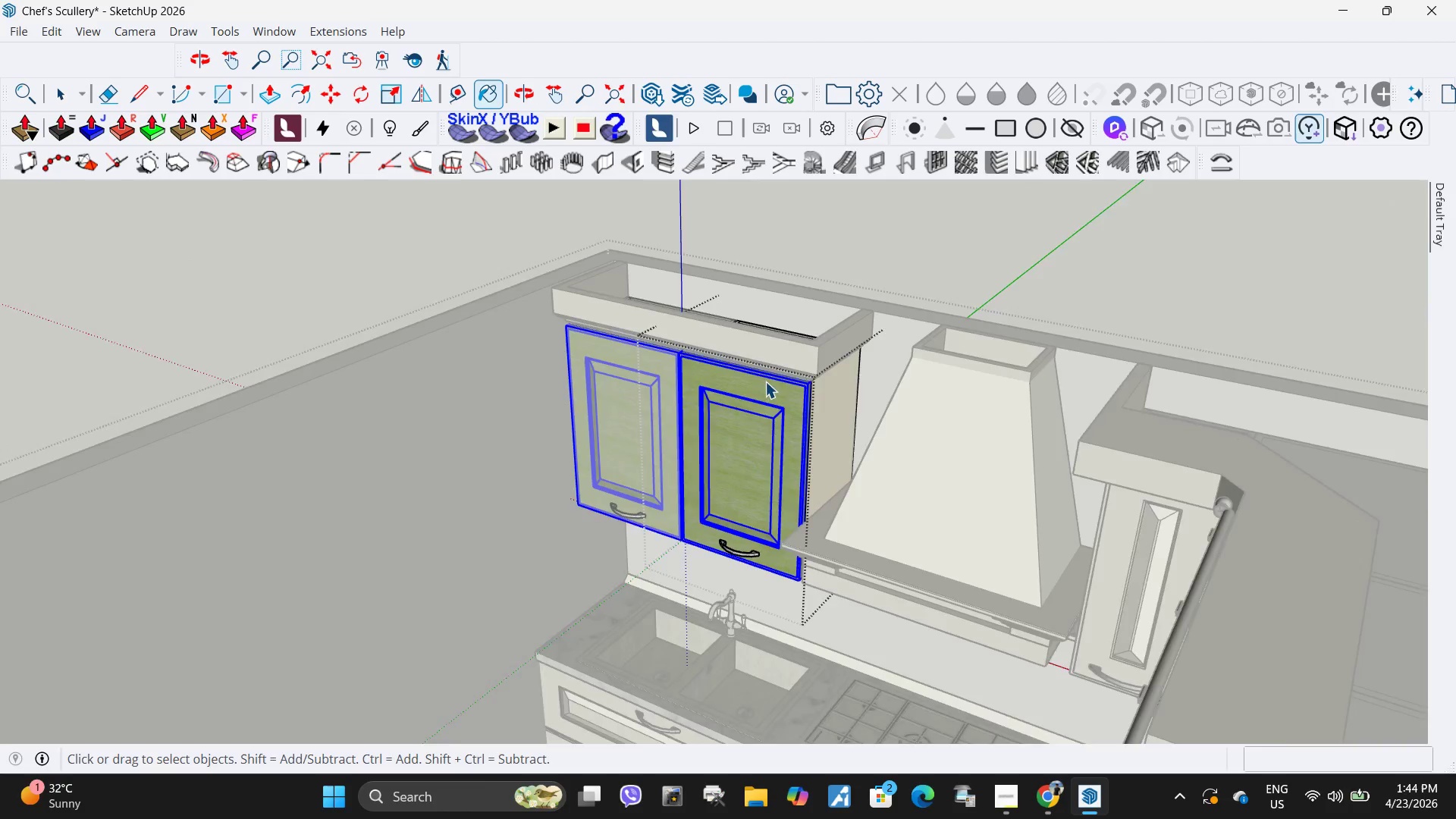 
key(Escape)
 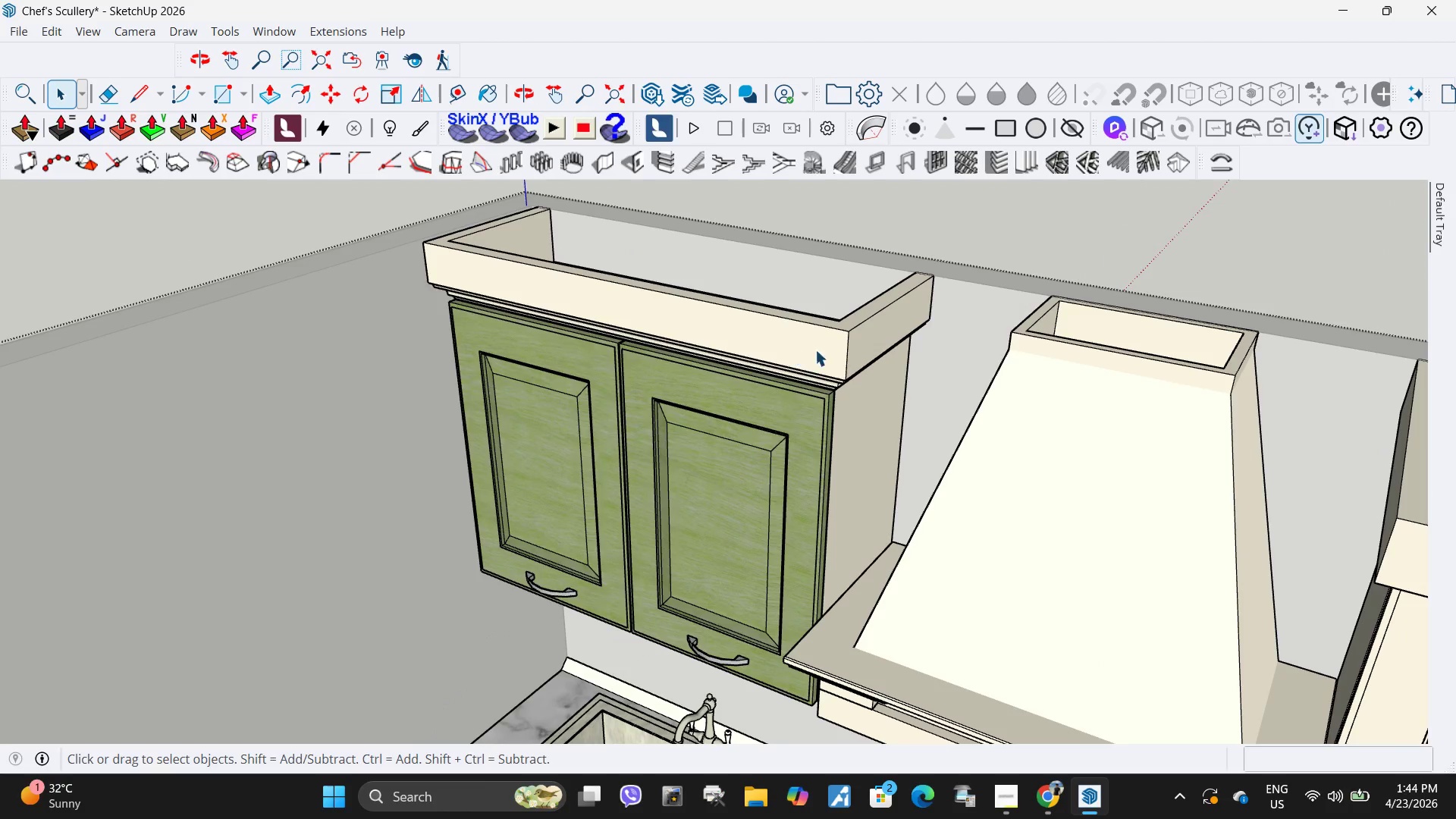 
key(Escape)
 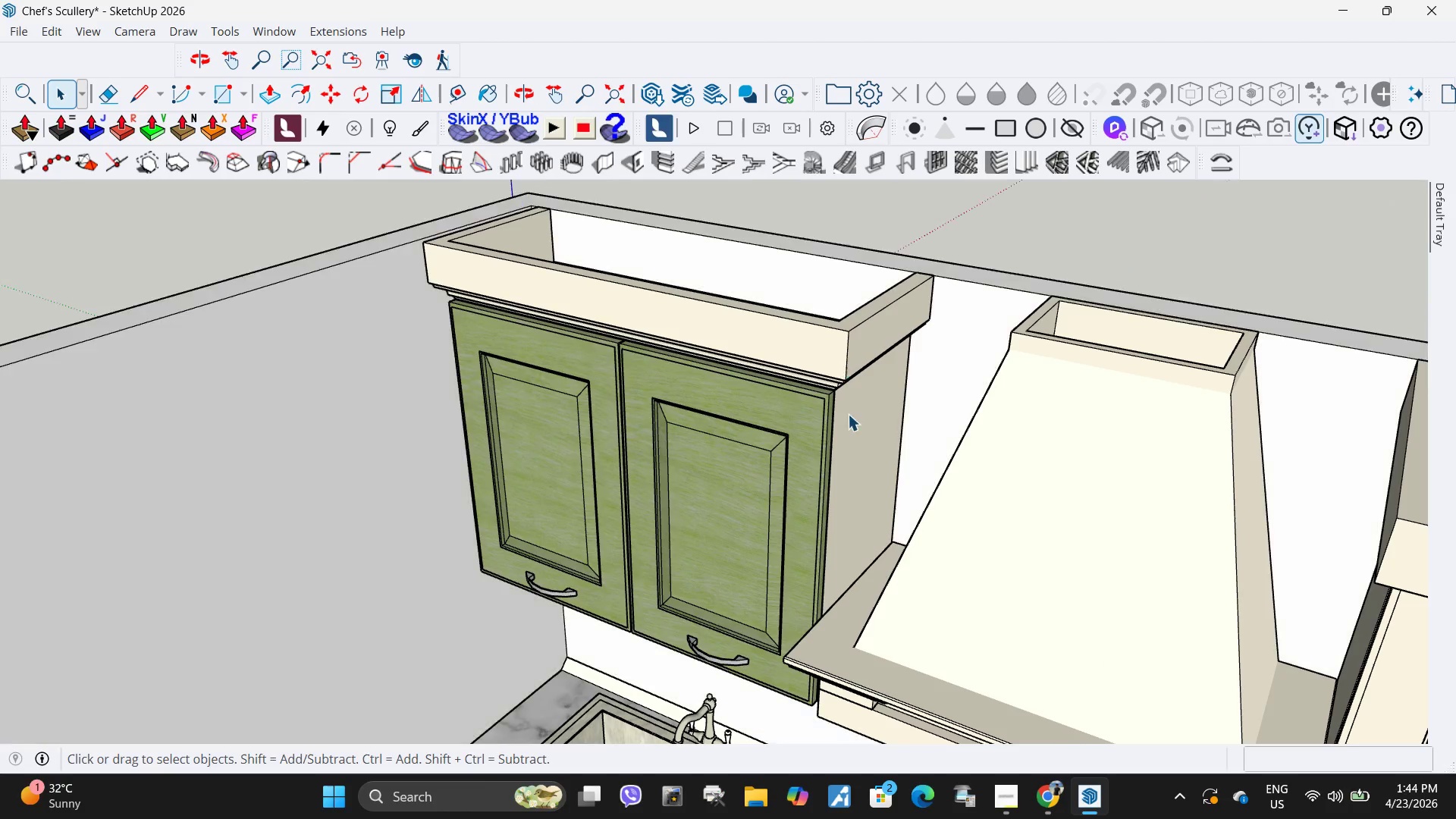 
left_click([848, 416])
 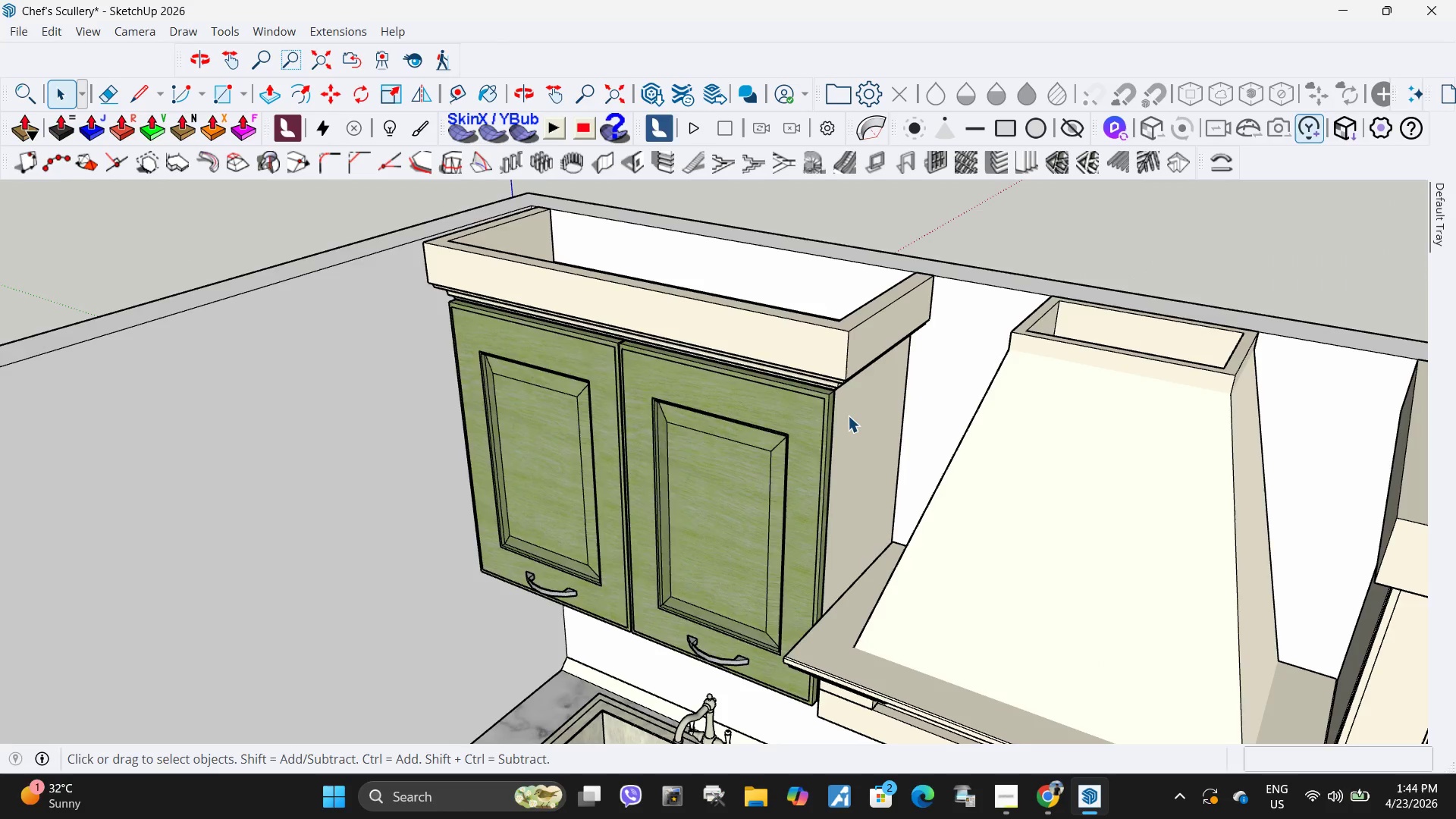 
scroll: coordinate [784, 362], scroll_direction: up, amount: 5.0
 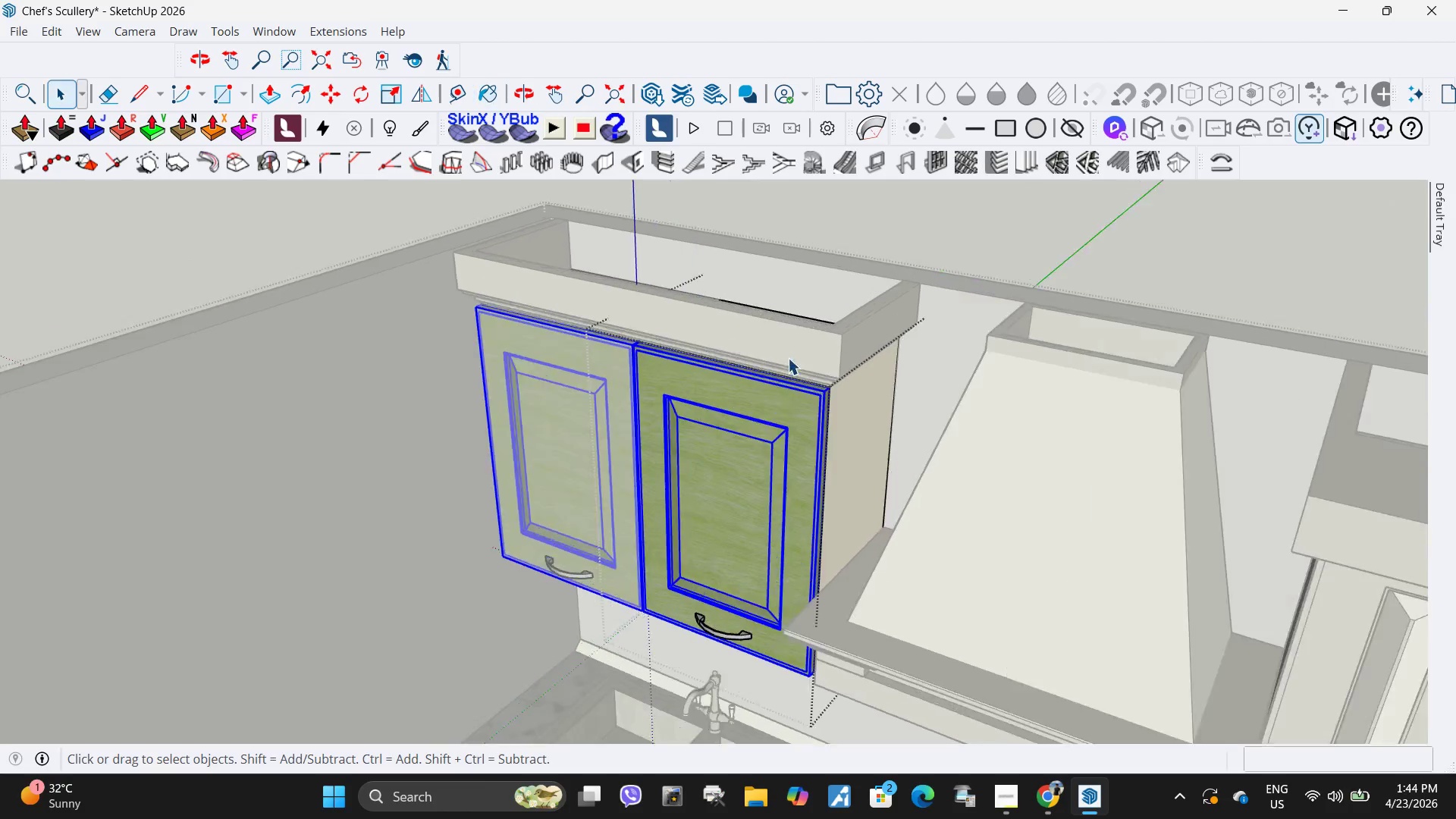 
double_click([848, 416])
 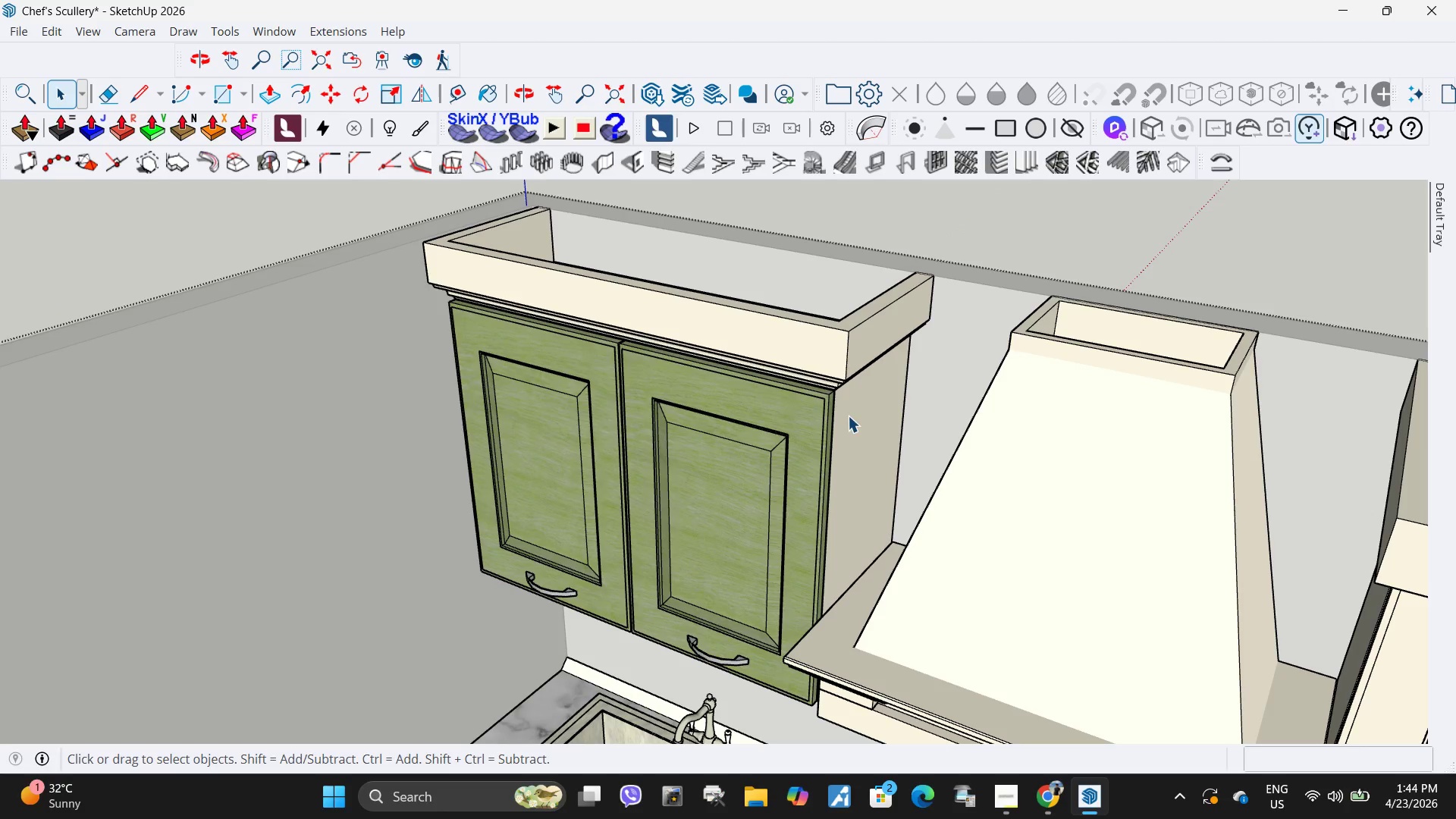 
triple_click([860, 417])
 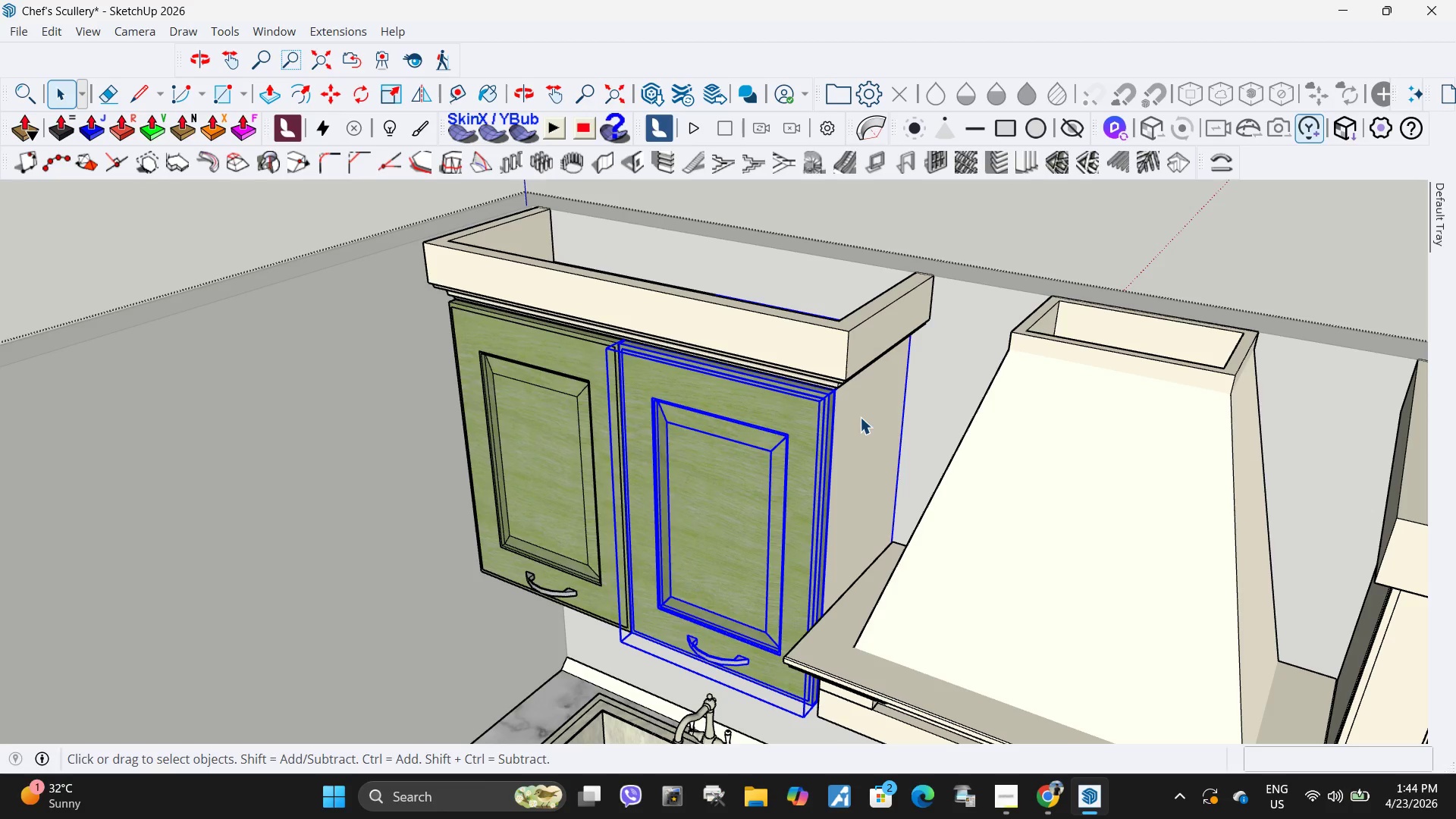 
triple_click([866, 414])
 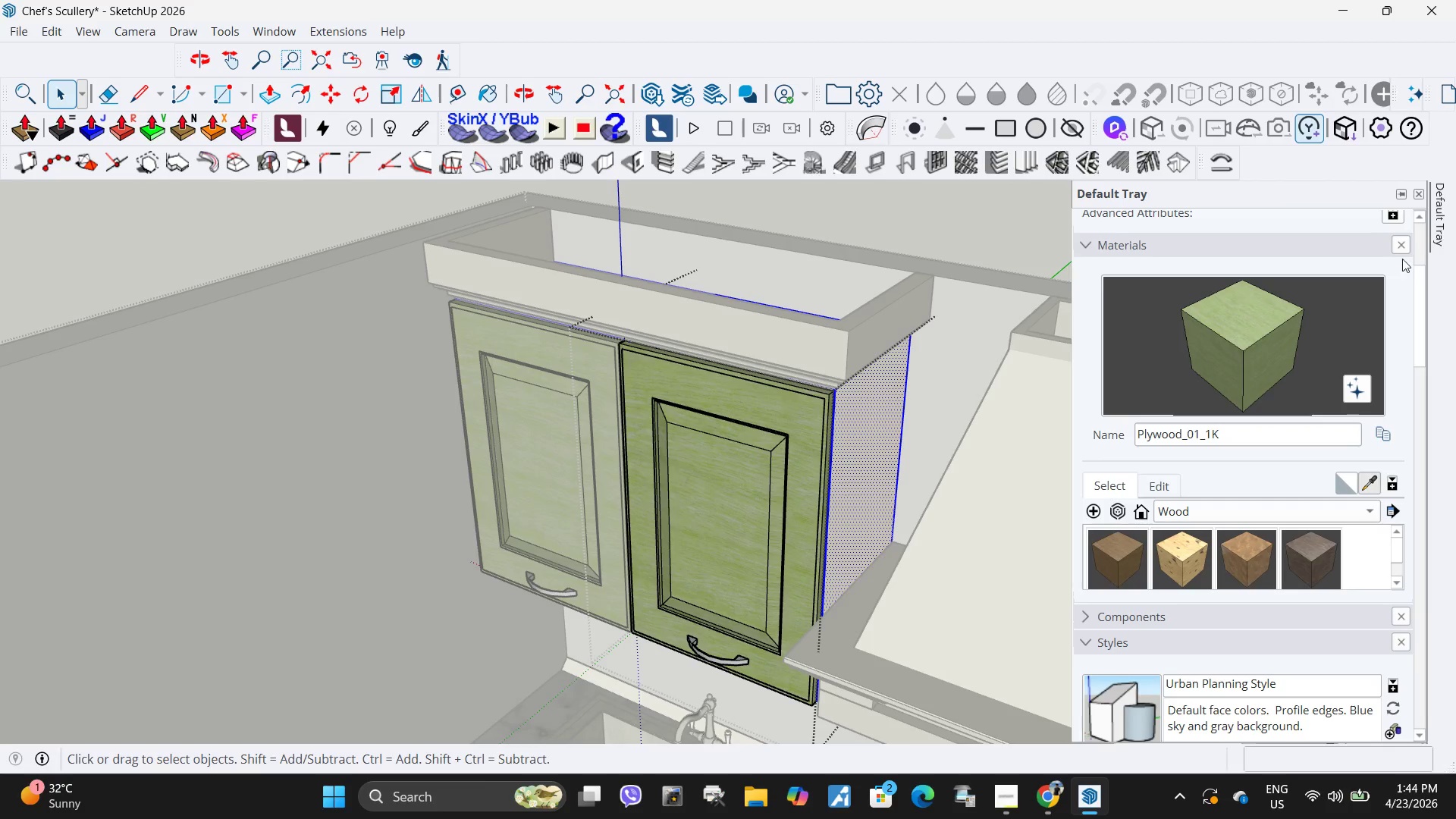 
left_click([1245, 312])
 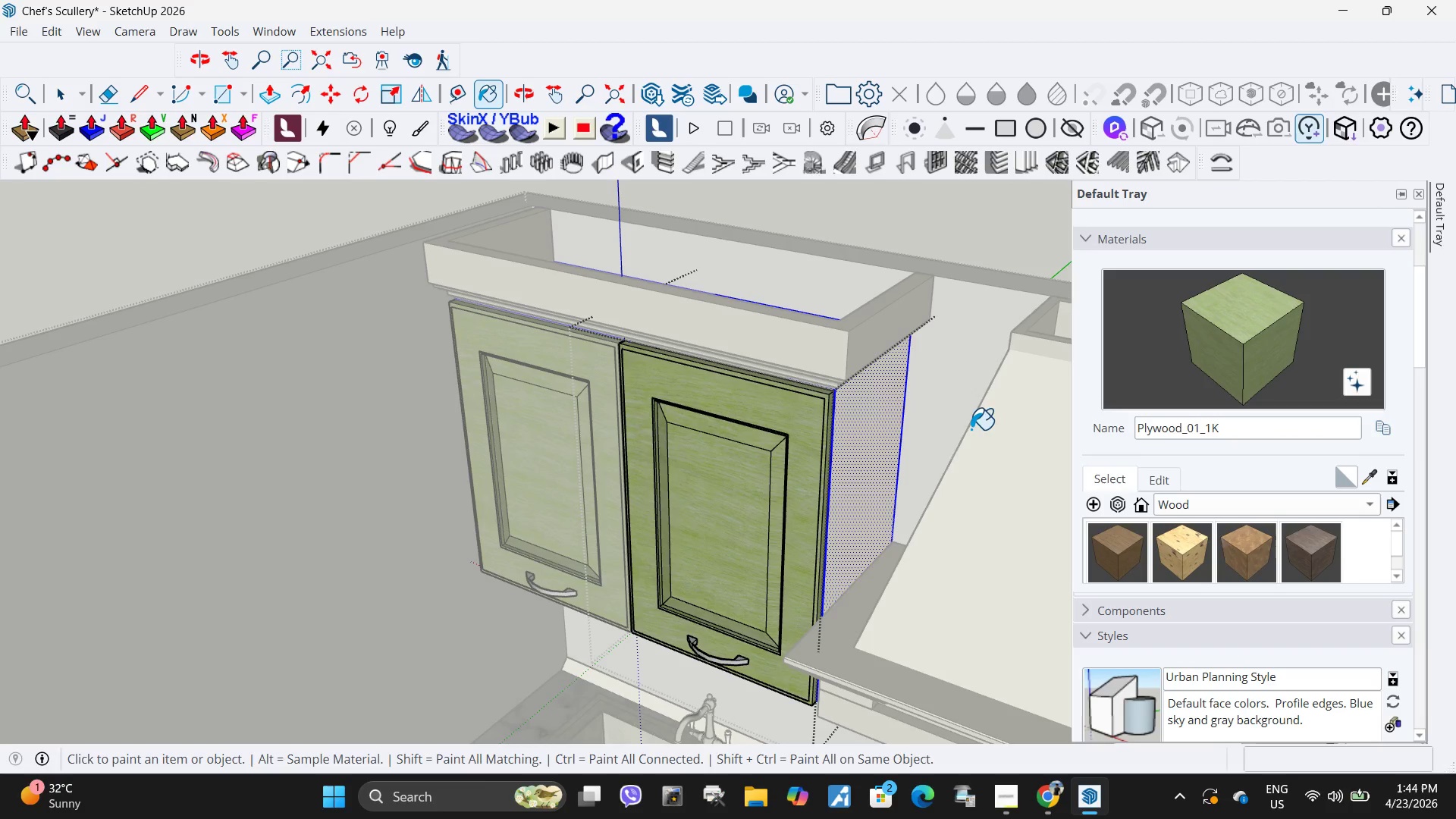 
left_click([841, 449])
 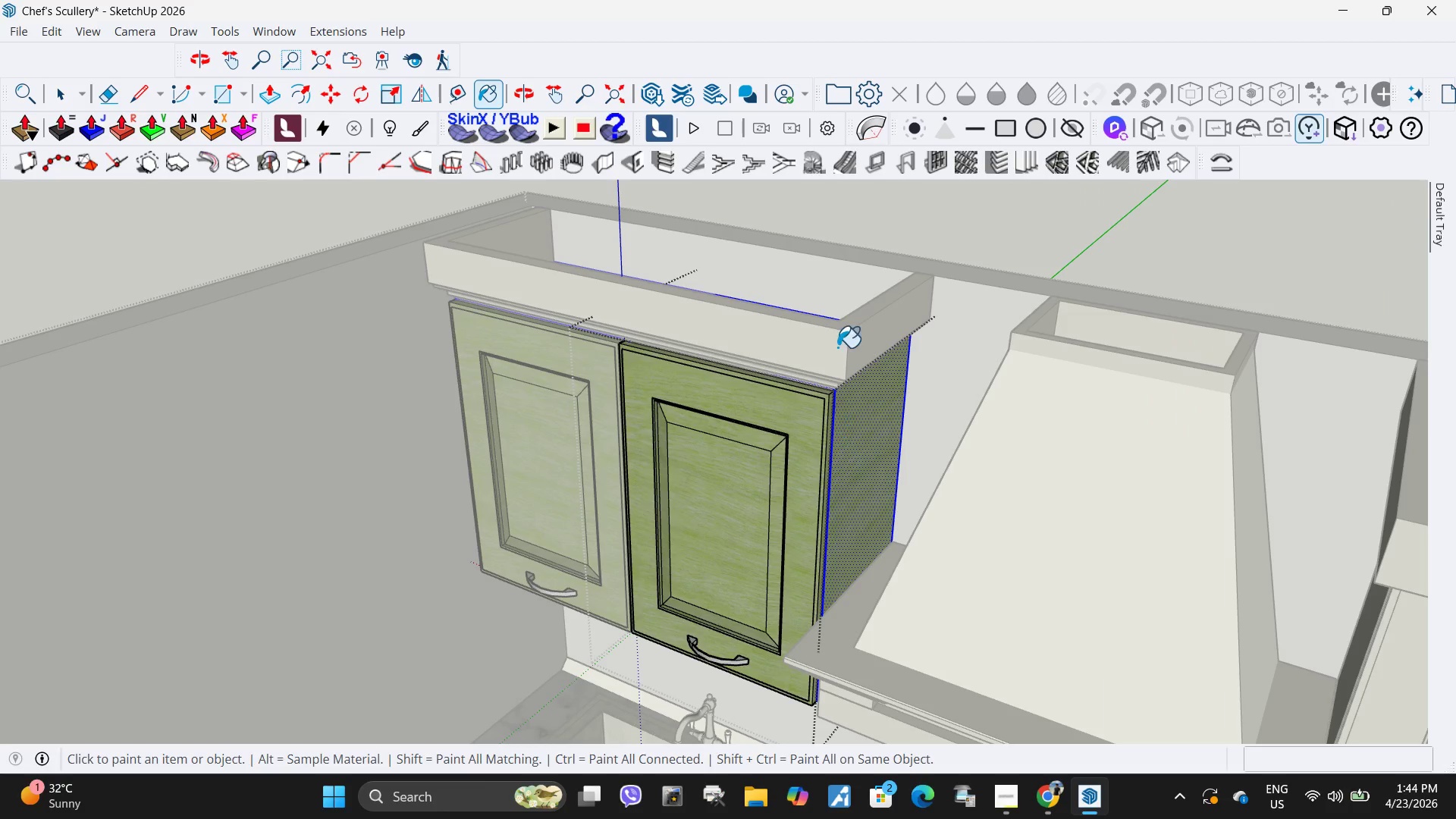 
key(Space)
 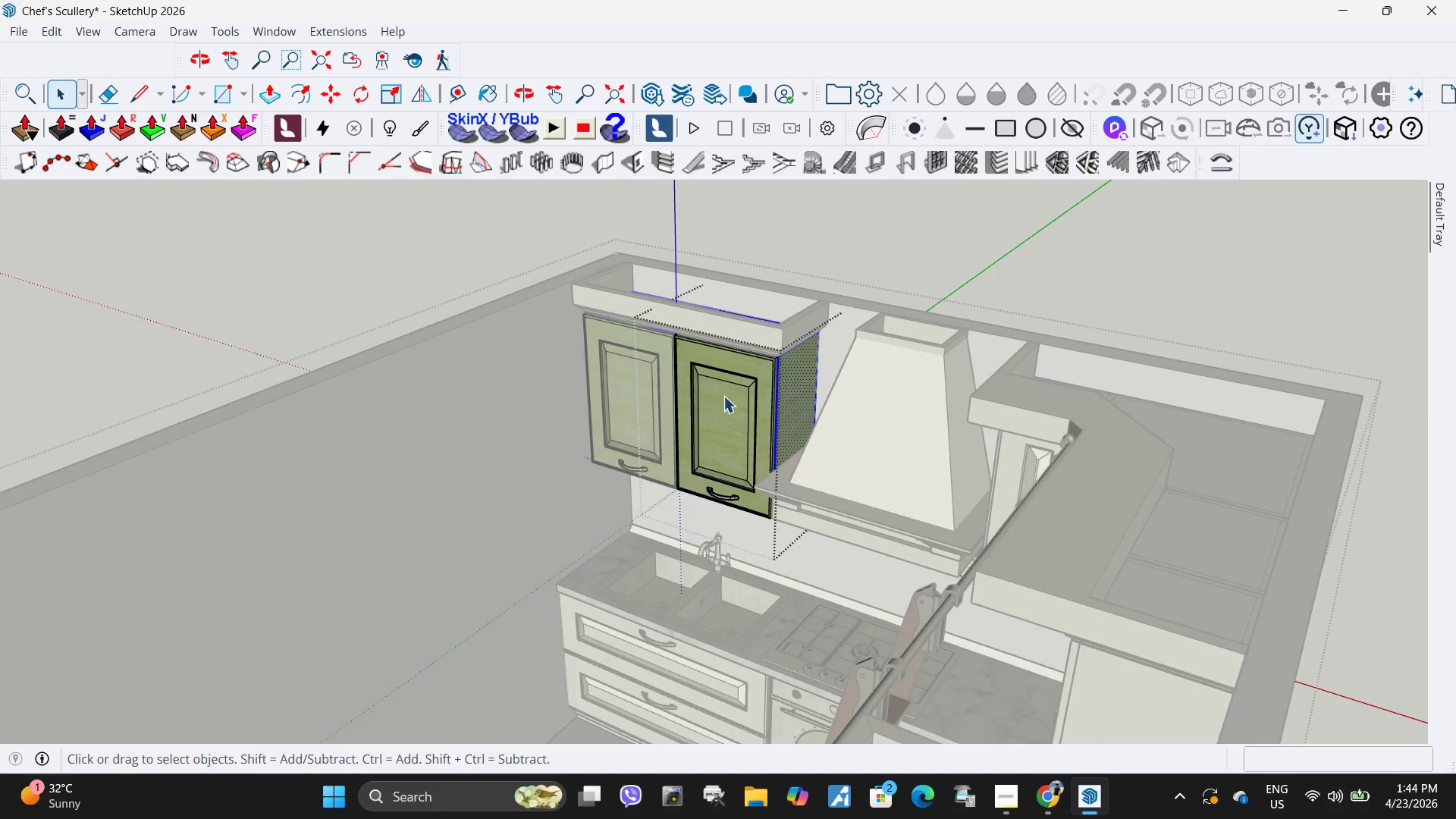 
scroll: coordinate [687, 325], scroll_direction: down, amount: 8.0
 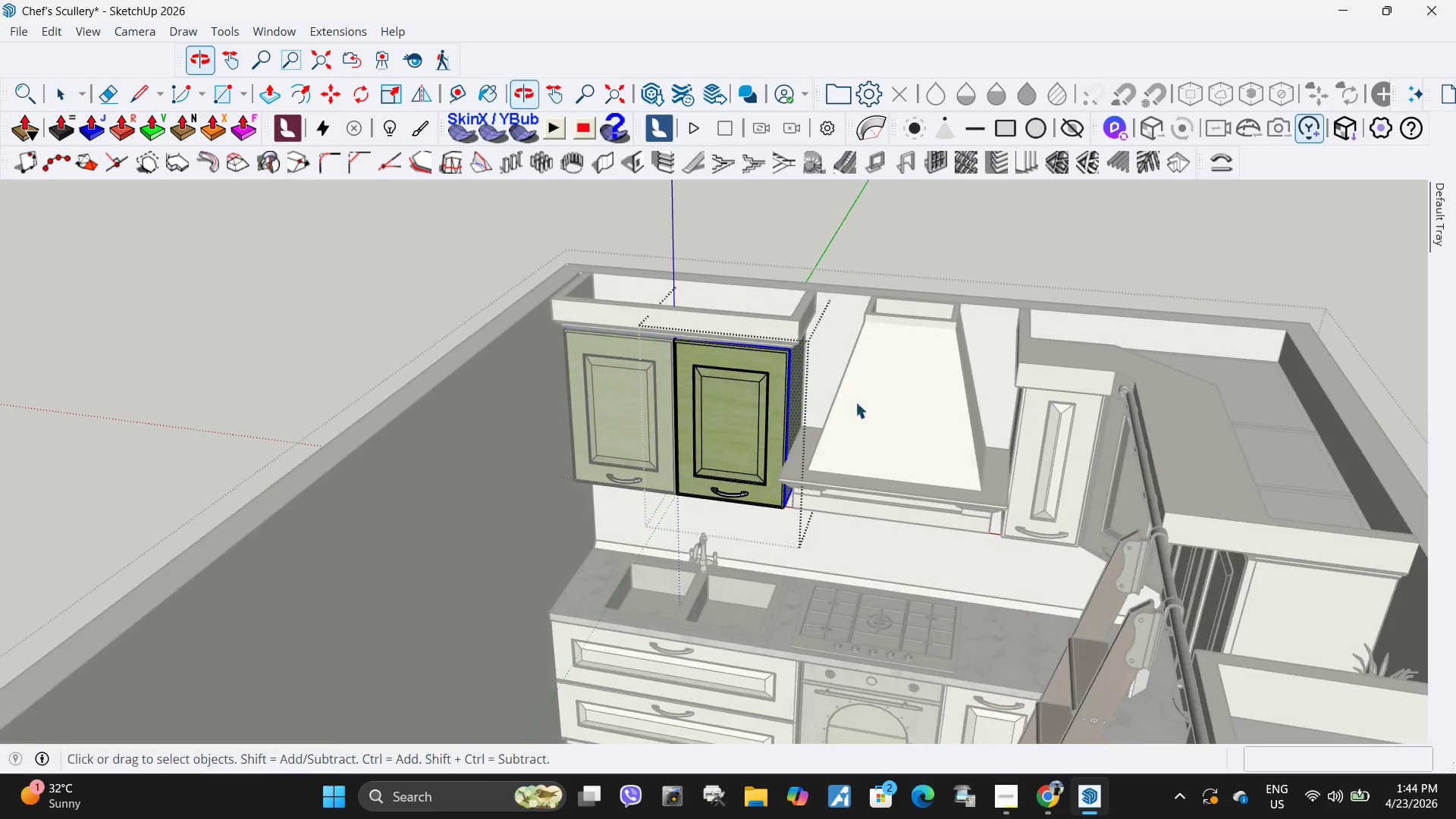 
scroll: coordinate [764, 389], scroll_direction: up, amount: 11.0
 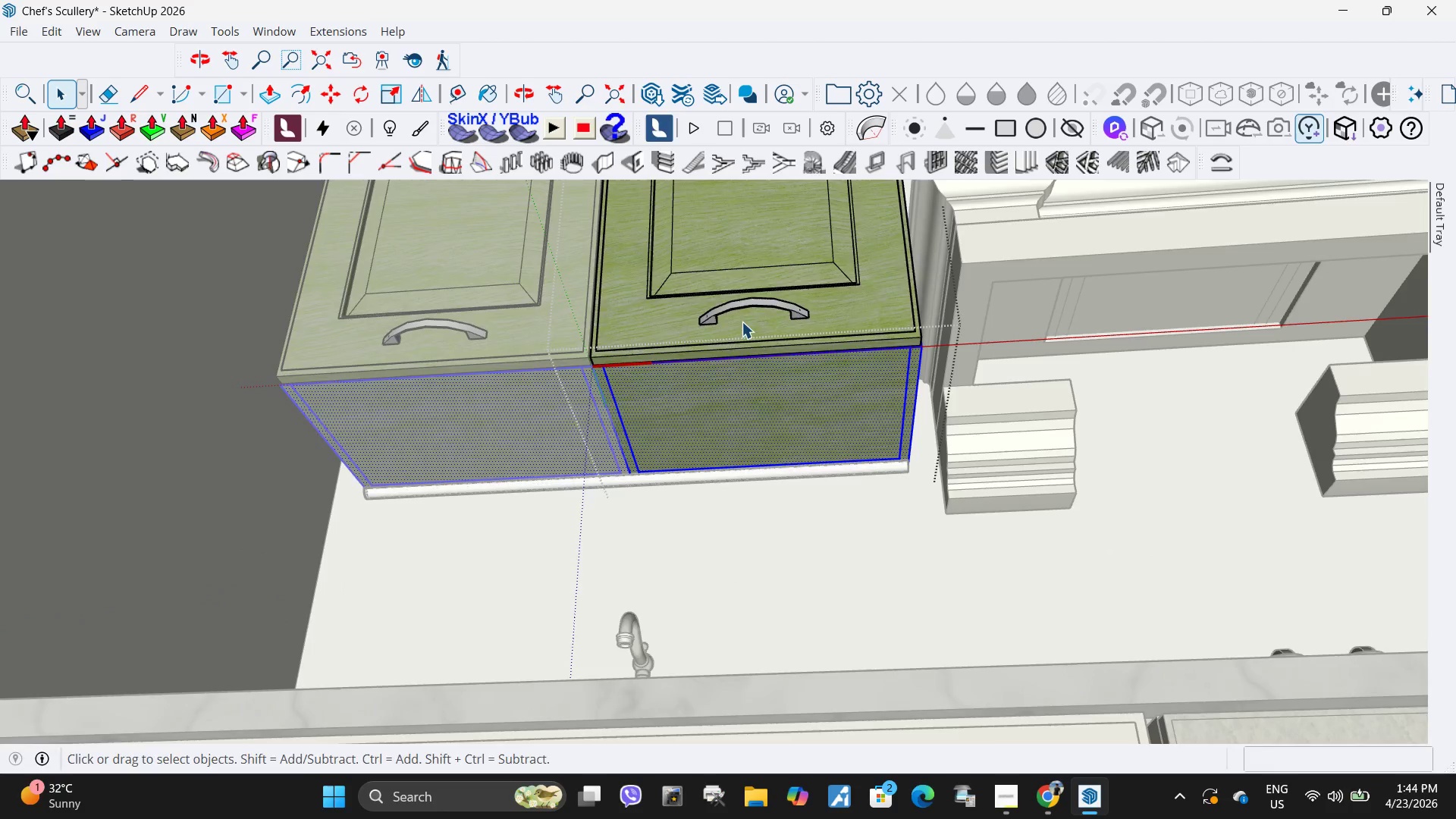 
key(Space)
 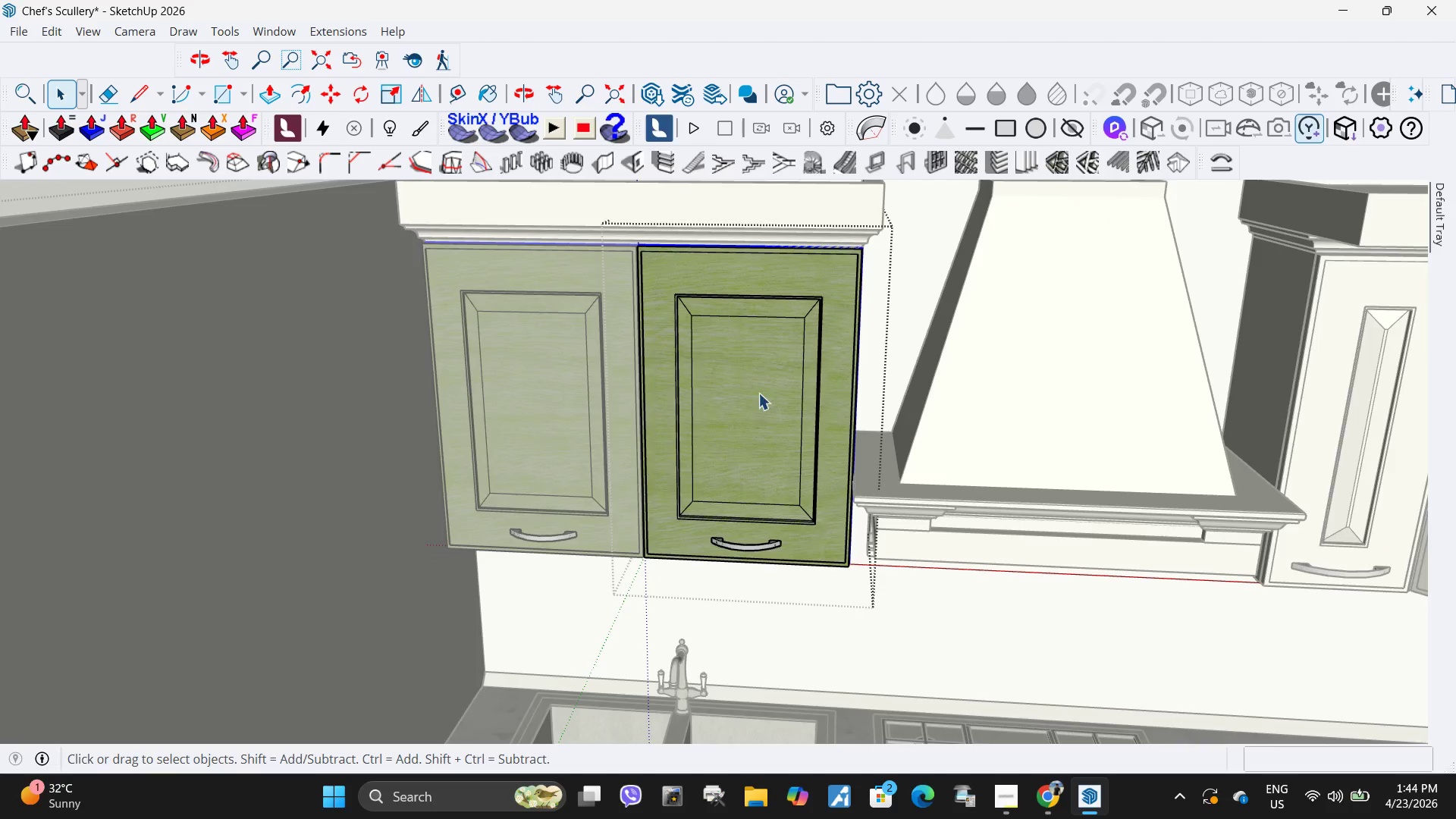 
key(Escape)
 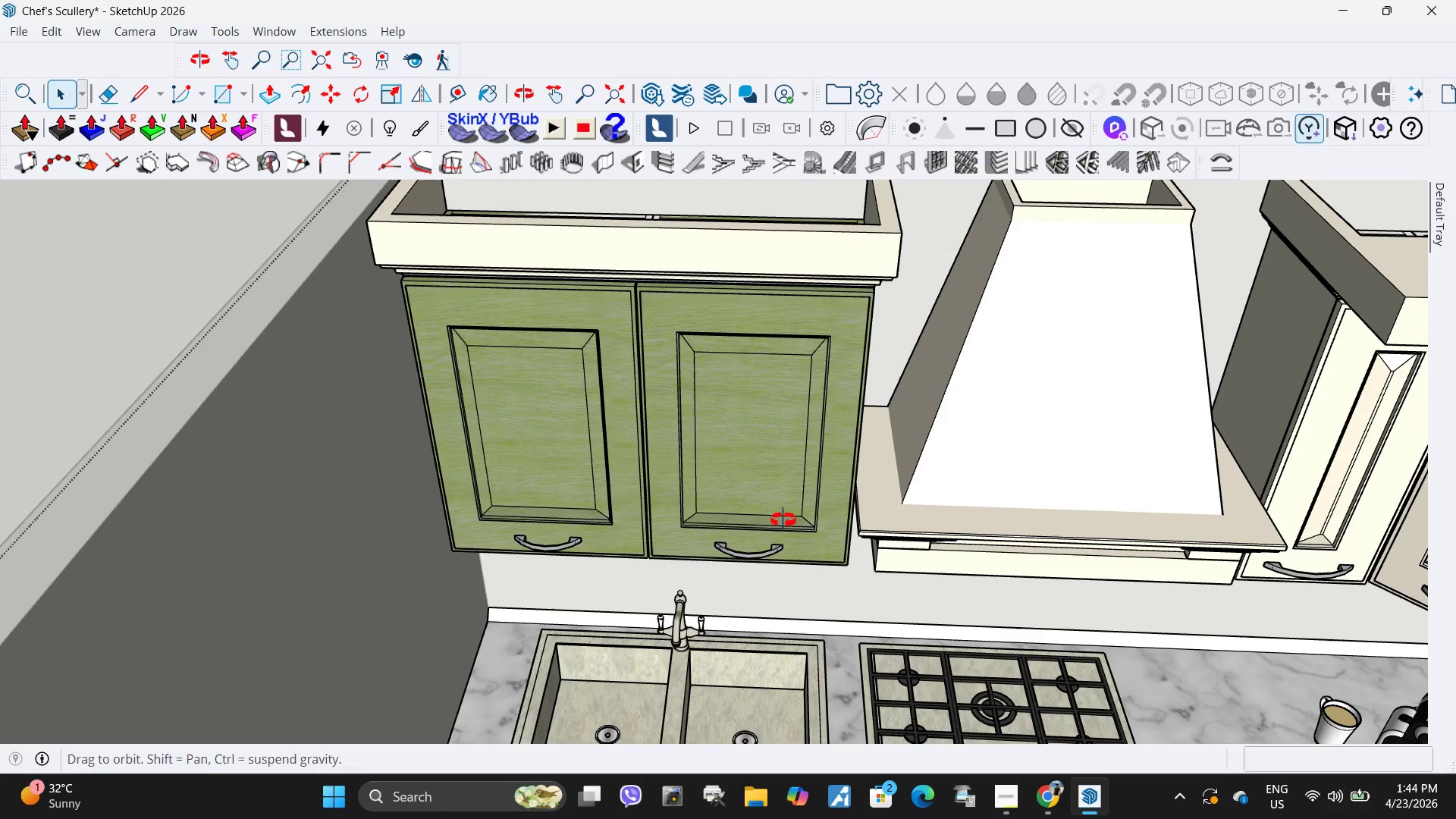 
scroll: coordinate [741, 390], scroll_direction: down, amount: 5.0
 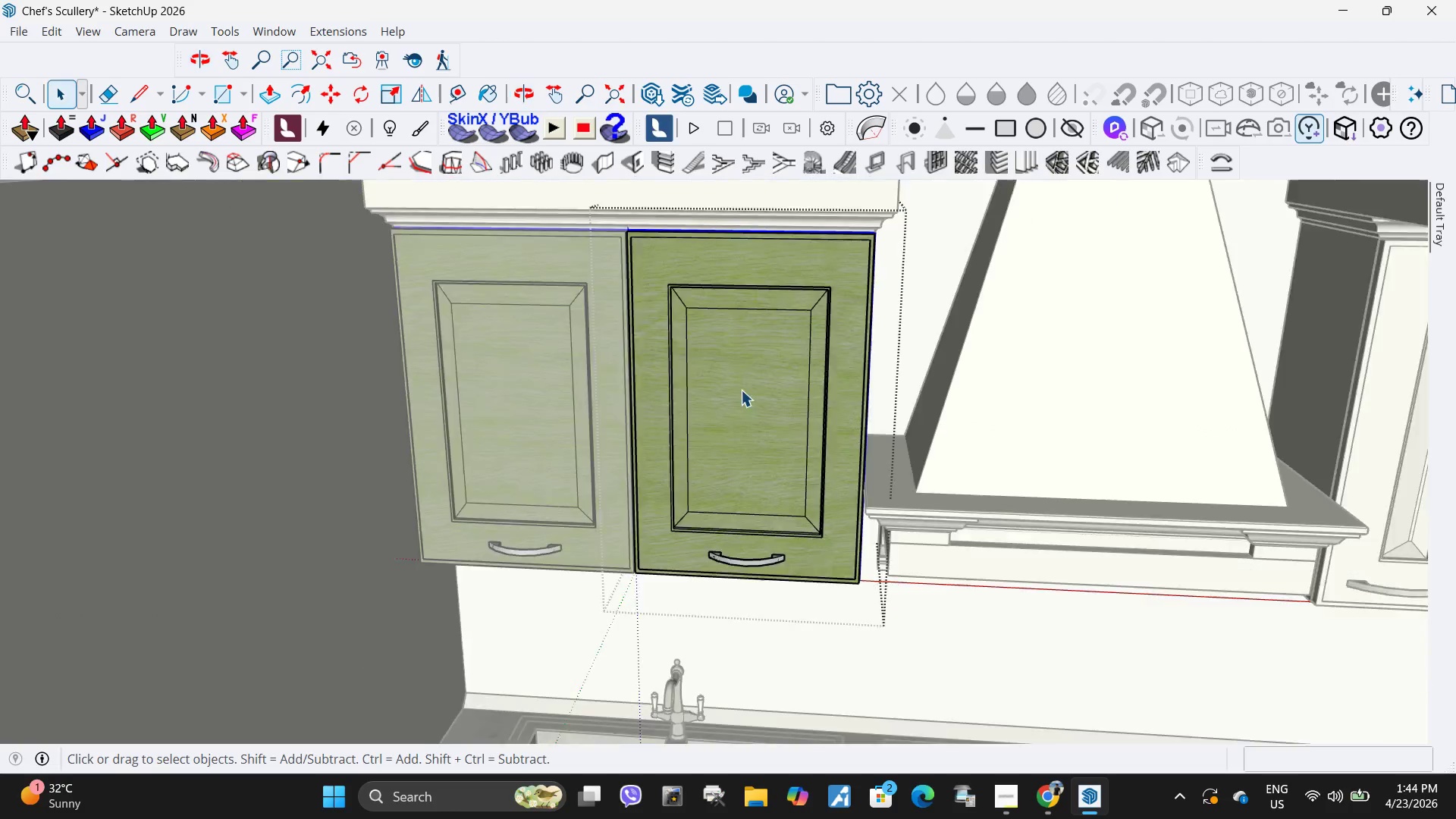 
double_click([679, 260])
 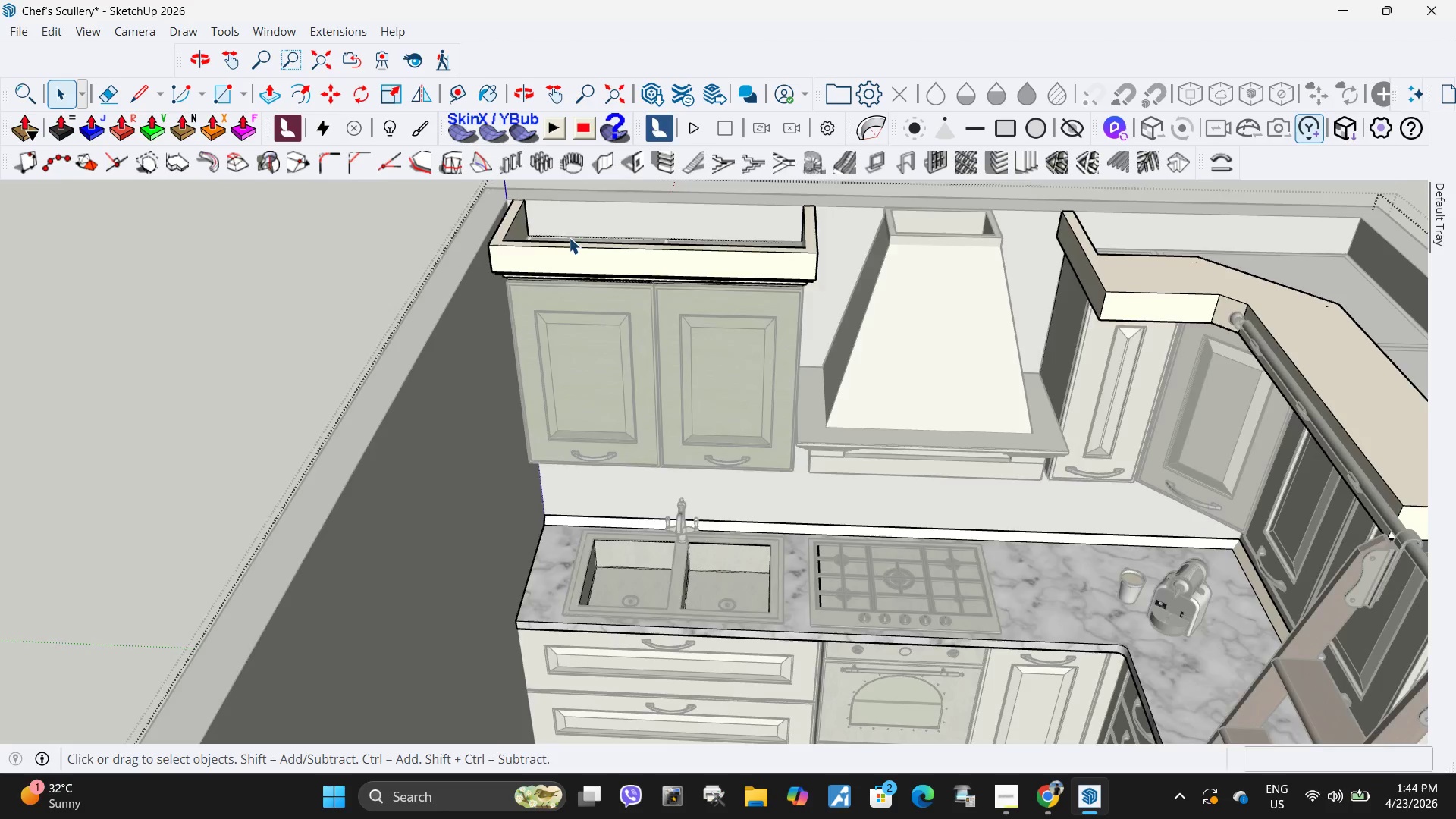 
scroll: coordinate [684, 284], scroll_direction: down, amount: 5.0
 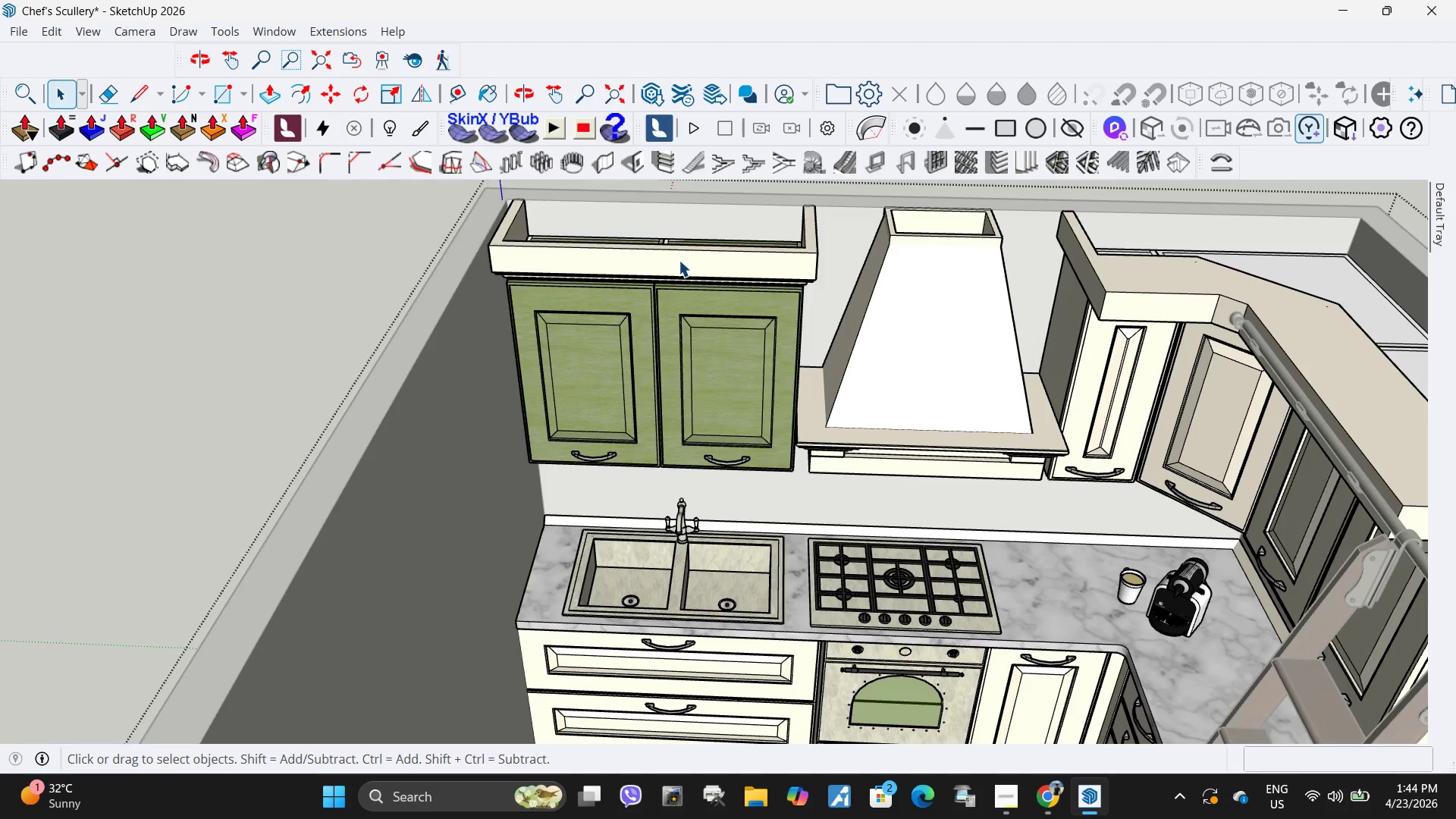 
left_click([578, 281])
 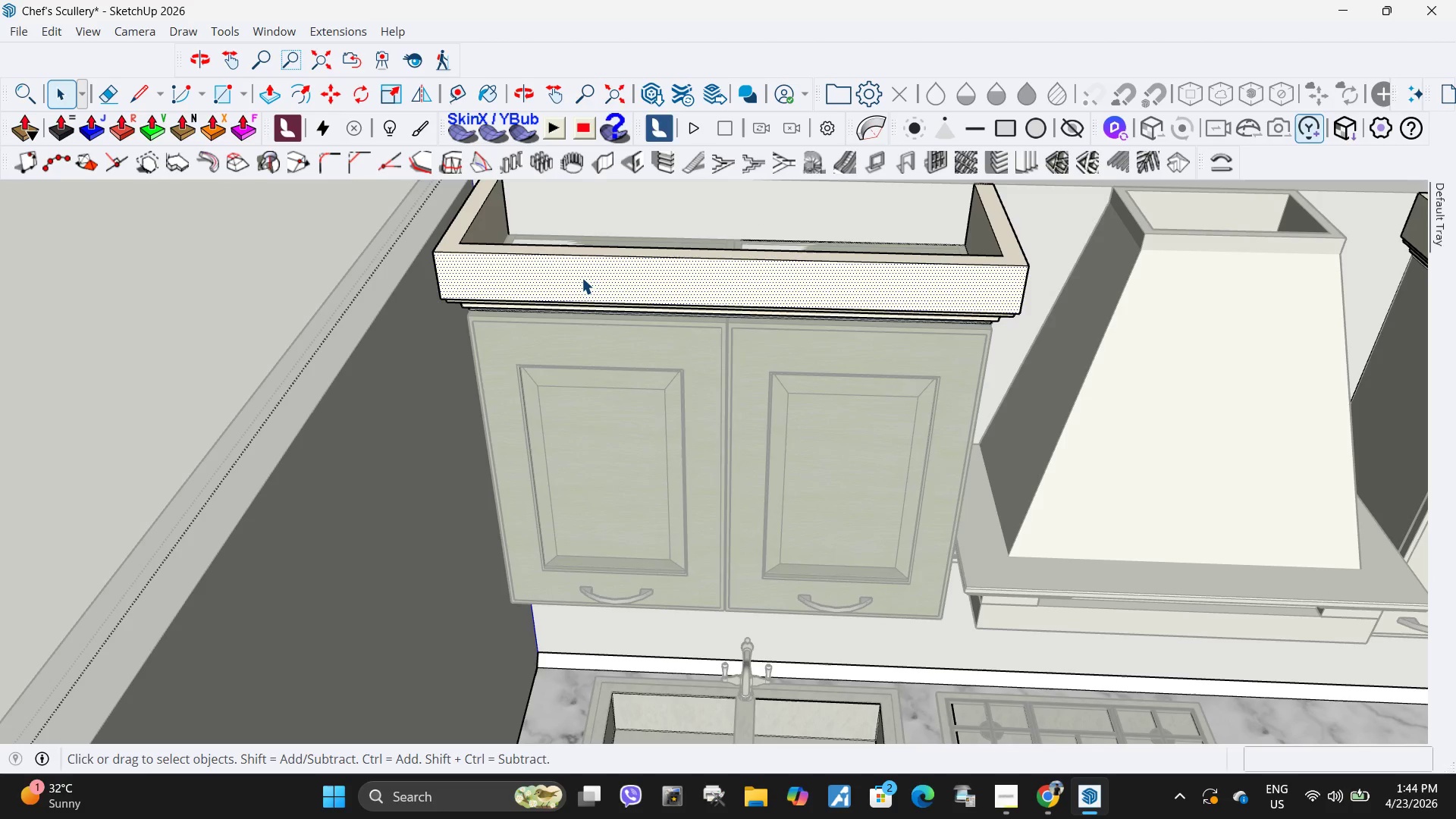 
scroll: coordinate [558, 237], scroll_direction: up, amount: 5.0
 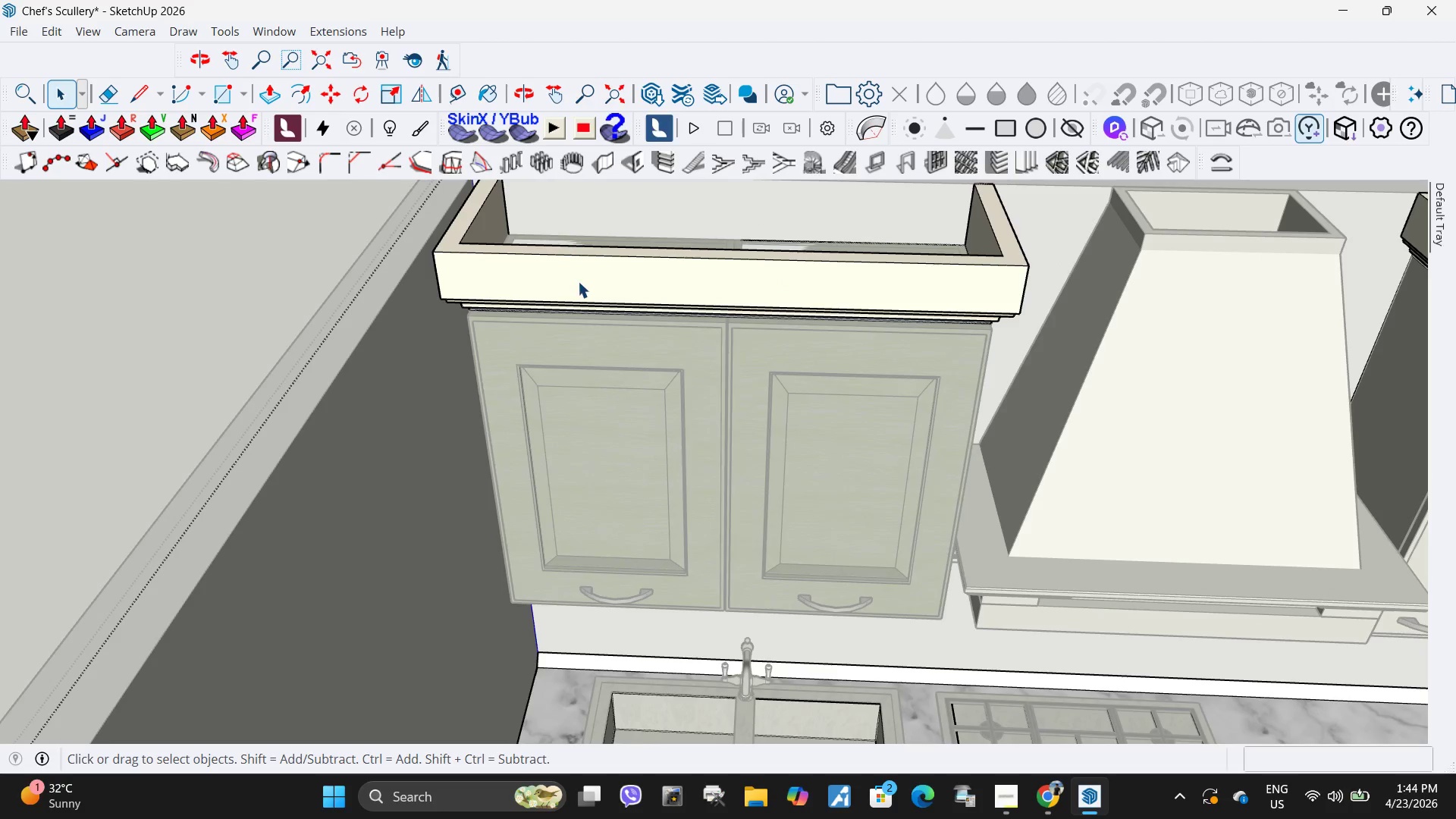 
double_click([583, 278])
 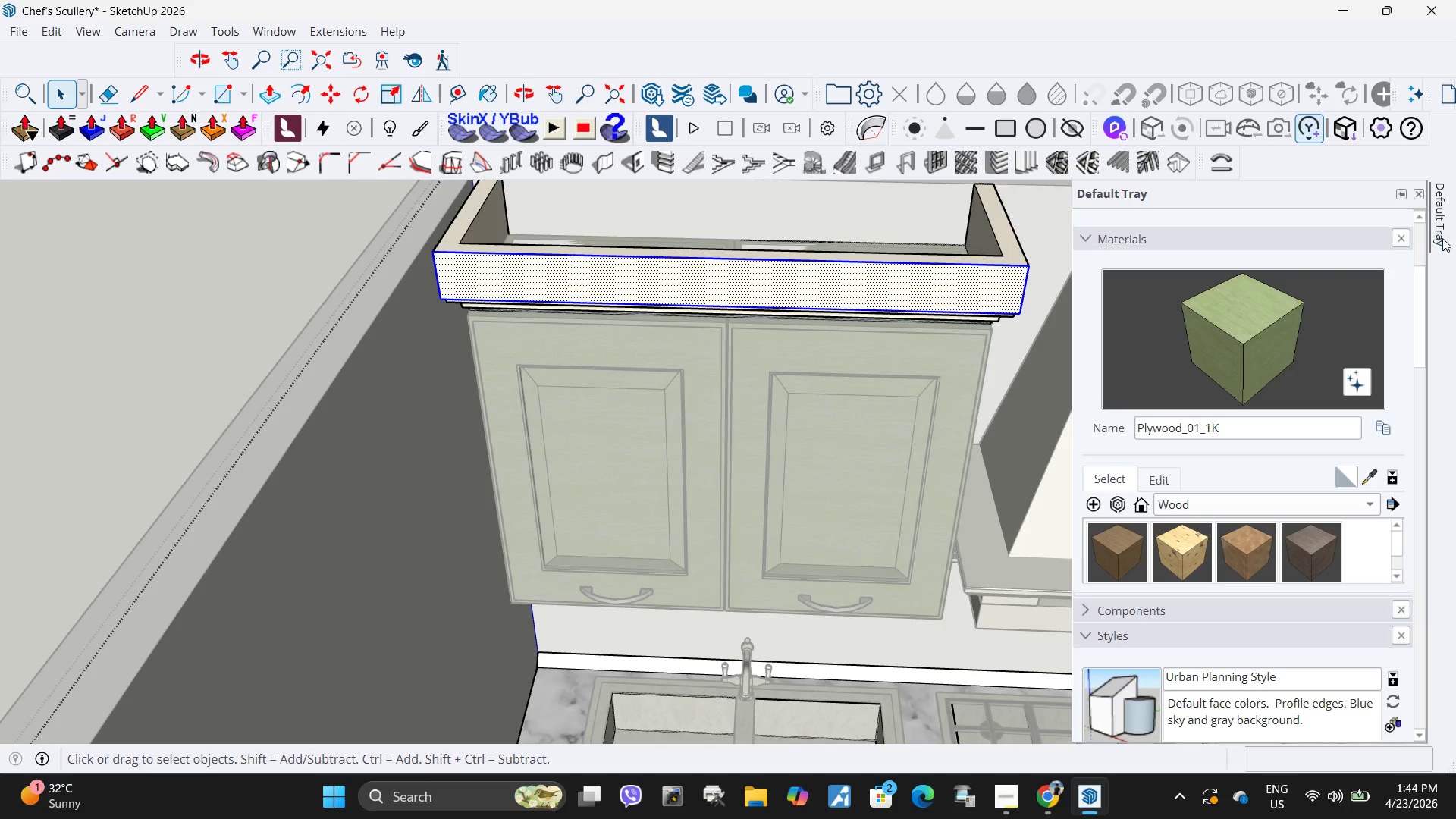 
left_click([1297, 313])
 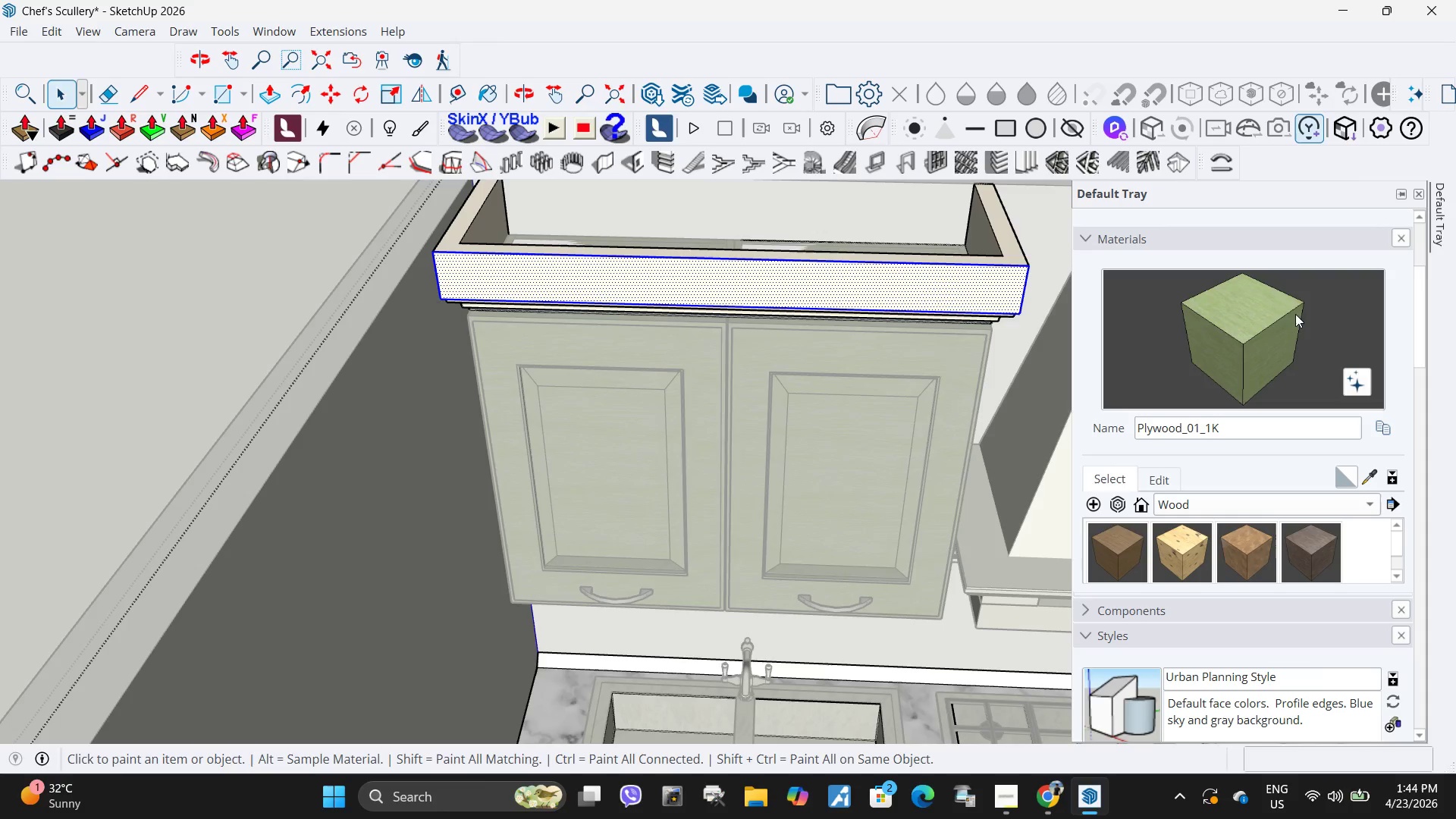 
left_click([817, 299])
 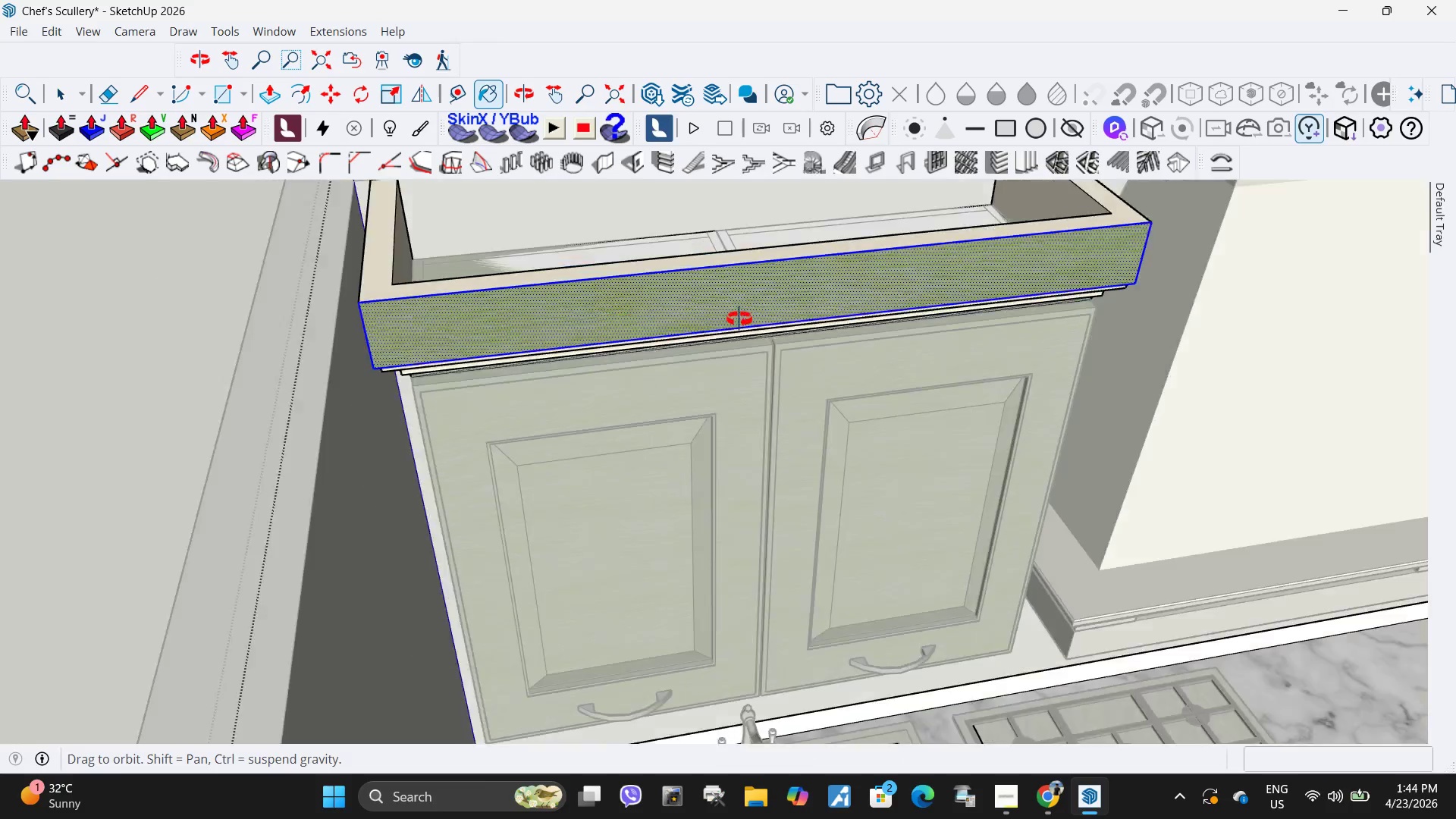 
scroll: coordinate [833, 286], scroll_direction: up, amount: 3.0
 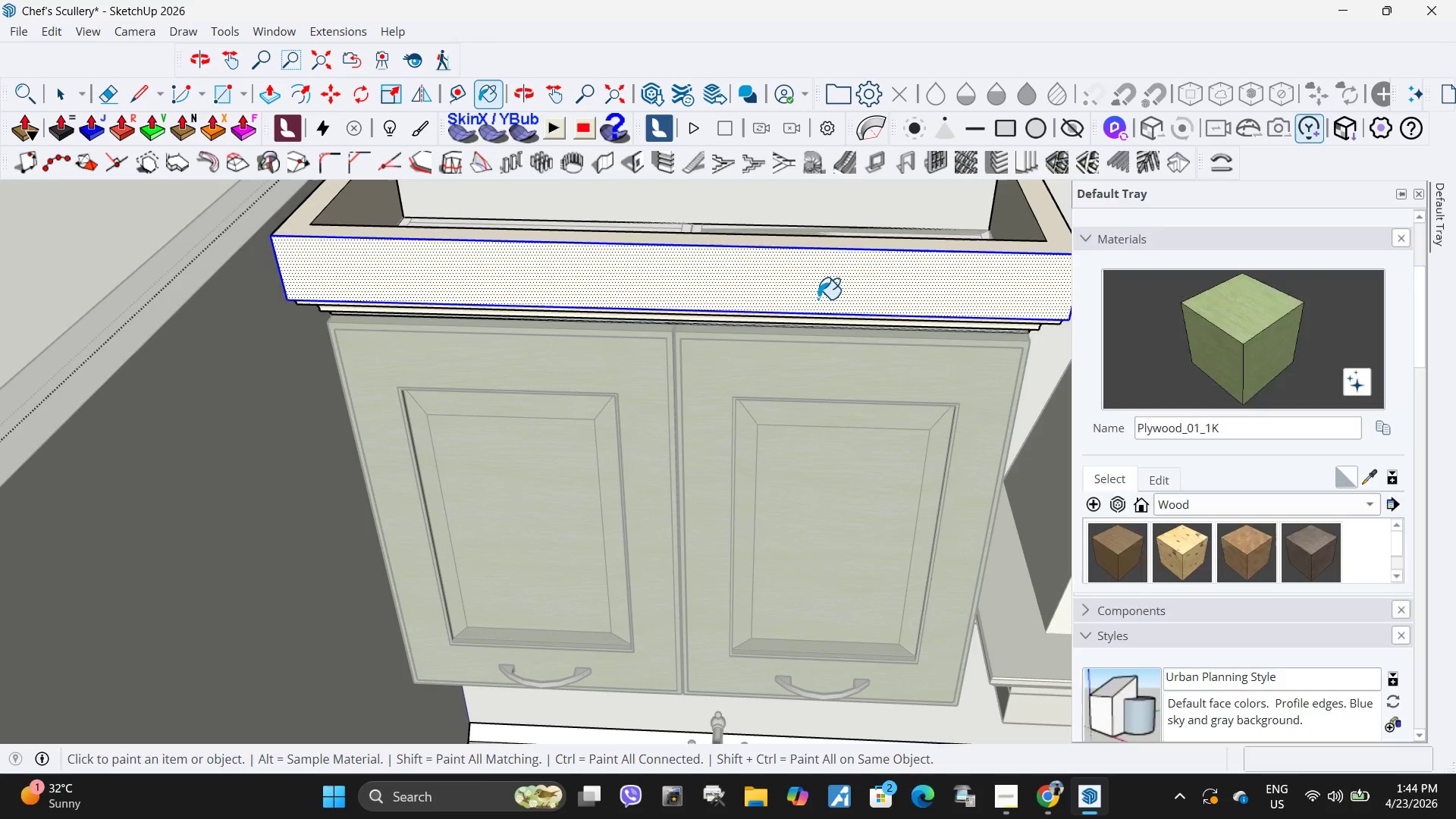 
left_click([498, 312])
 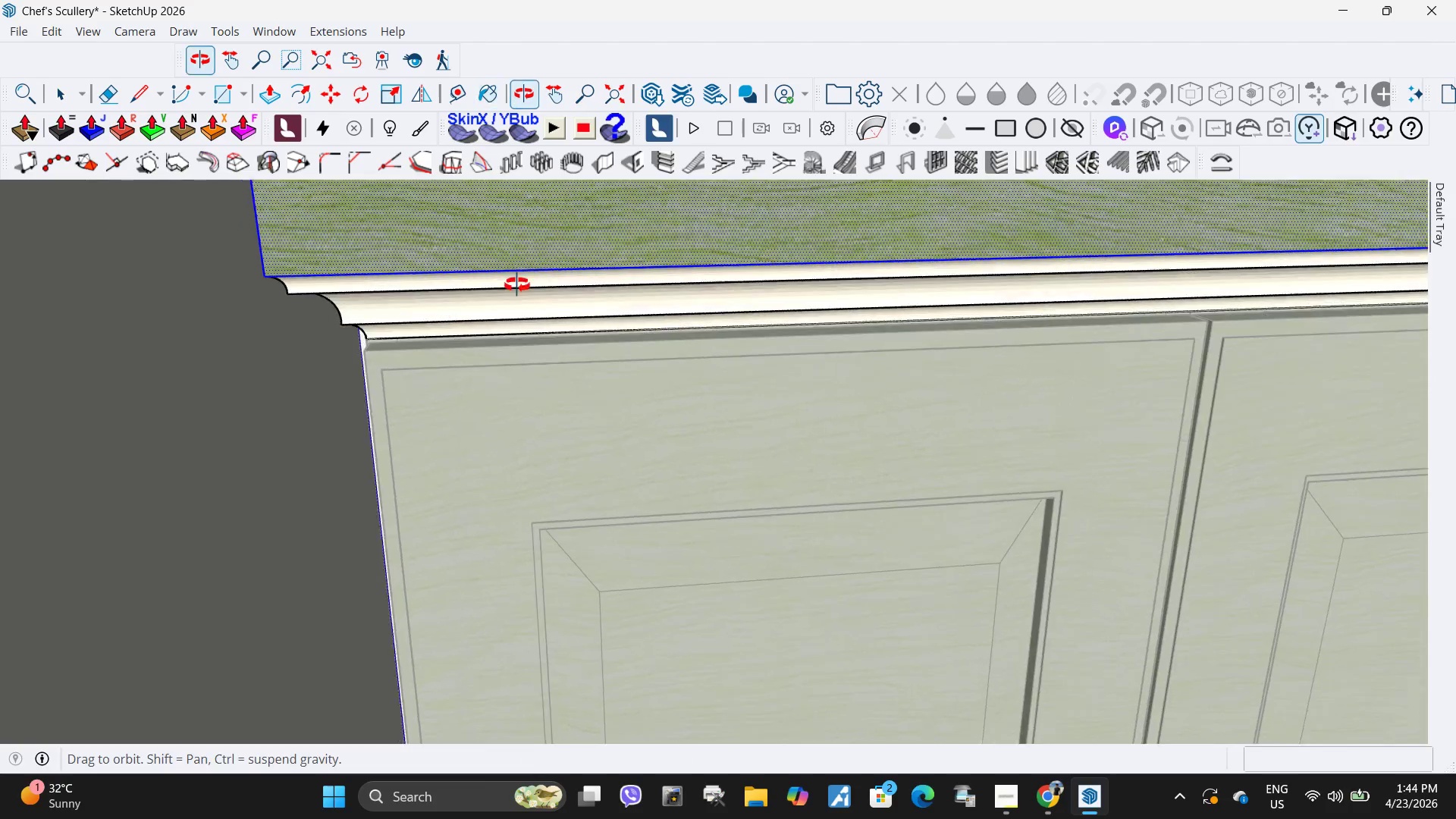 
scroll: coordinate [524, 271], scroll_direction: up, amount: 9.0
 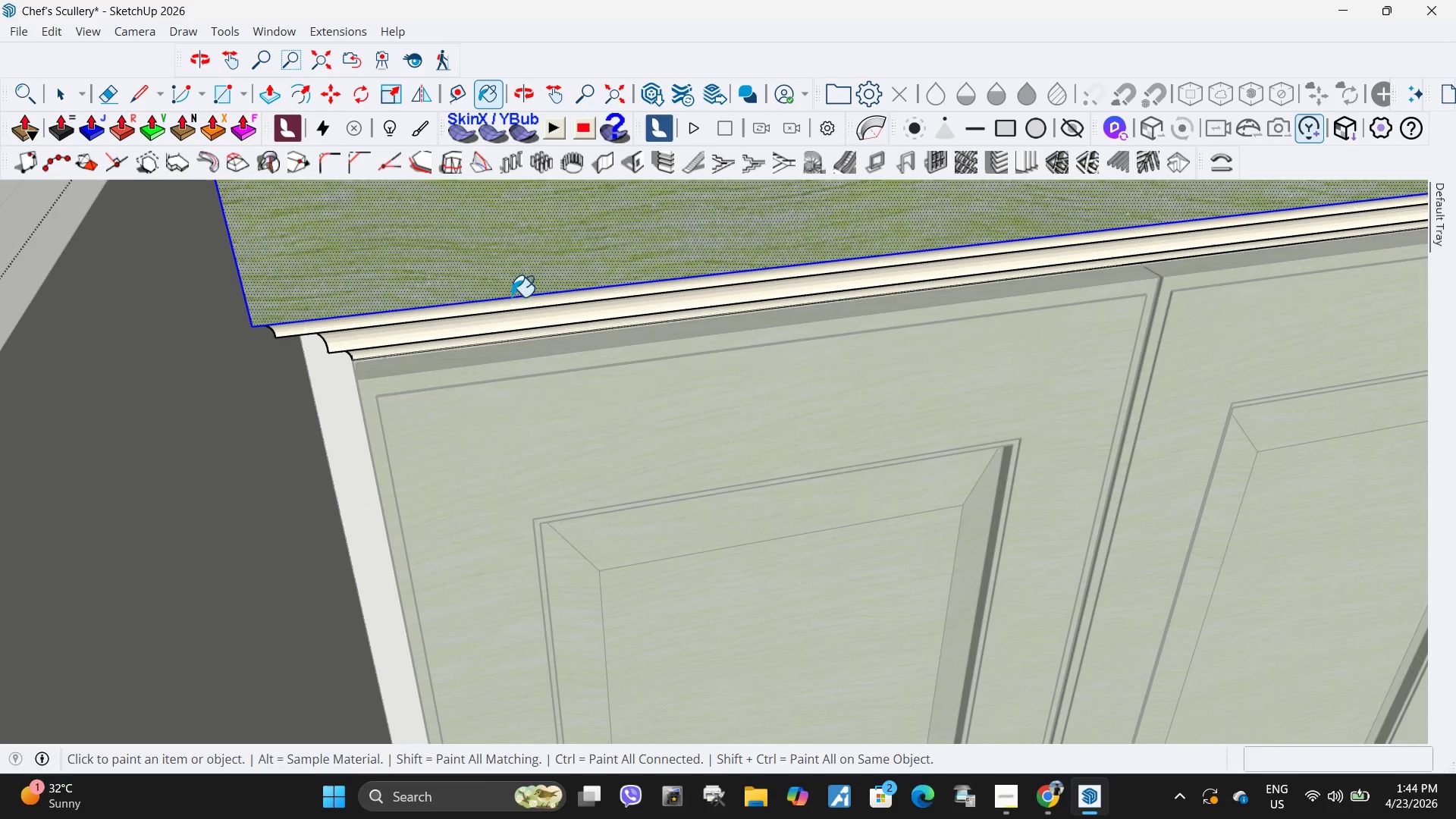 
left_click([517, 271])
 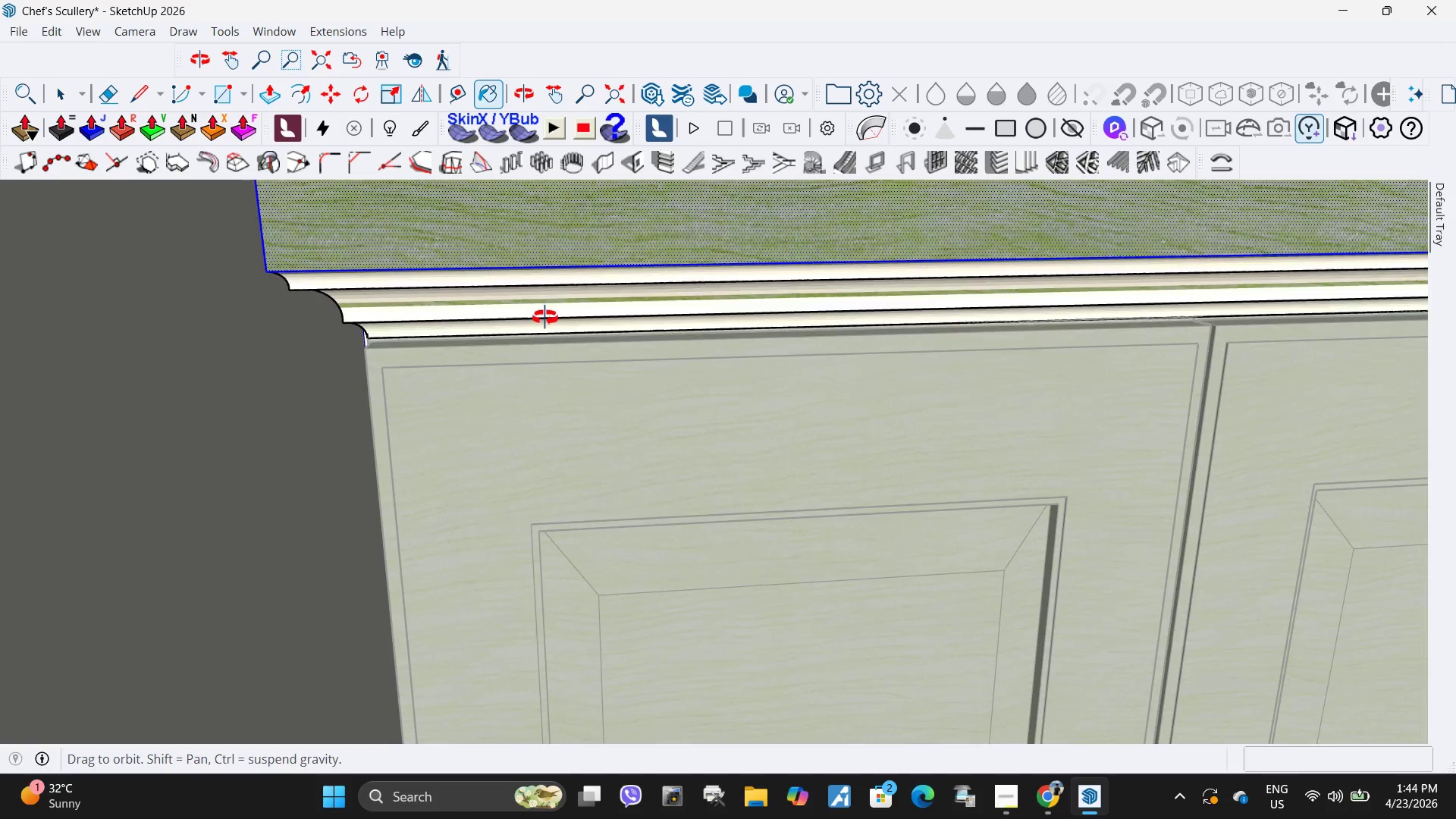 
left_click_drag(start_coordinate=[542, 320], to_coordinate=[542, 315])
 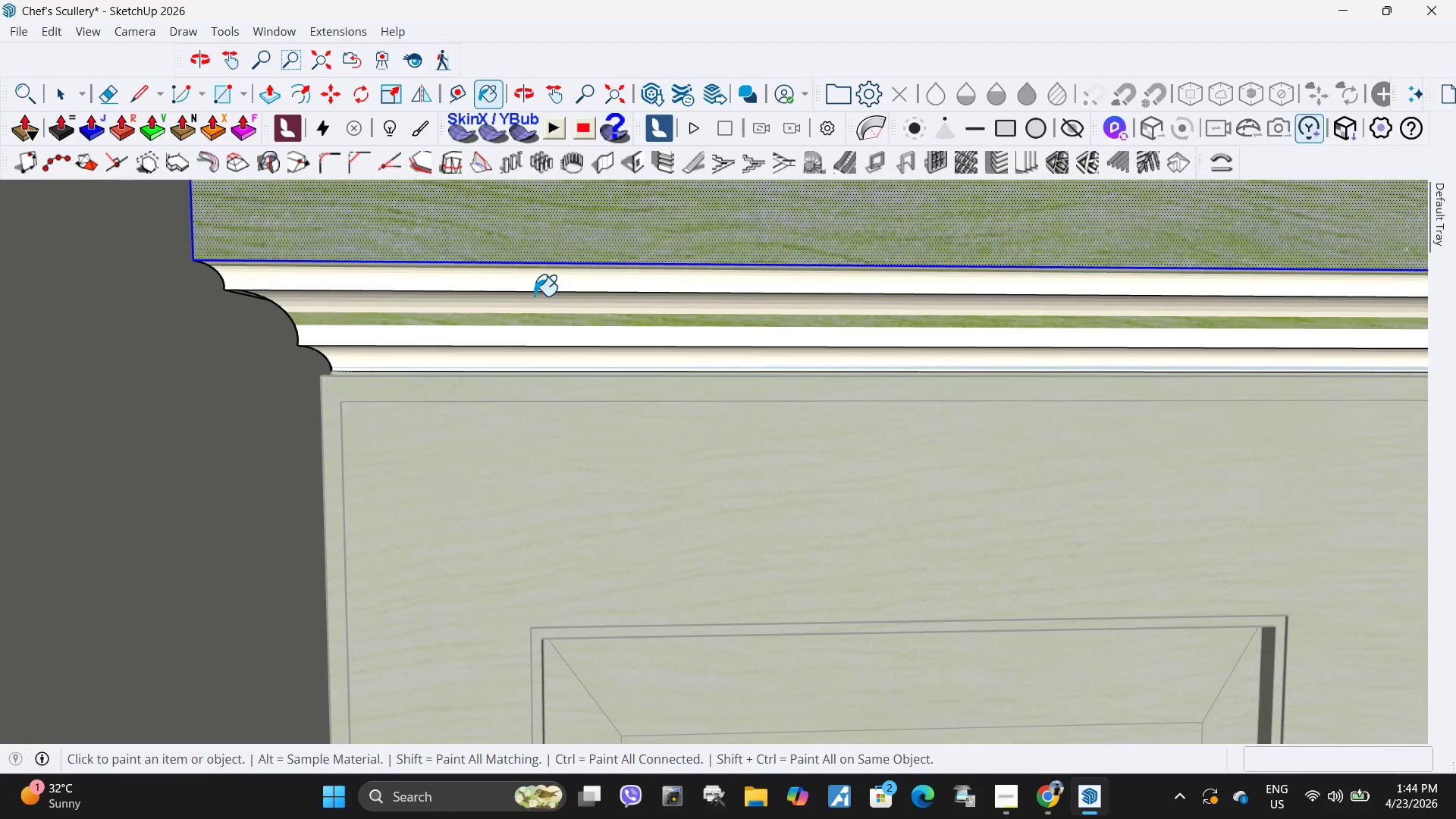 
scroll: coordinate [500, 223], scroll_direction: up, amount: 3.0
 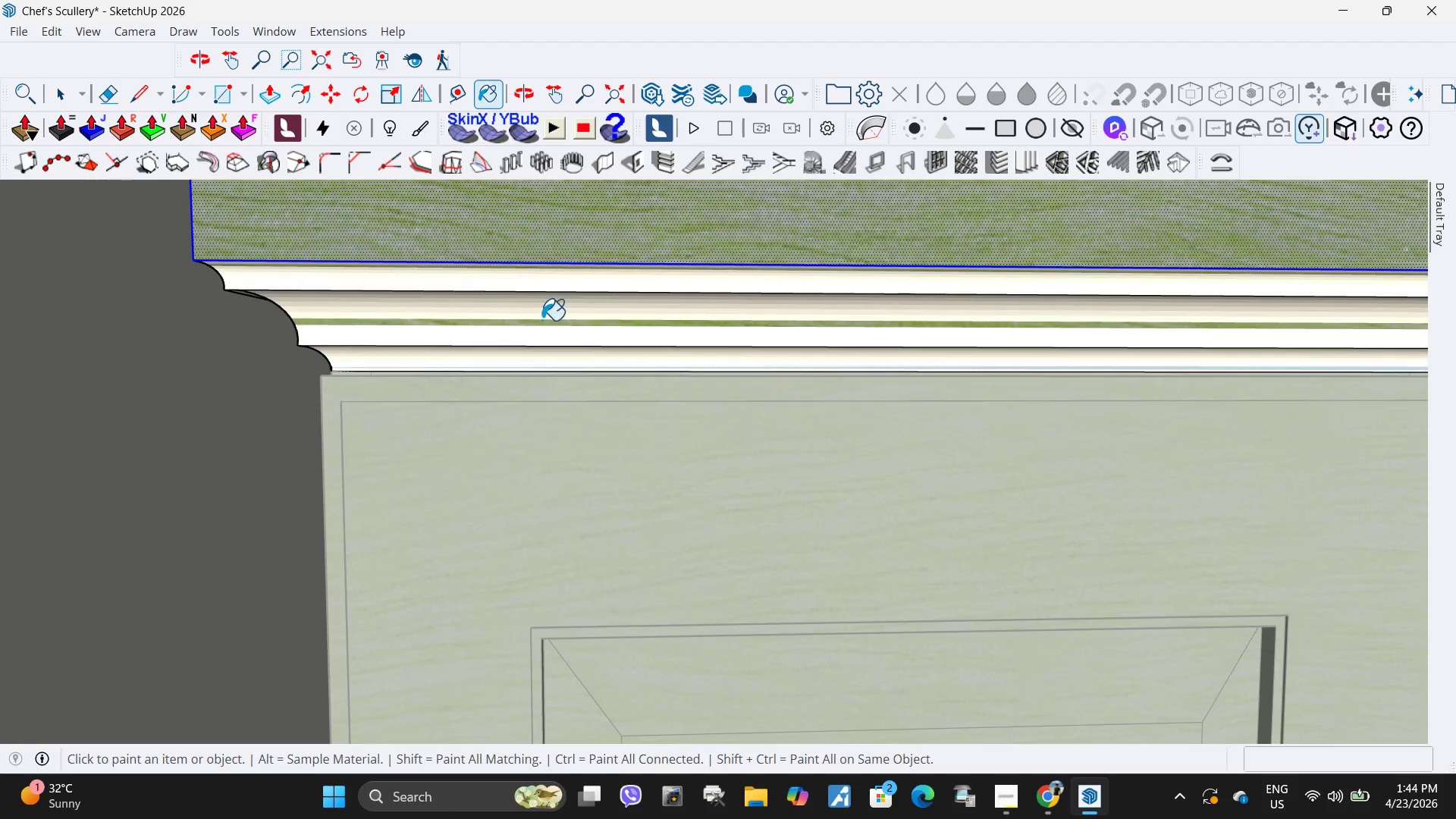 
scroll: coordinate [519, 390], scroll_direction: down, amount: 16.0
 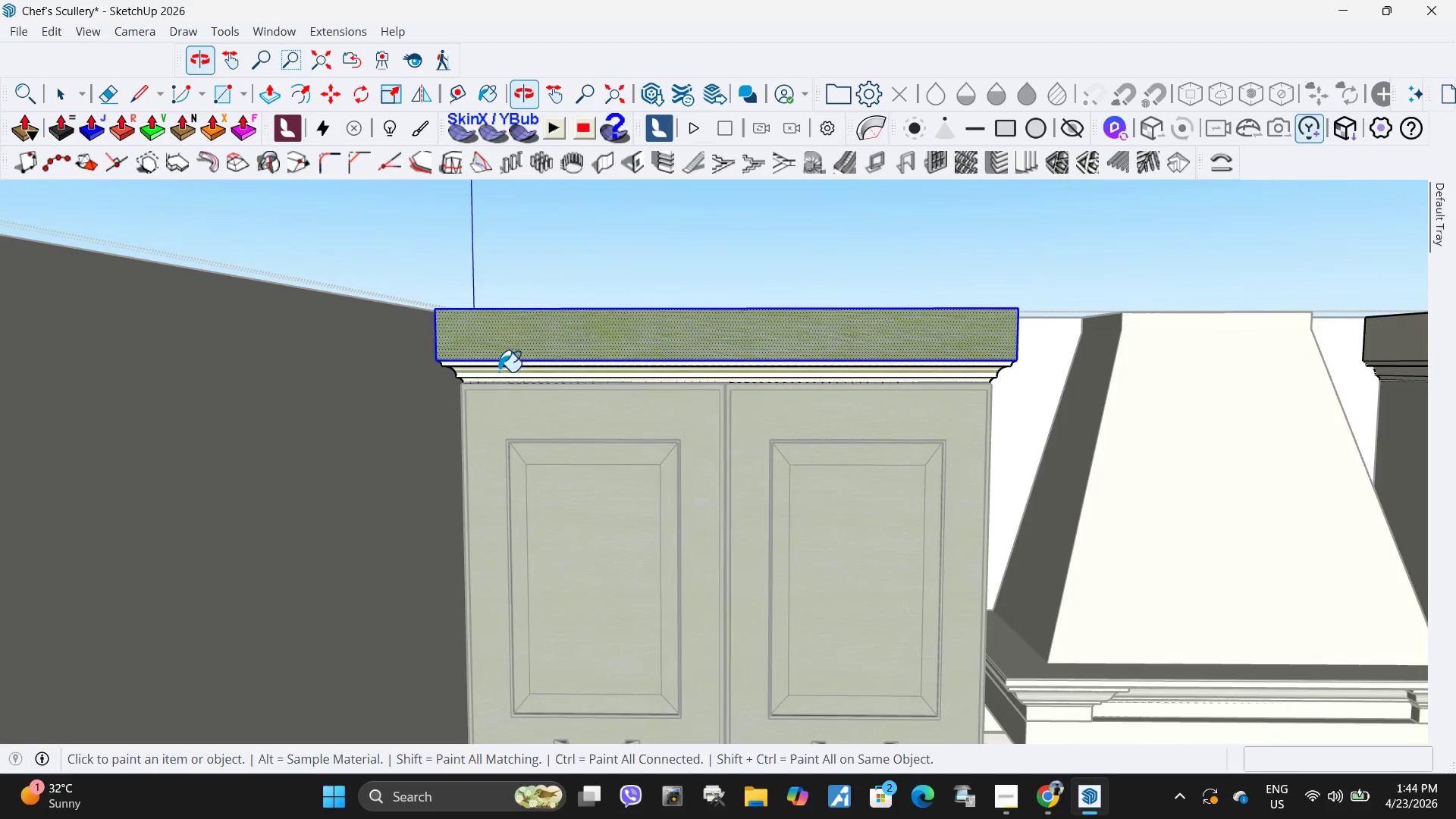 
key(Space)
 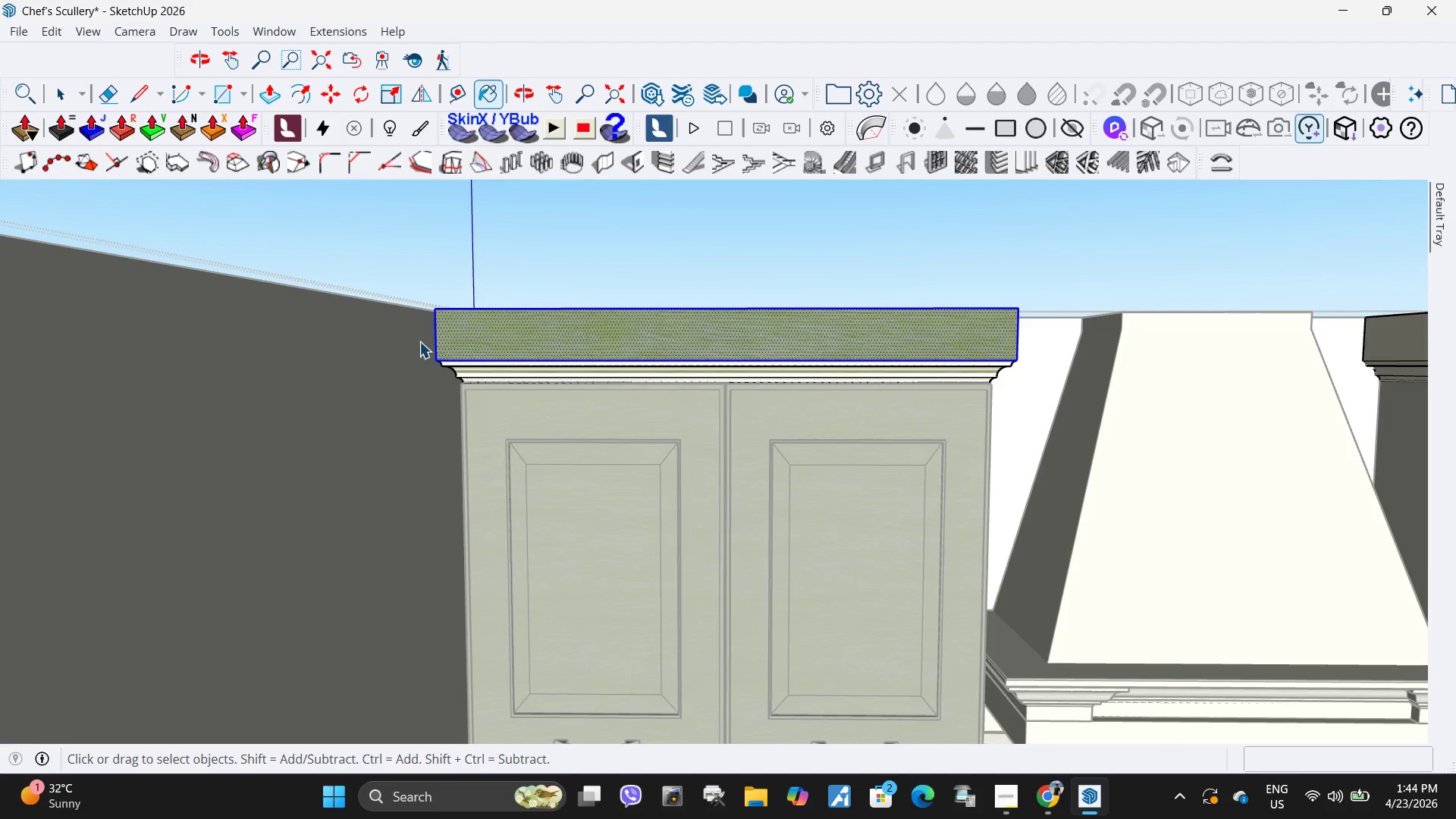 
left_click_drag(start_coordinate=[415, 337], to_coordinate=[1028, 449])
 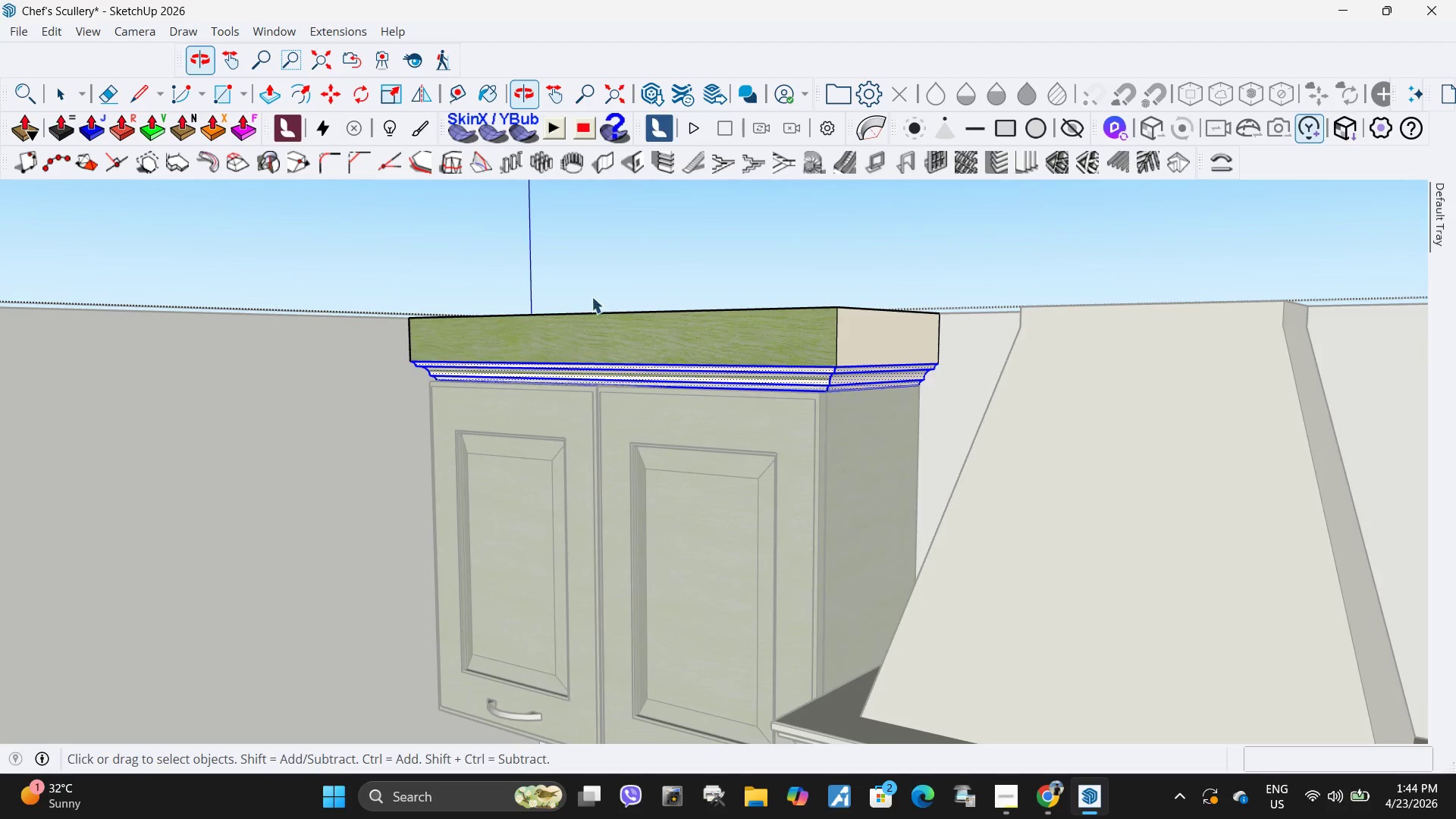 
left_click_drag(start_coordinate=[340, 241], to_coordinate=[978, 450])
 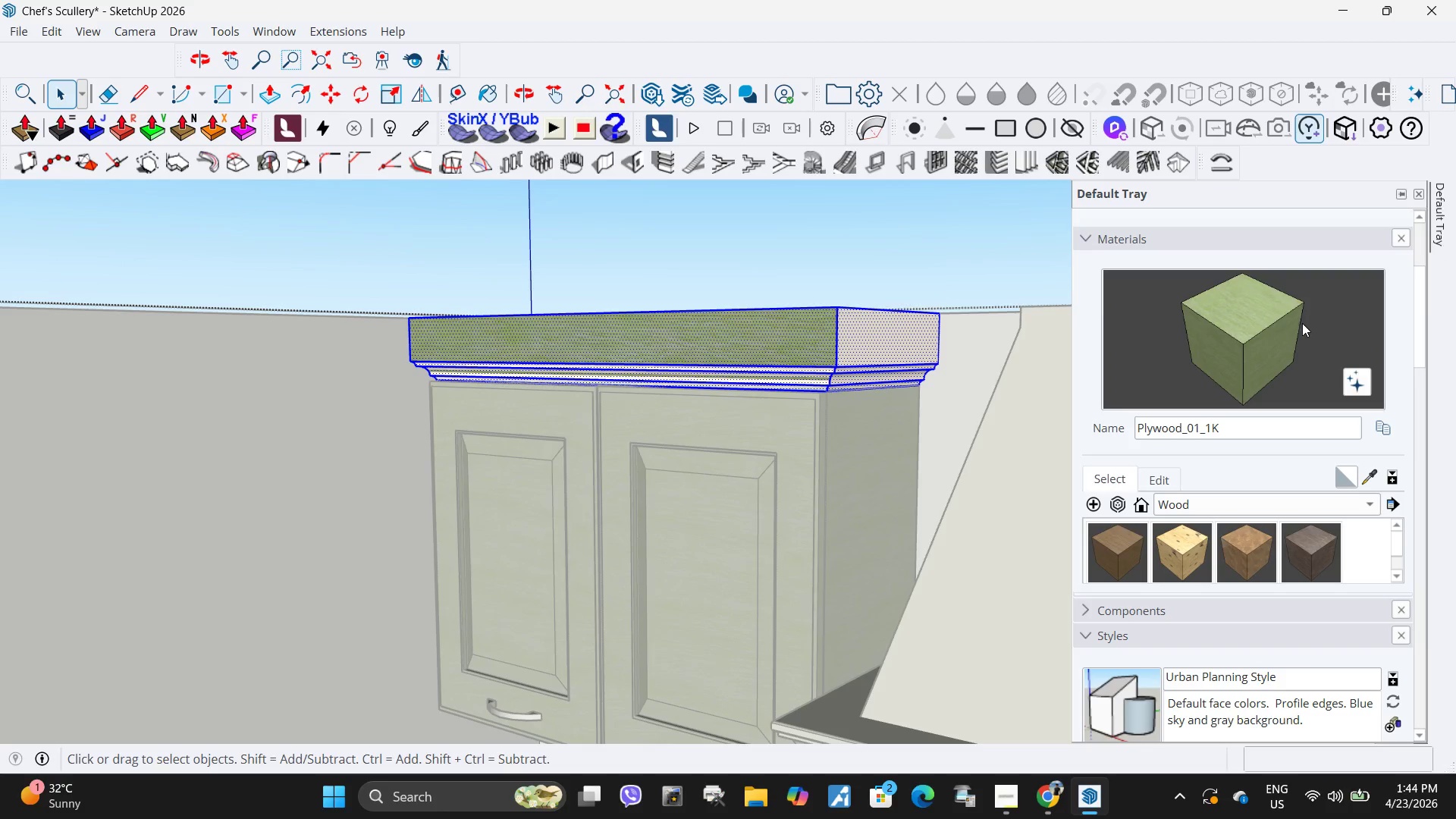 
double_click([921, 335])
 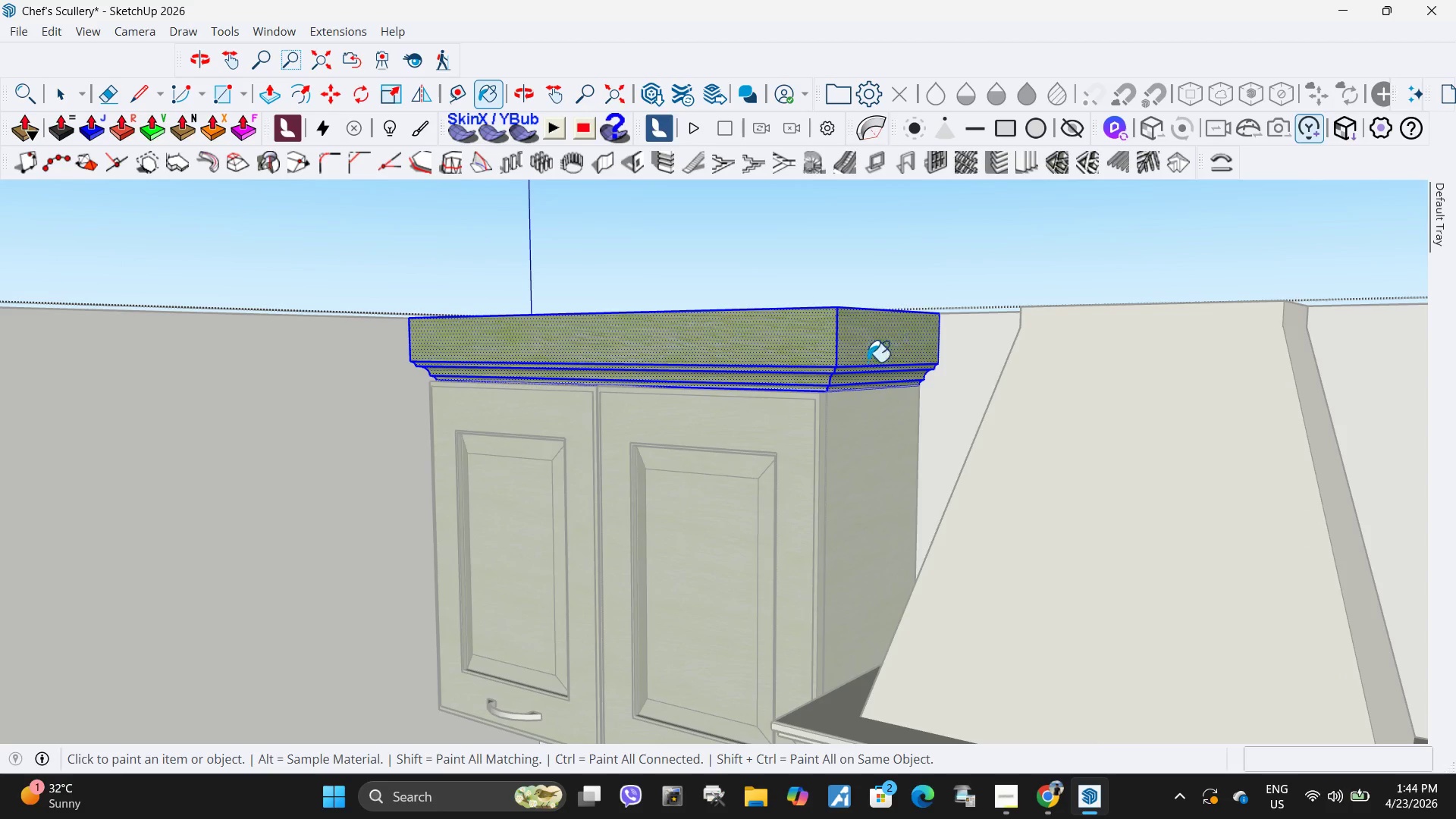 
key(Space)
 